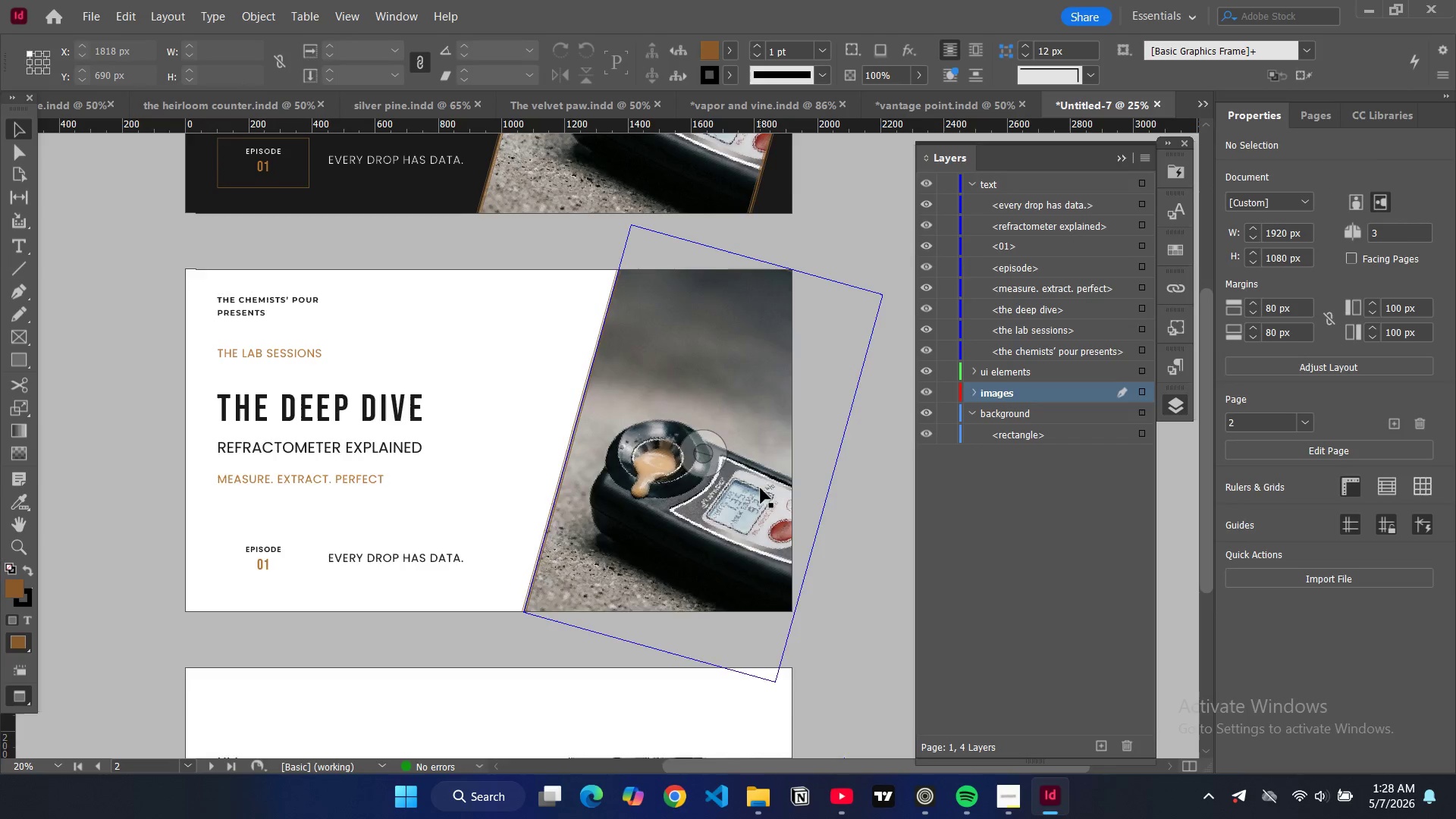 
scroll: coordinate [761, 488], scroll_direction: up, amount: 3.0
 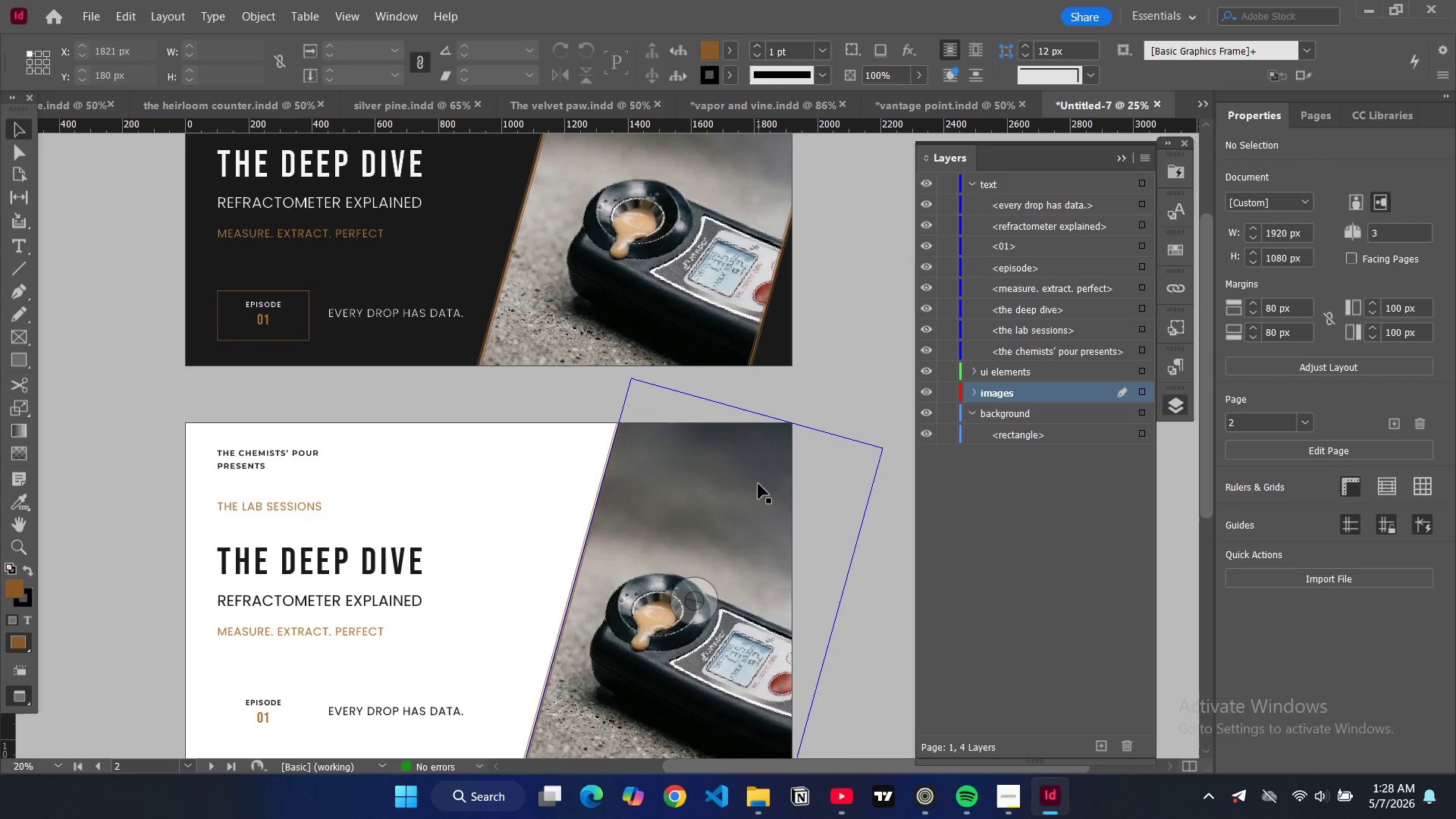 
left_click([757, 485])
 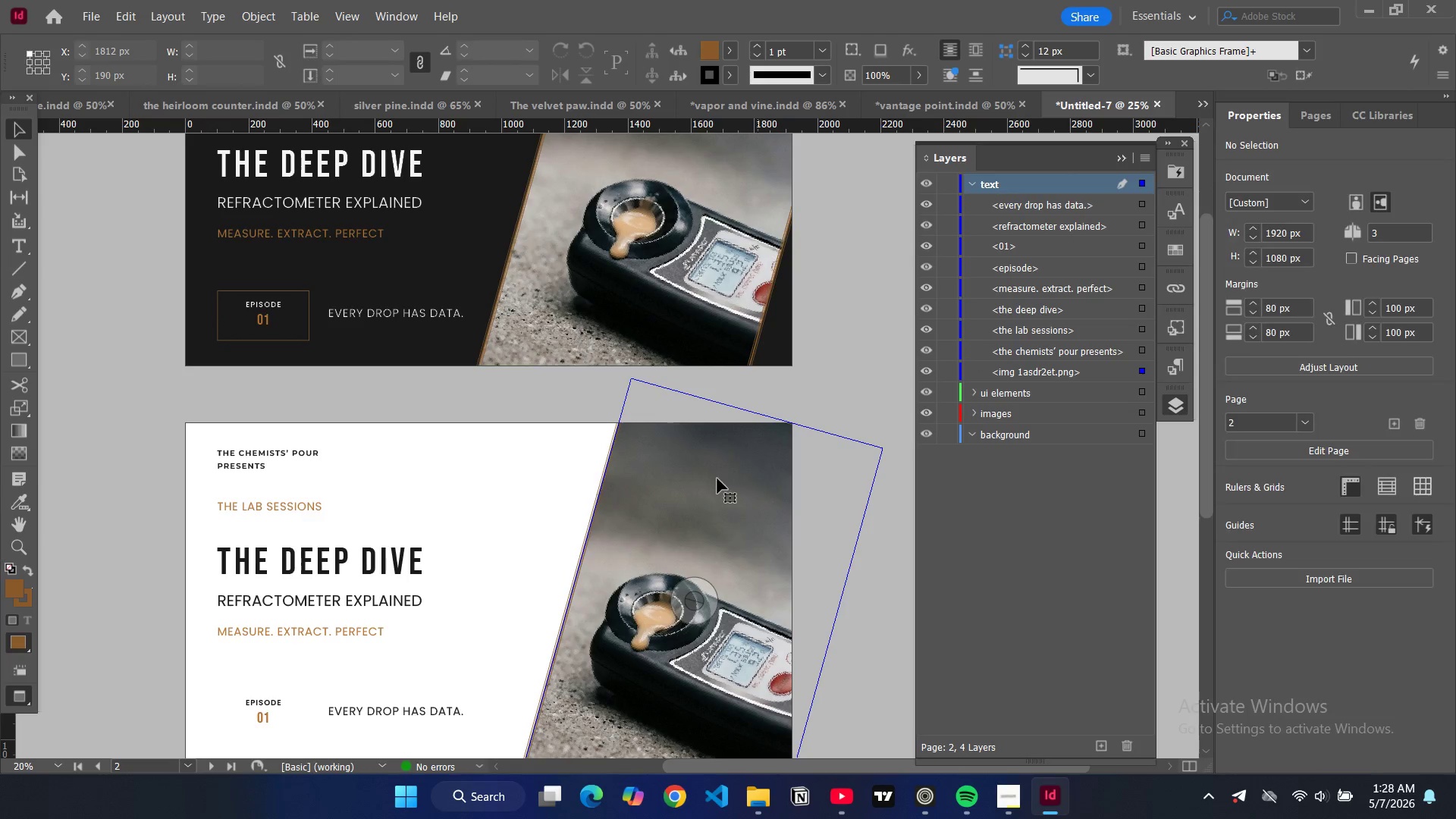 
scroll: coordinate [714, 452], scroll_direction: up, amount: 2.0
 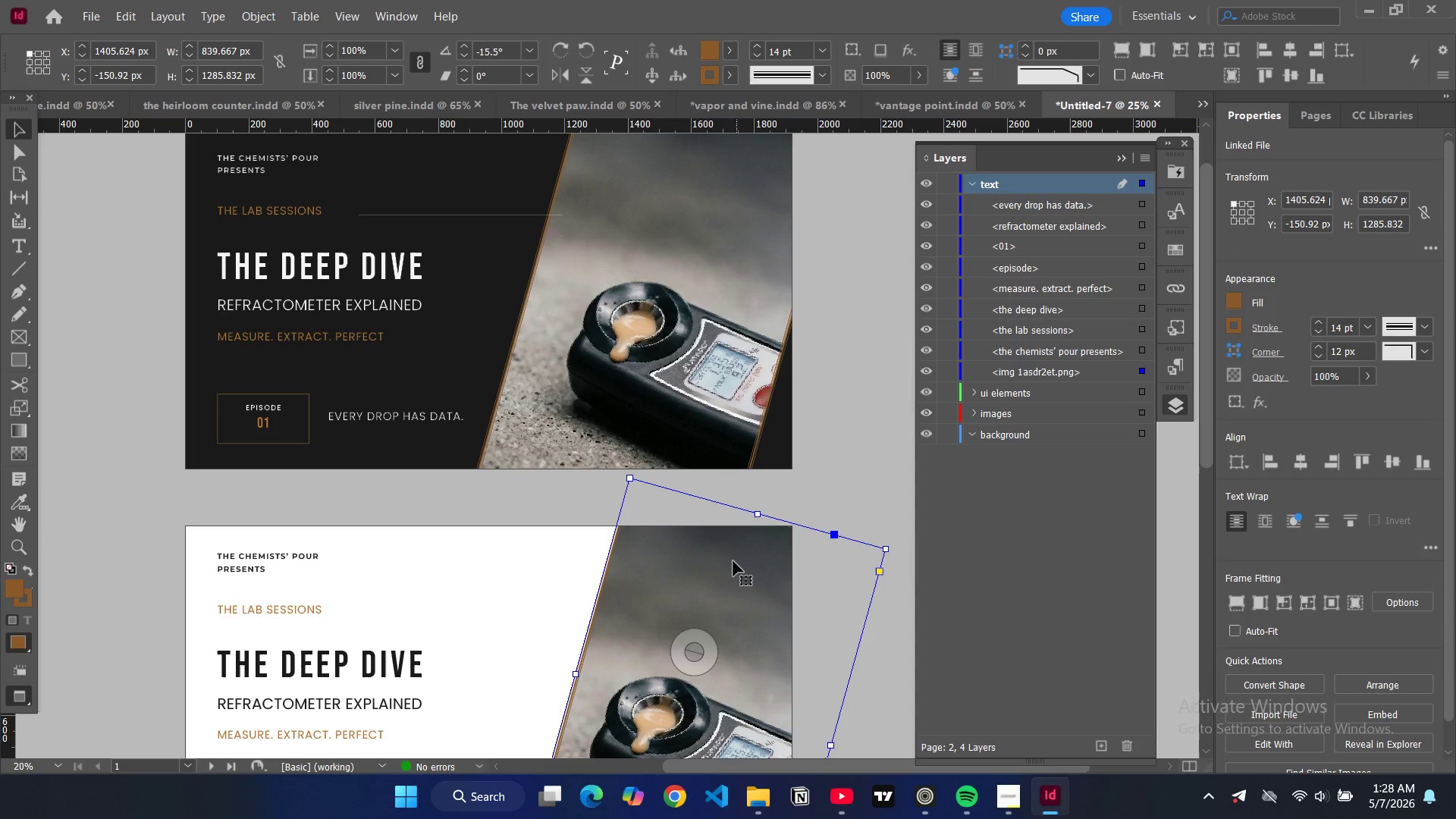 
key(Backspace)
 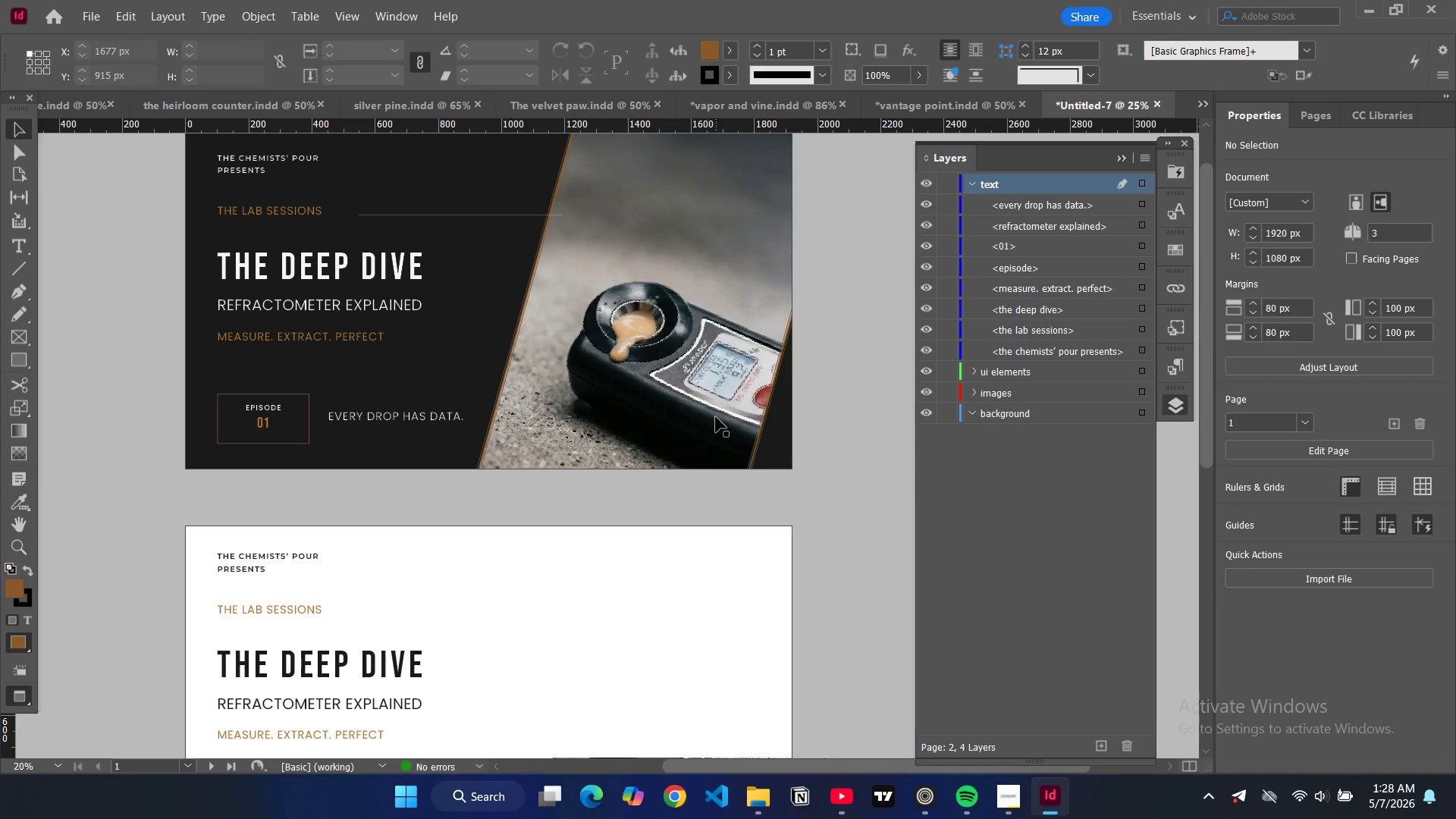 
left_click([716, 417])
 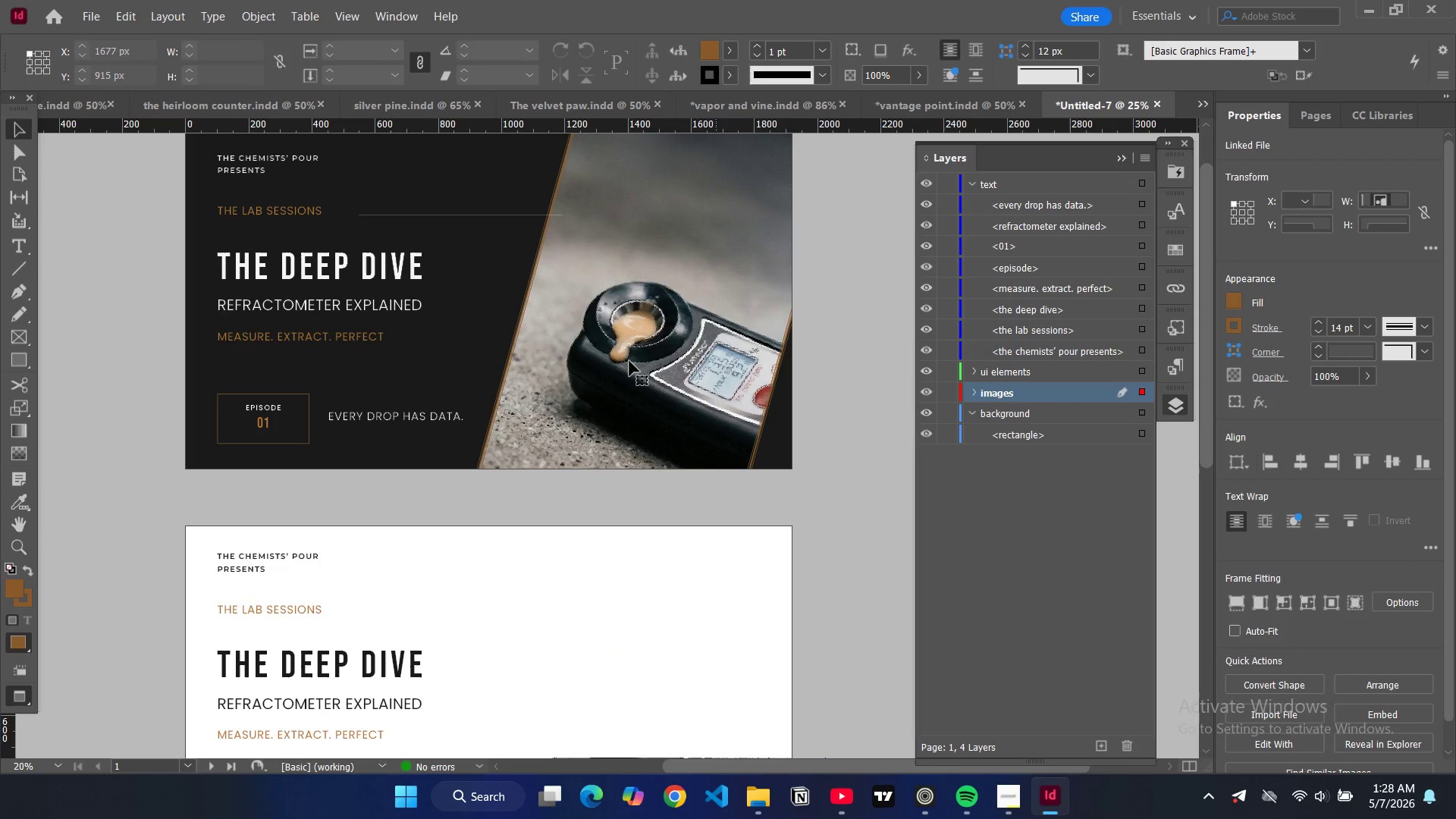 
left_click([629, 355])
 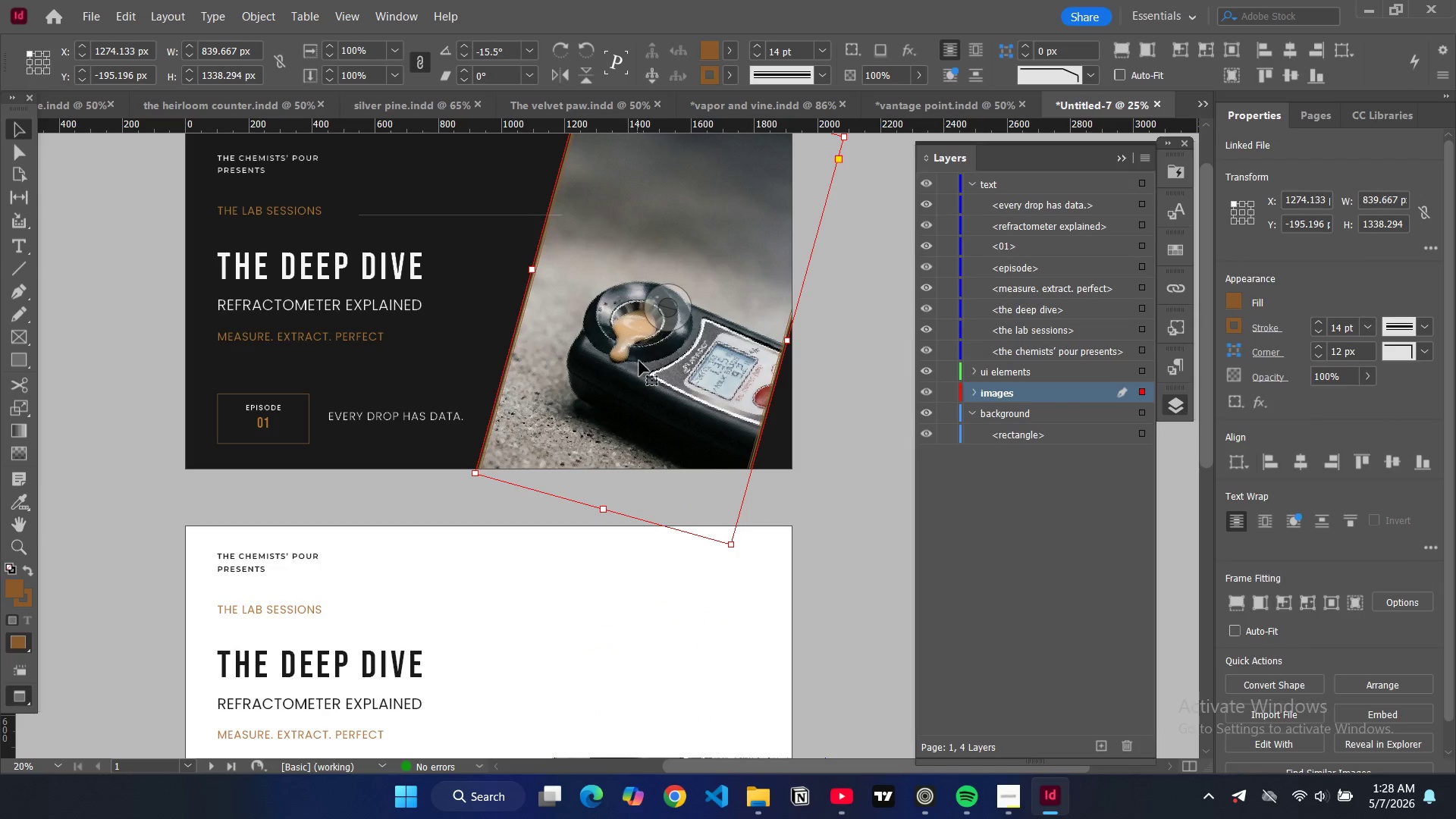 
key(Control+C)
 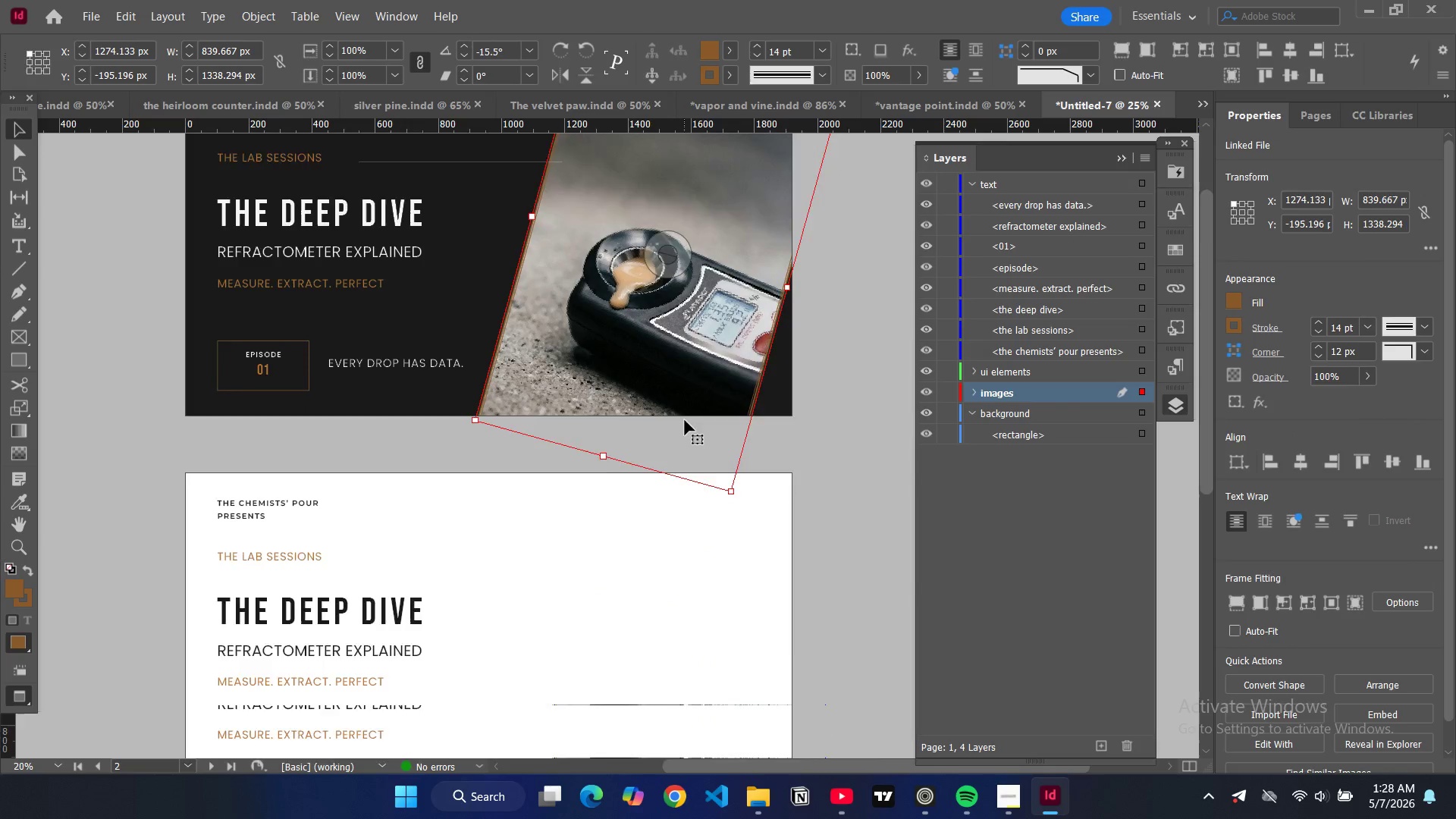 
scroll: coordinate [685, 421], scroll_direction: down, amount: 3.0
 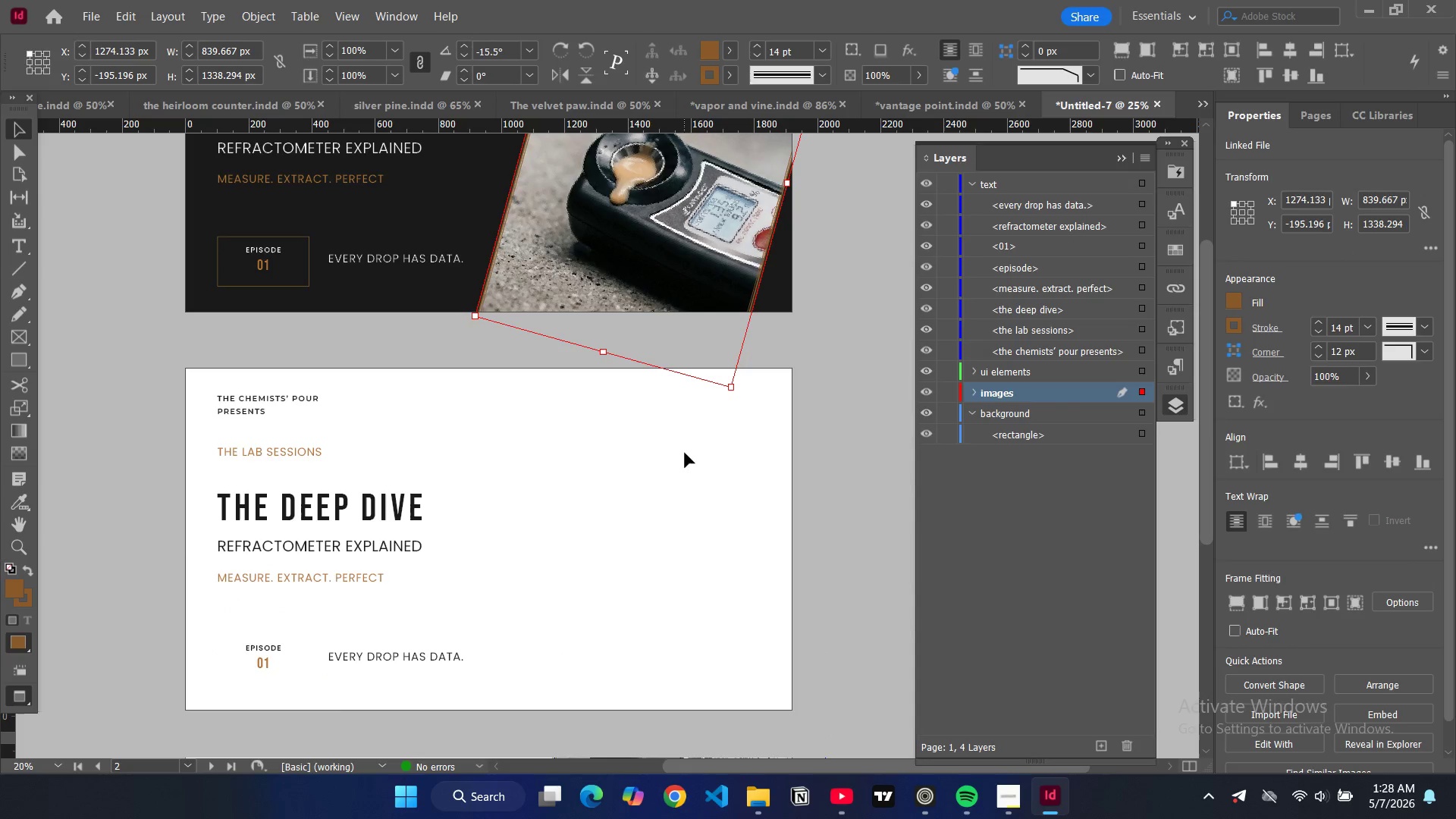 
left_click([685, 453])
 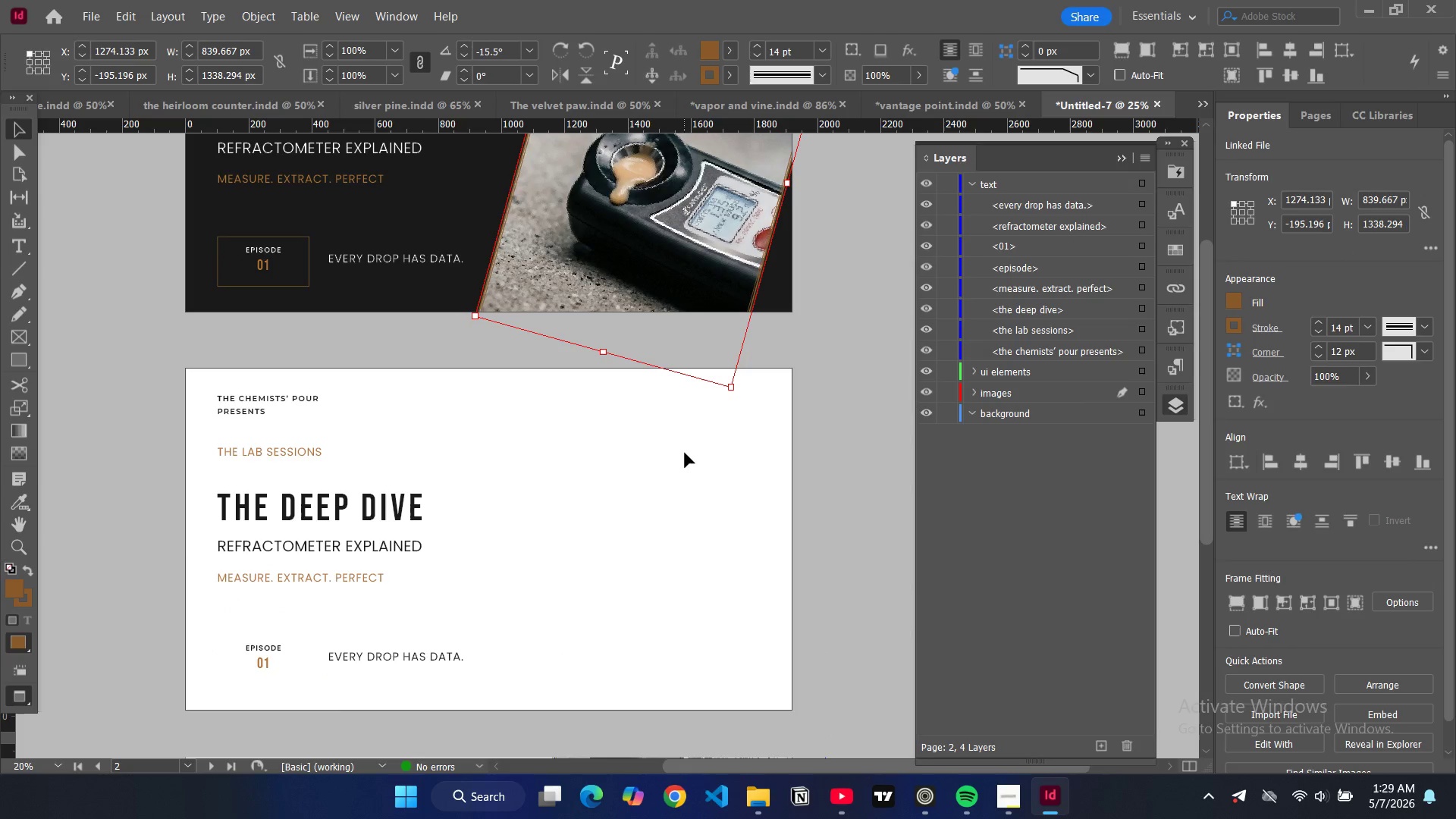 
key(Control+V)
 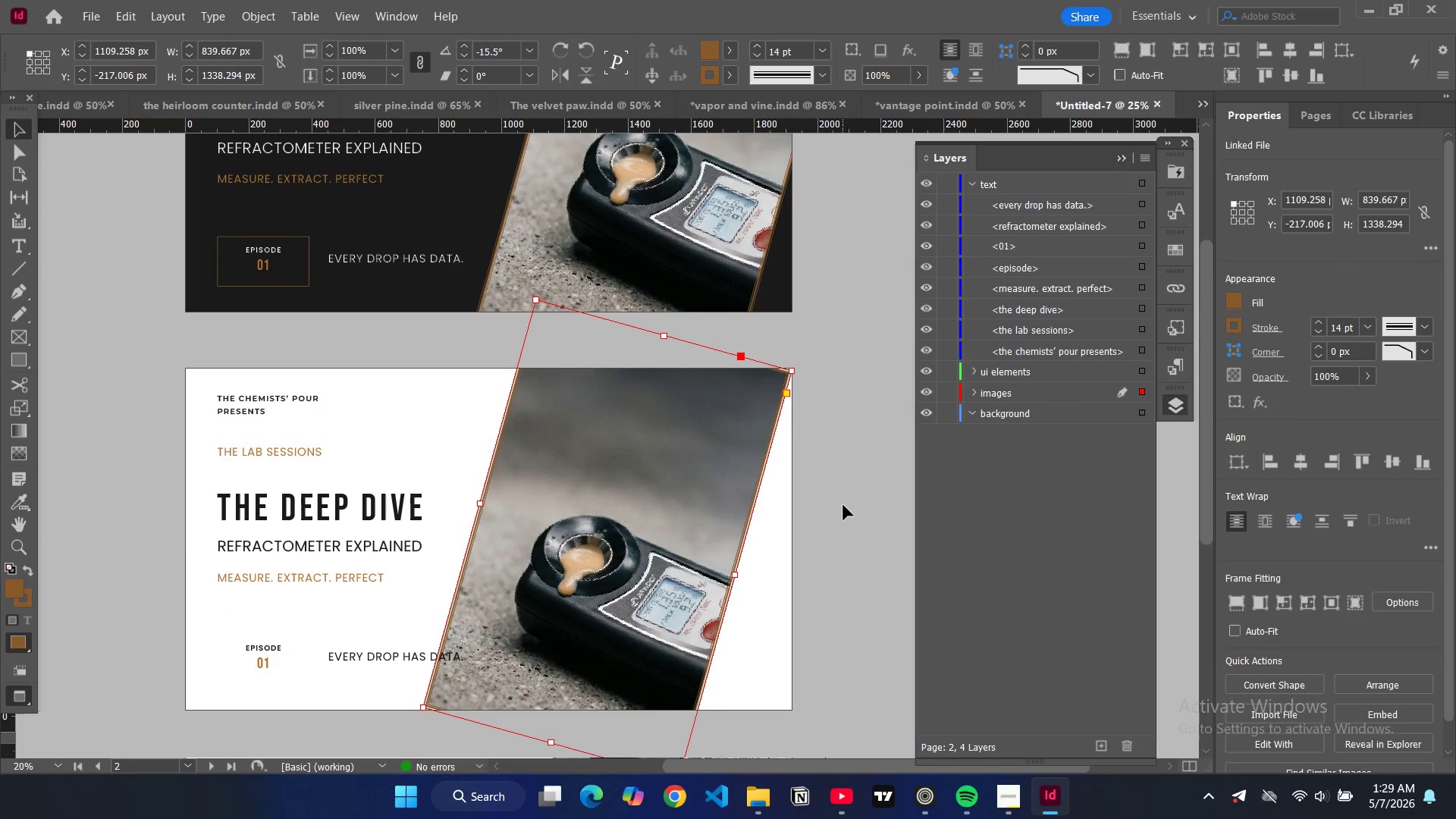 
wait(5.33)
 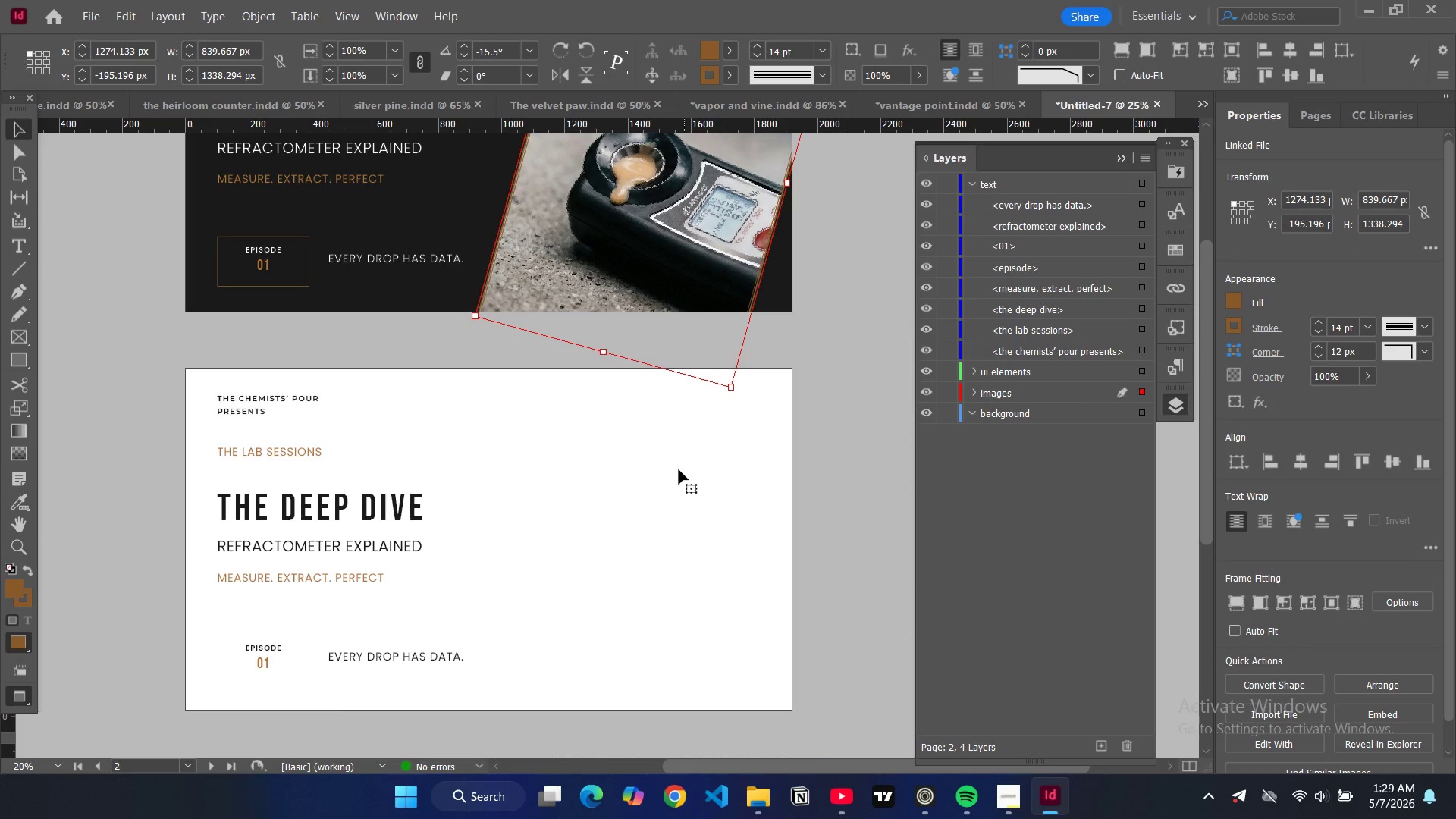 
left_click_drag(start_coordinate=[646, 490], to_coordinate=[673, 486])
 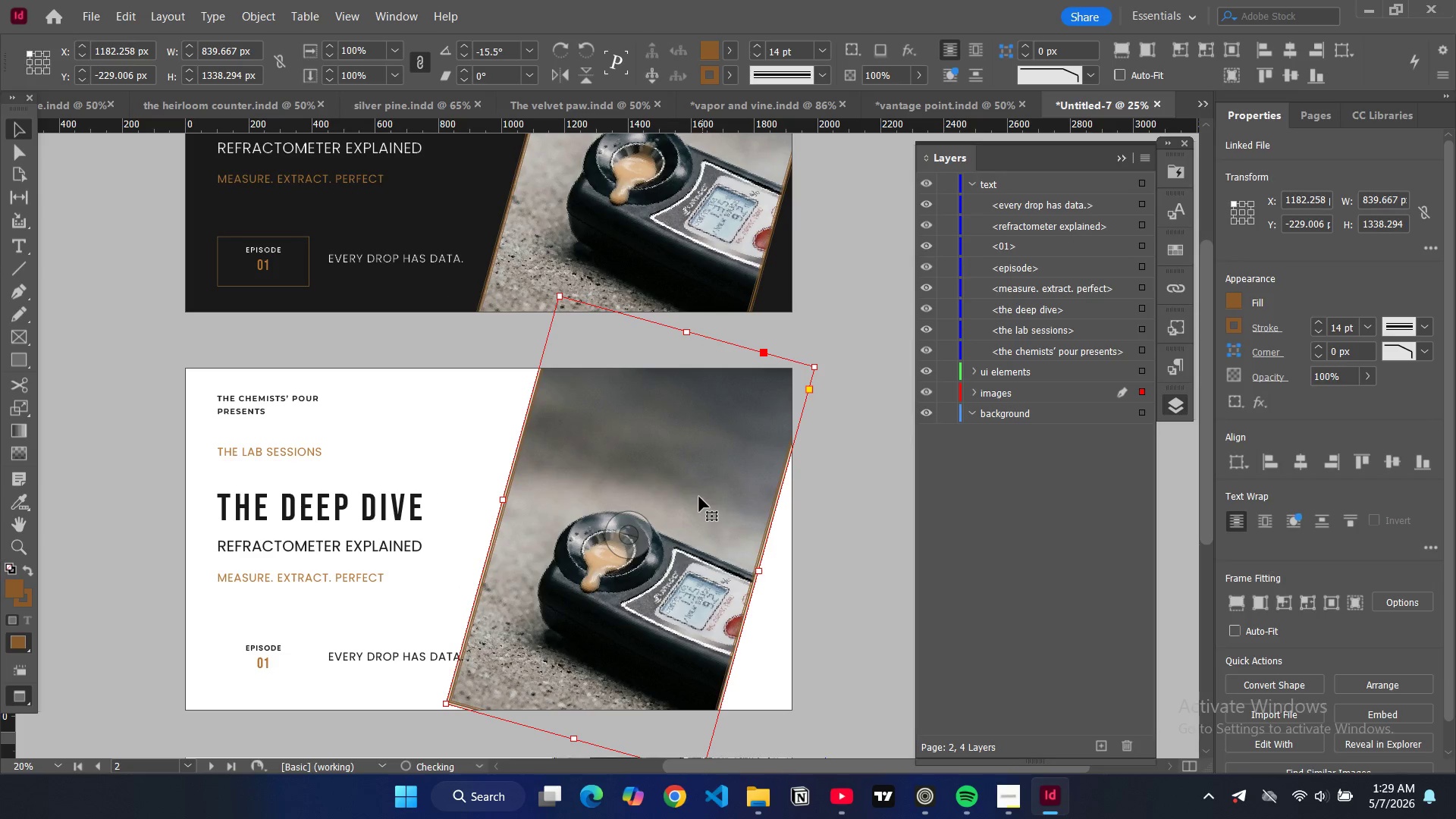 
left_click_drag(start_coordinate=[699, 497], to_coordinate=[727, 512])
 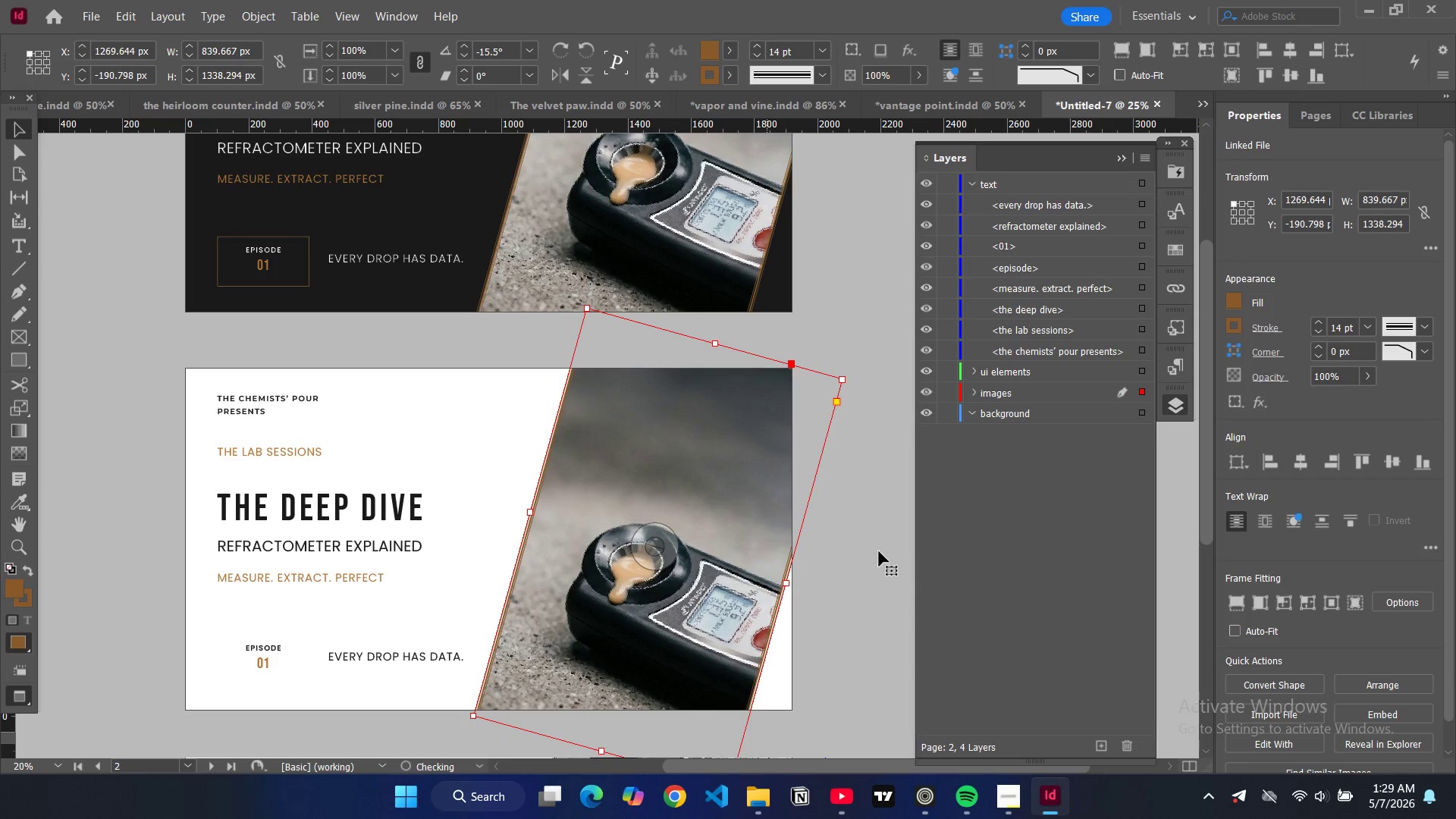 
left_click([879, 551])
 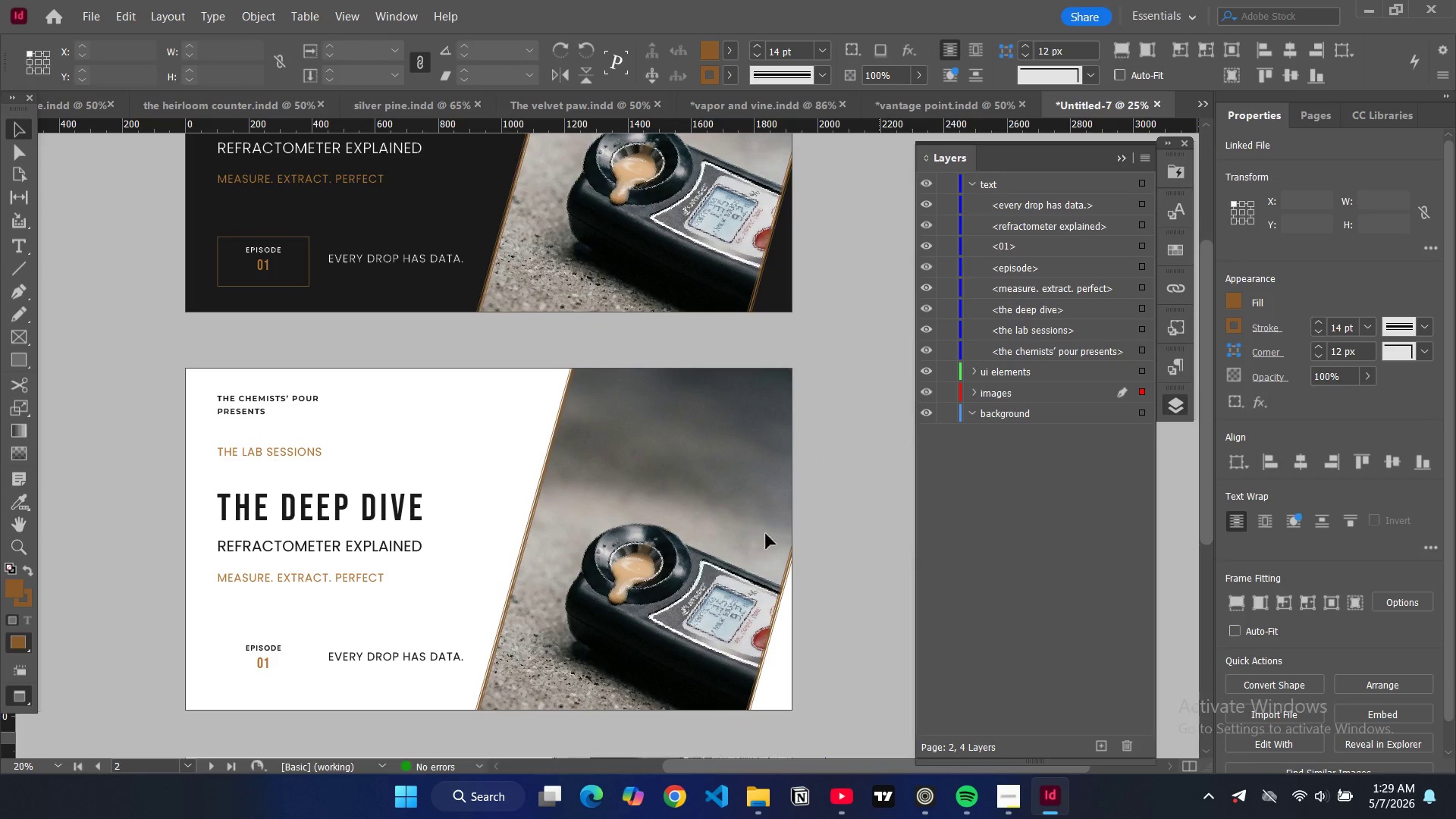 
left_click([720, 529])
 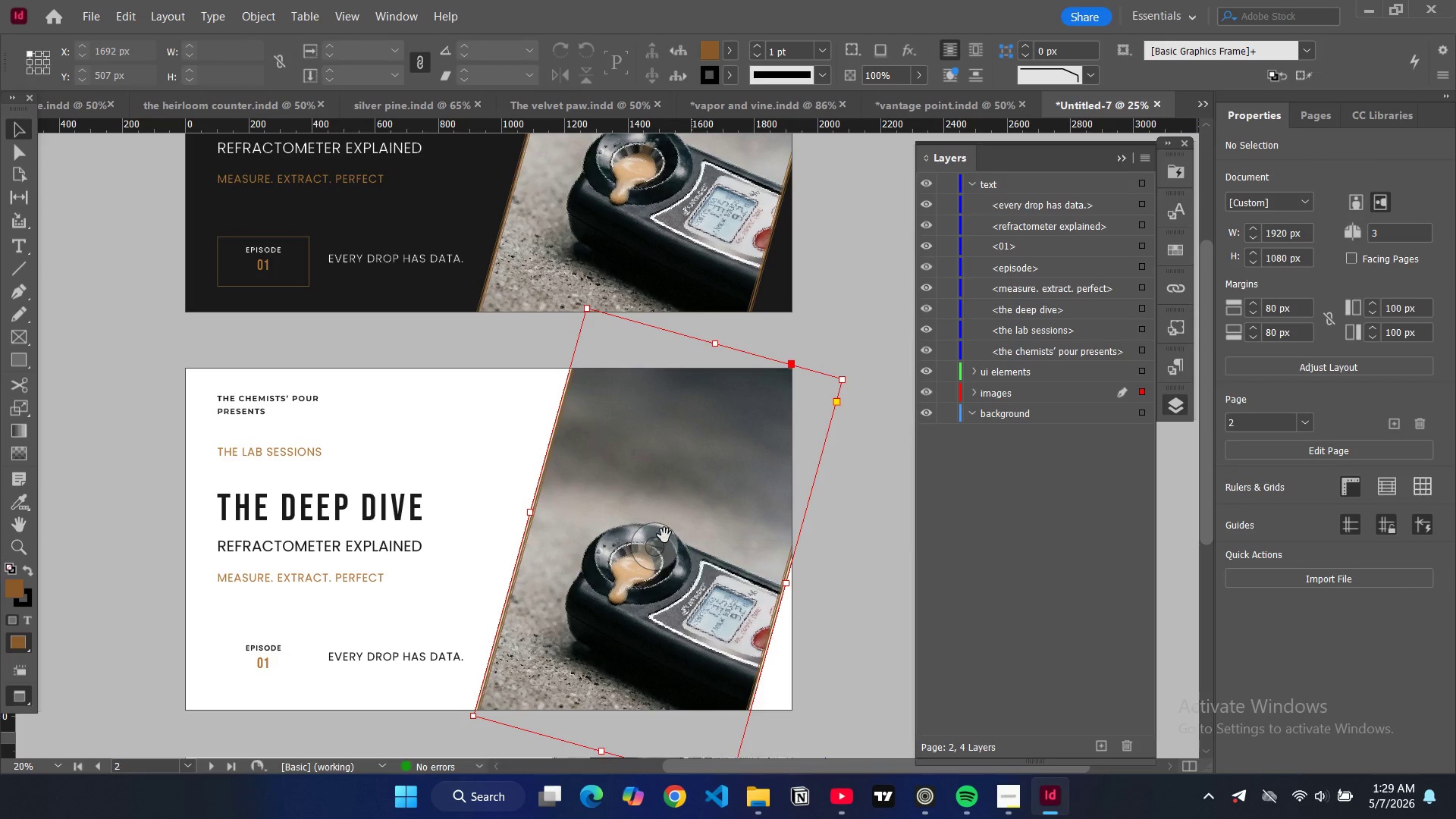 
key(Control+ControlLeft)
 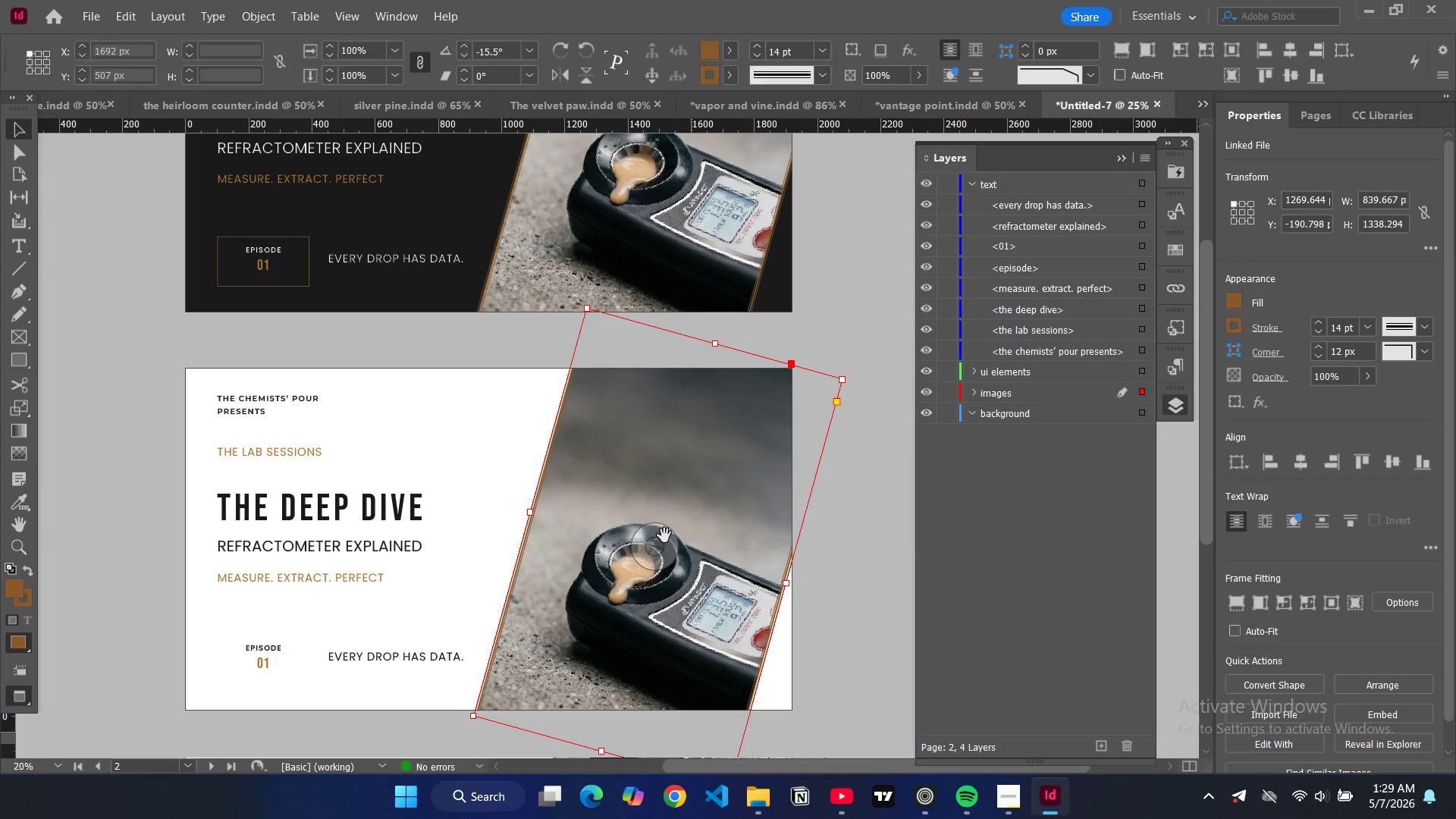 
key(Control+D)
 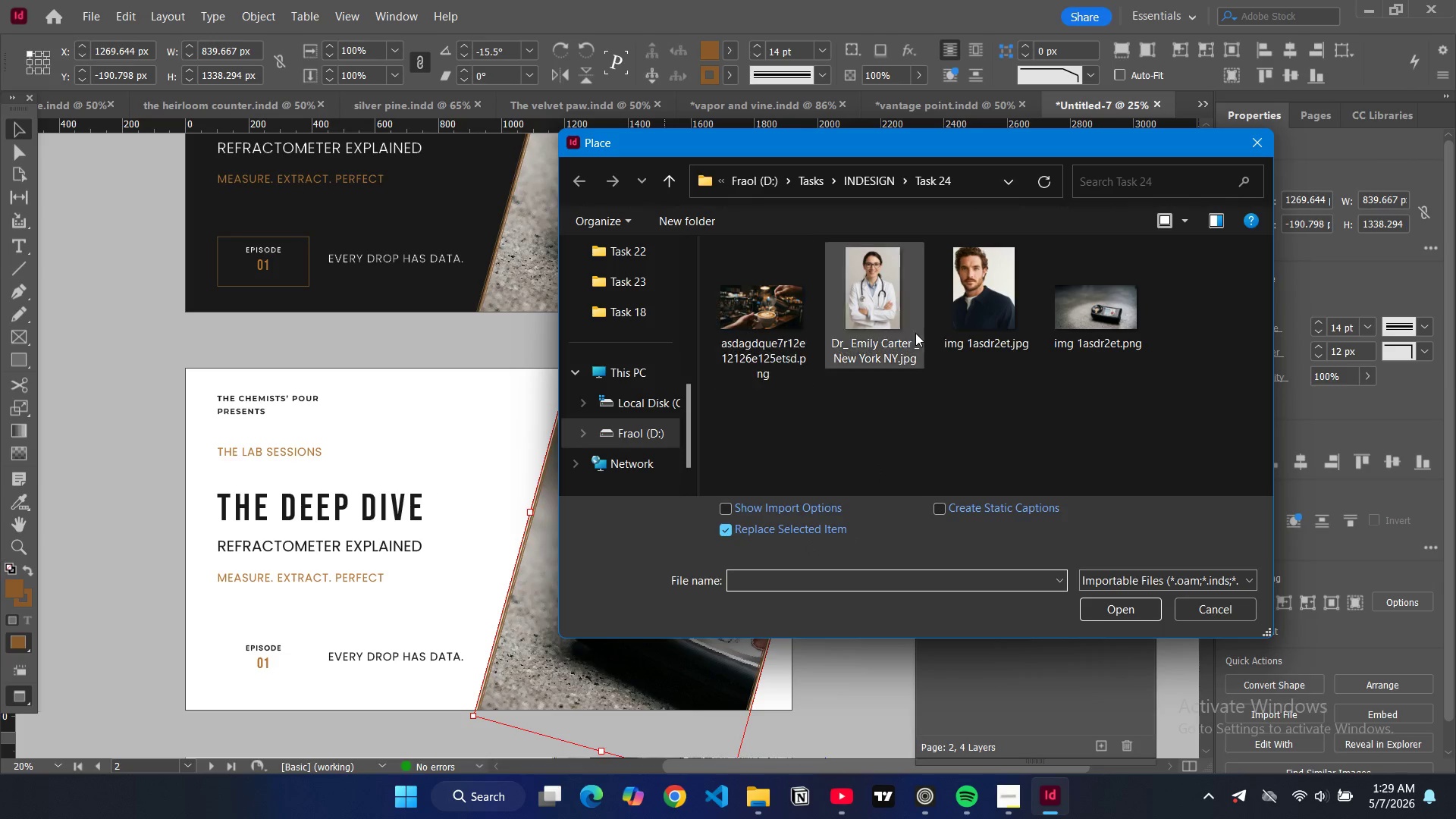 
left_click([802, 319])
 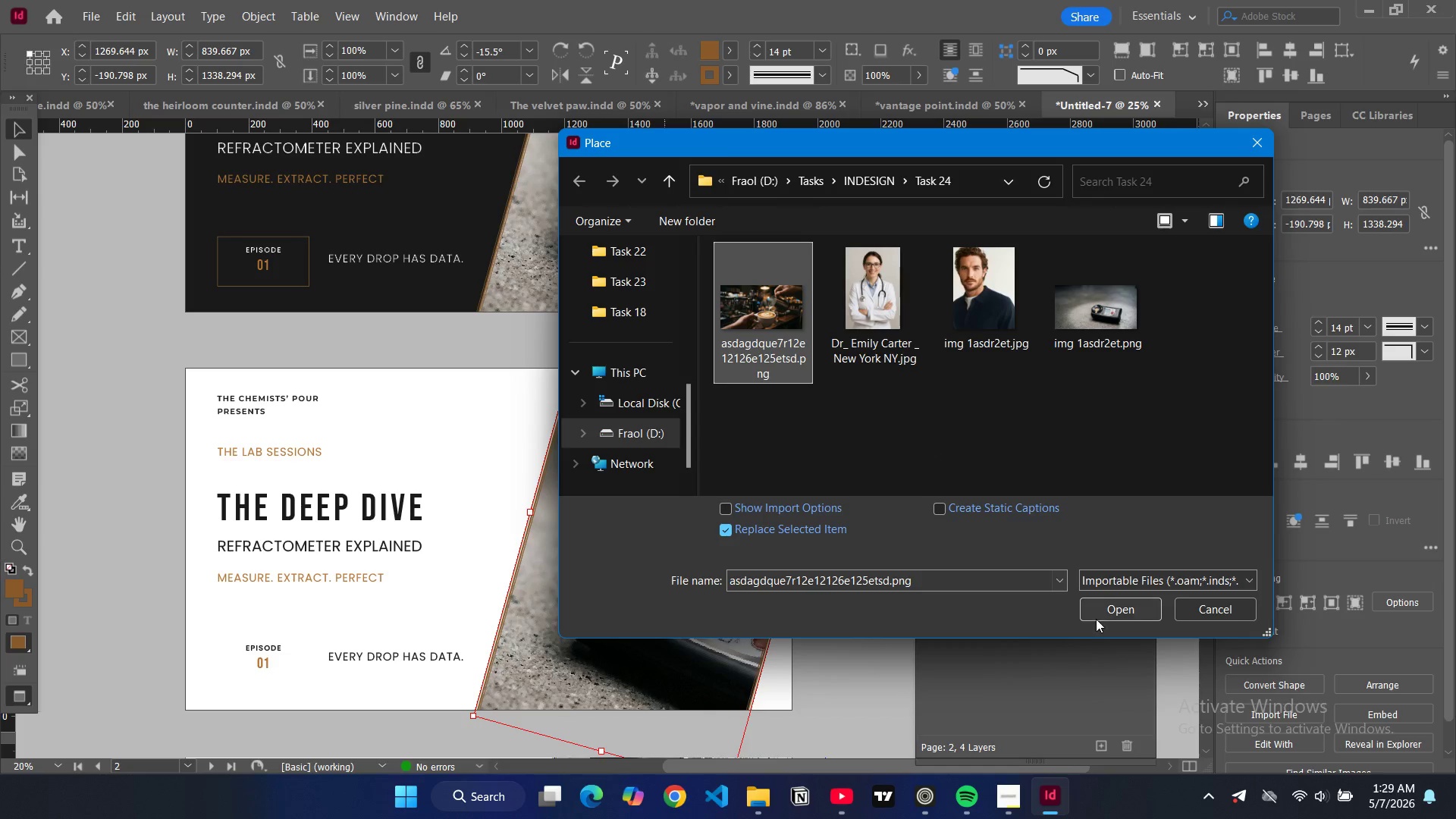 
left_click([1103, 617])
 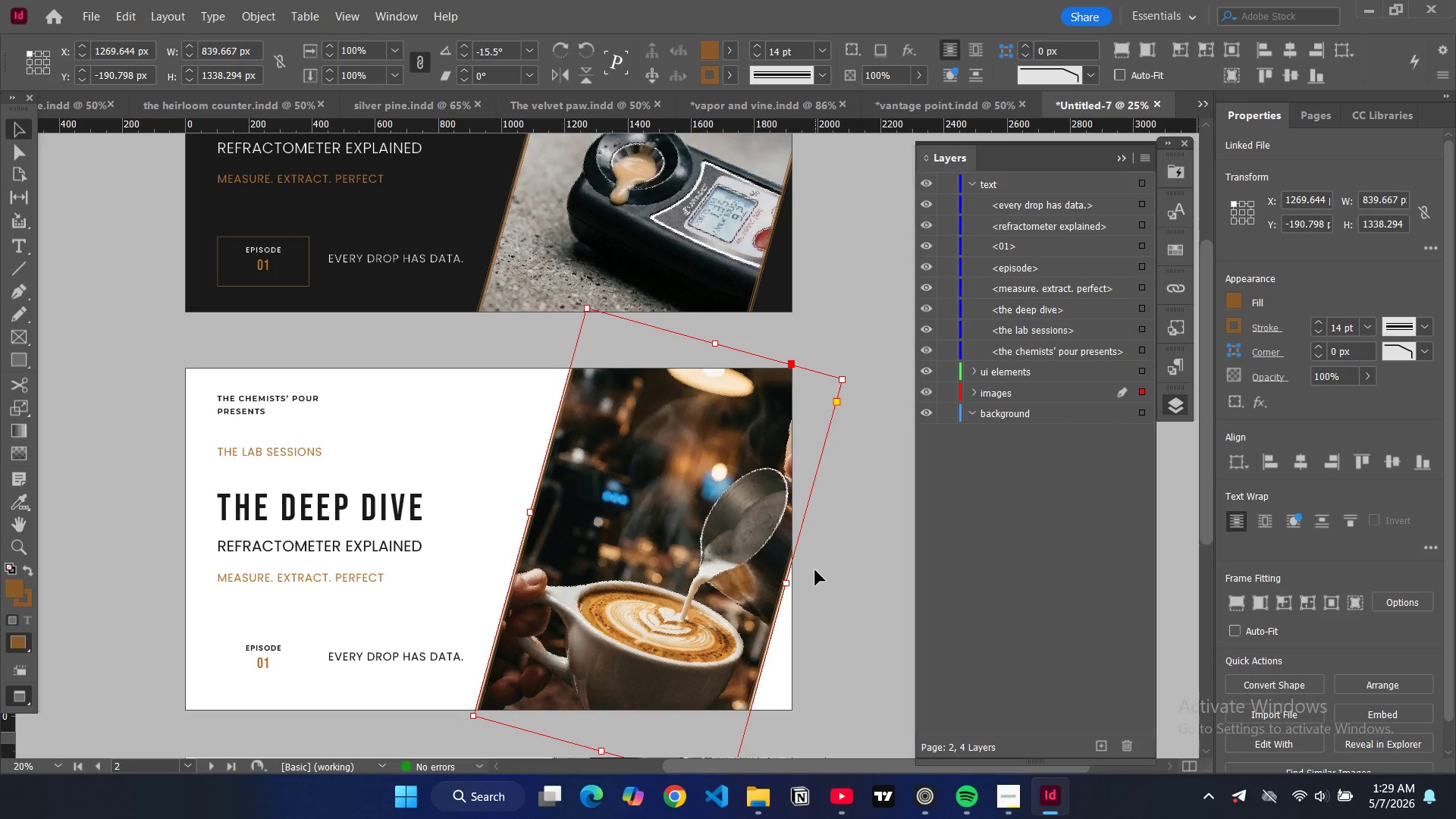 
key(Alt+Control+Shift+C)
 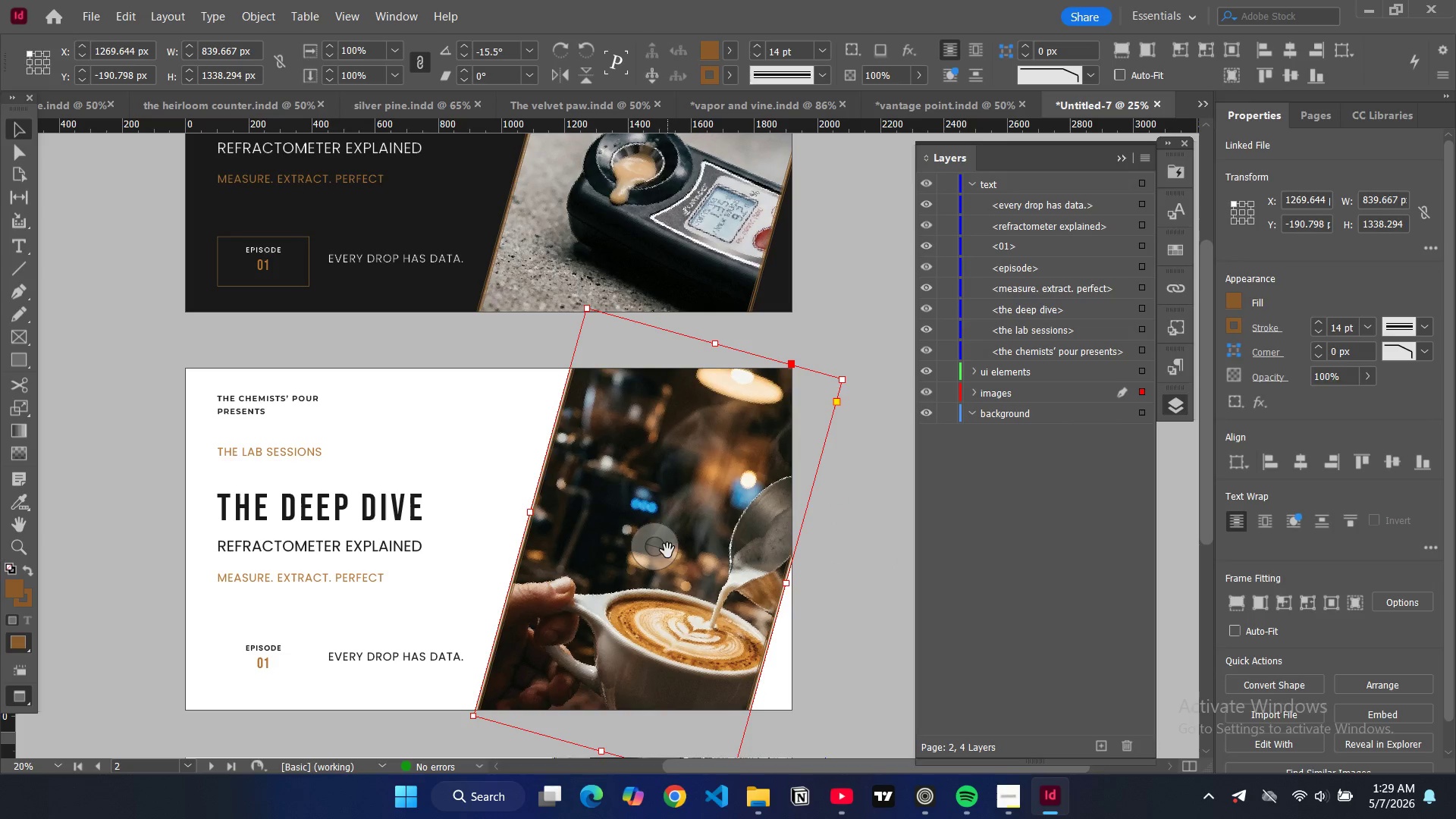 
left_click_drag(start_coordinate=[654, 548], to_coordinate=[642, 547])
 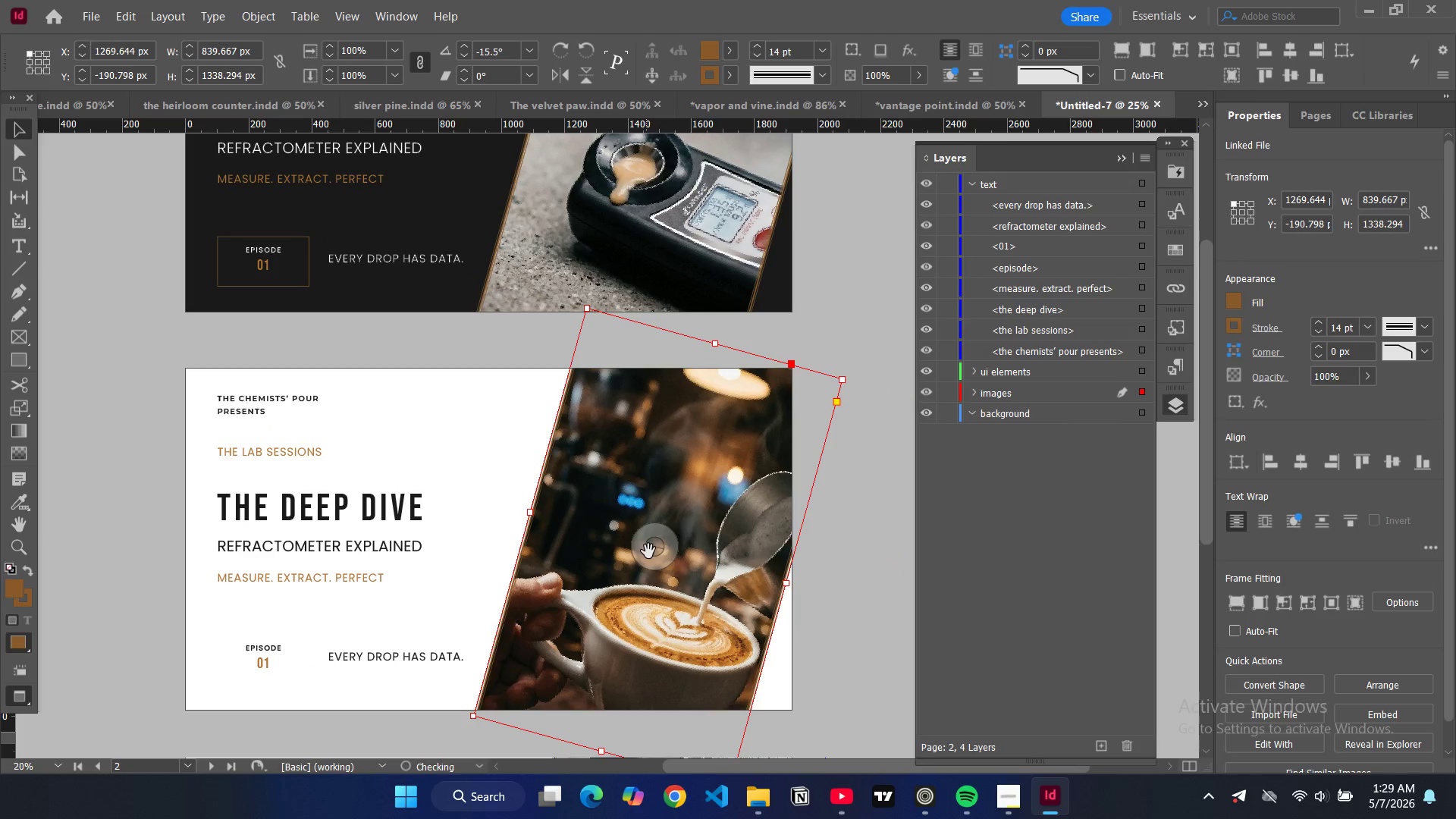 
left_click_drag(start_coordinate=[653, 553], to_coordinate=[645, 551])
 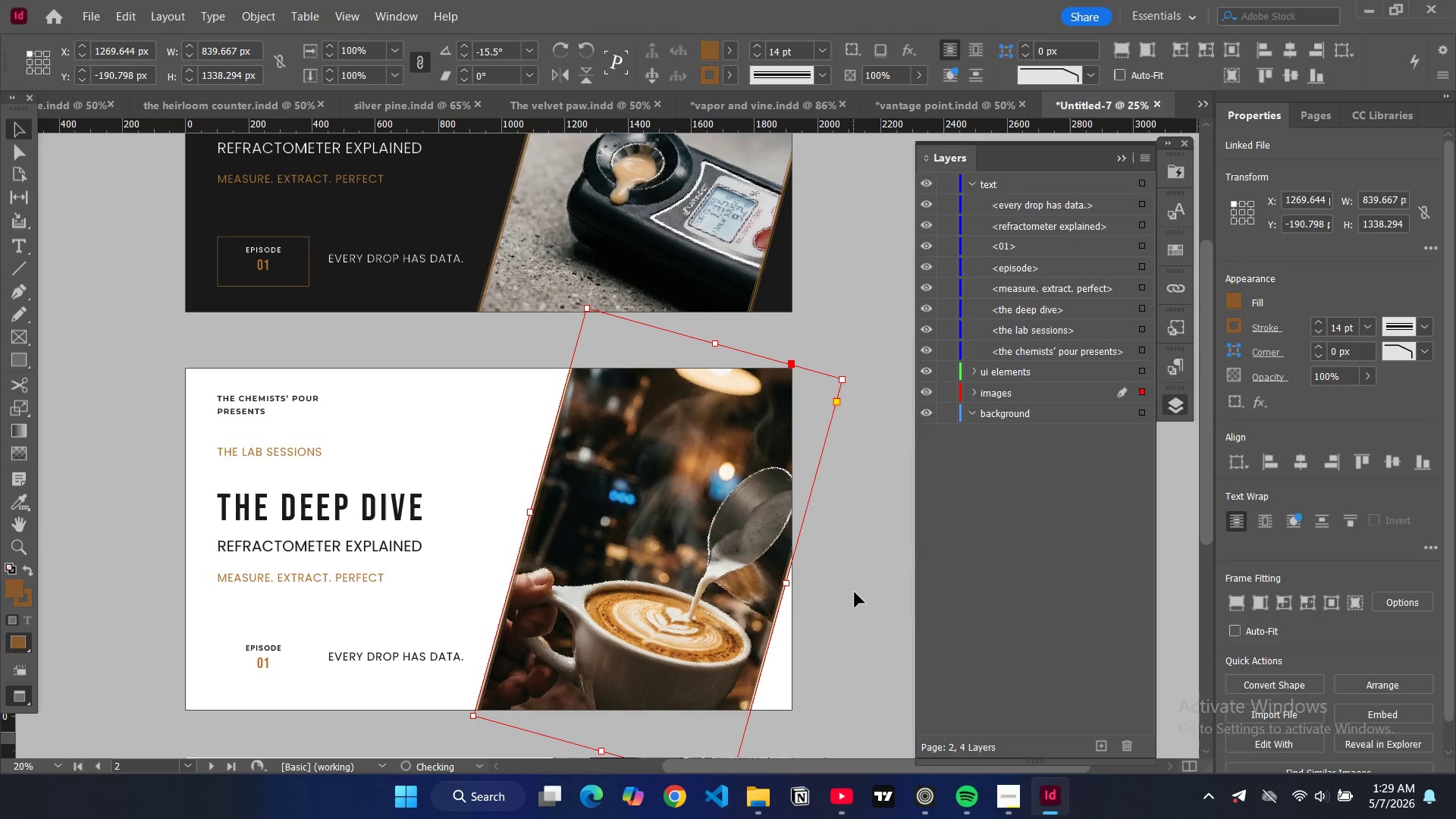 
left_click([855, 592])
 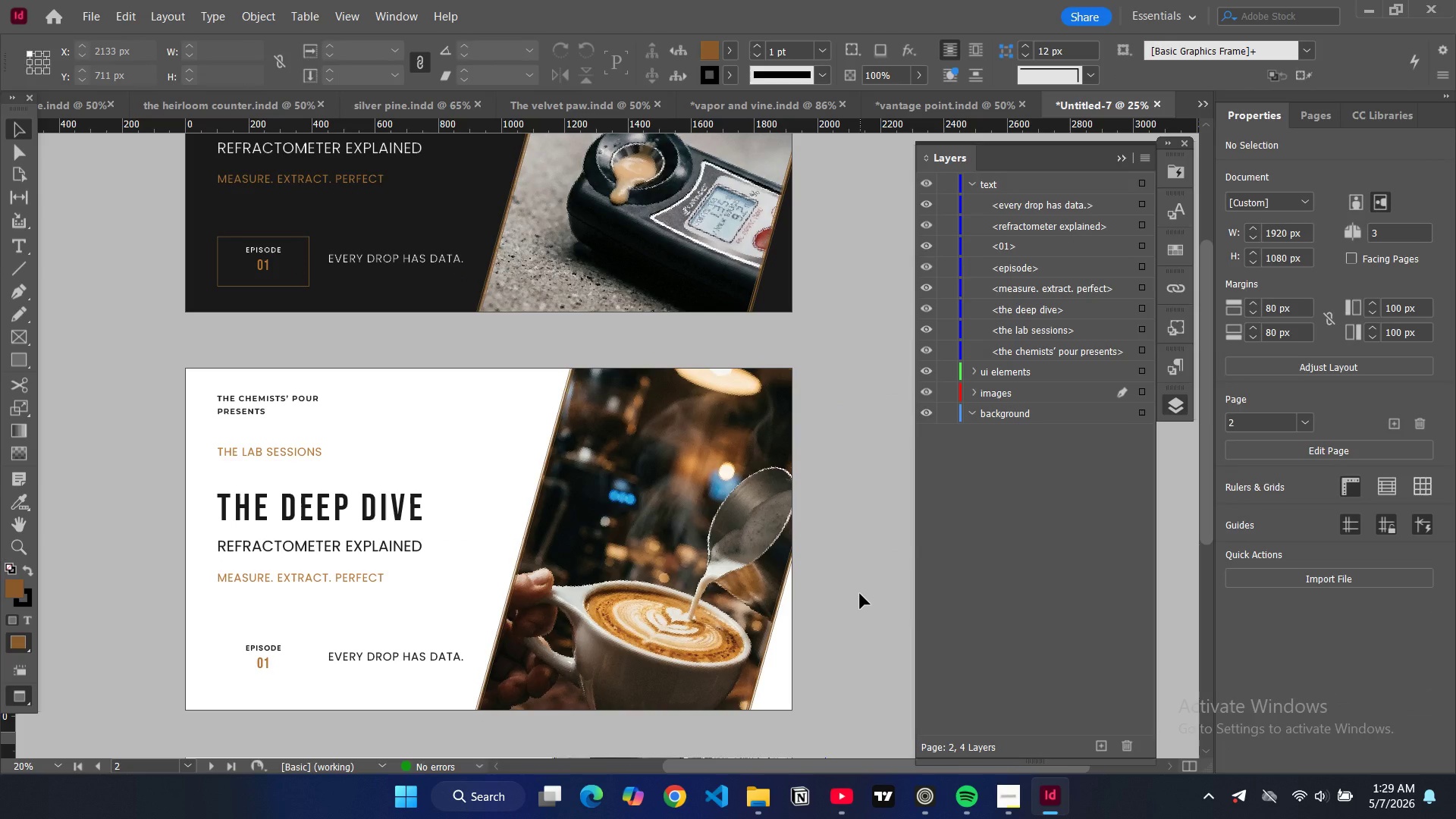 
scroll: coordinate [471, 415], scroll_direction: up, amount: 2.0
 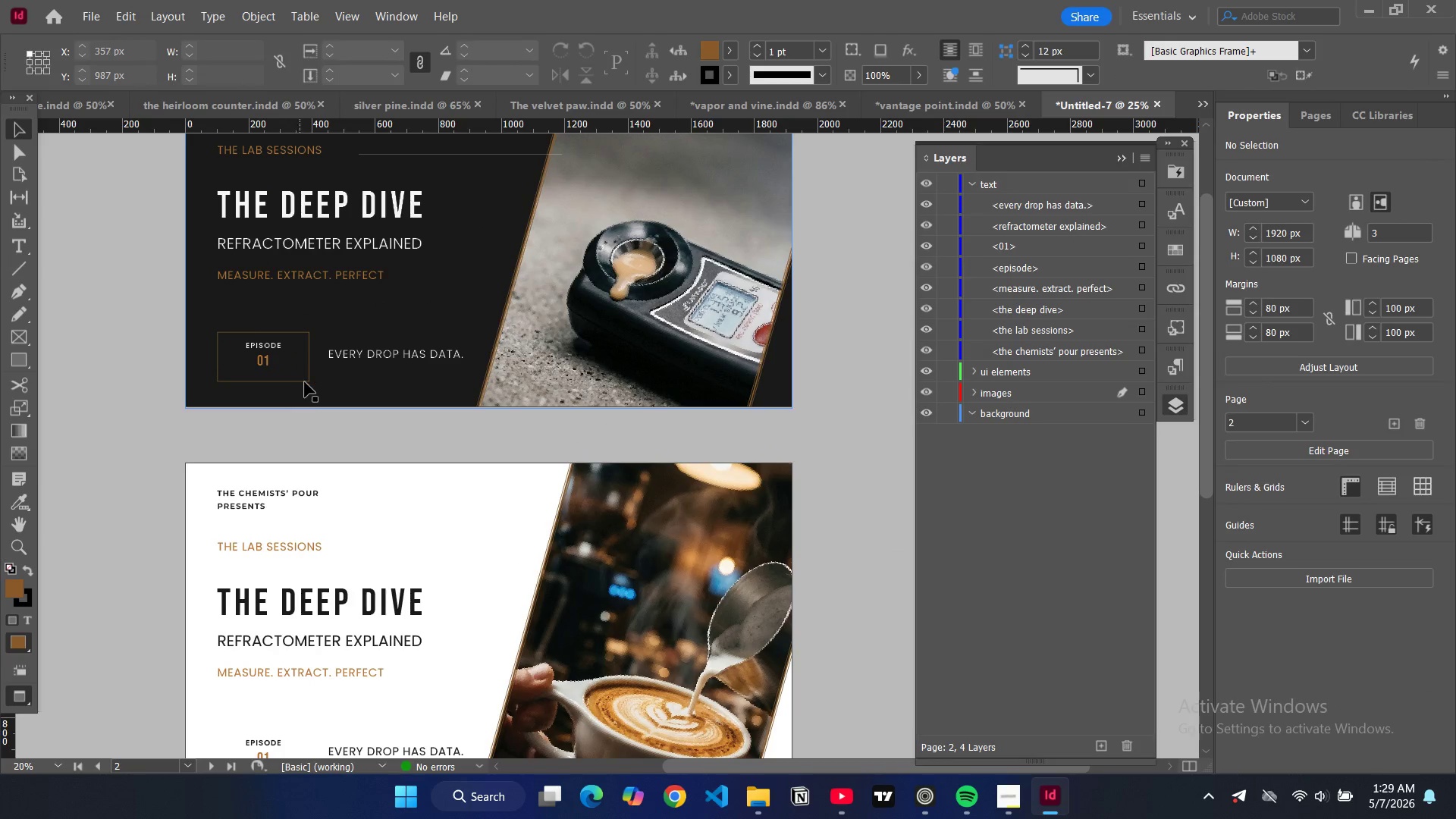 
left_click([306, 381])
 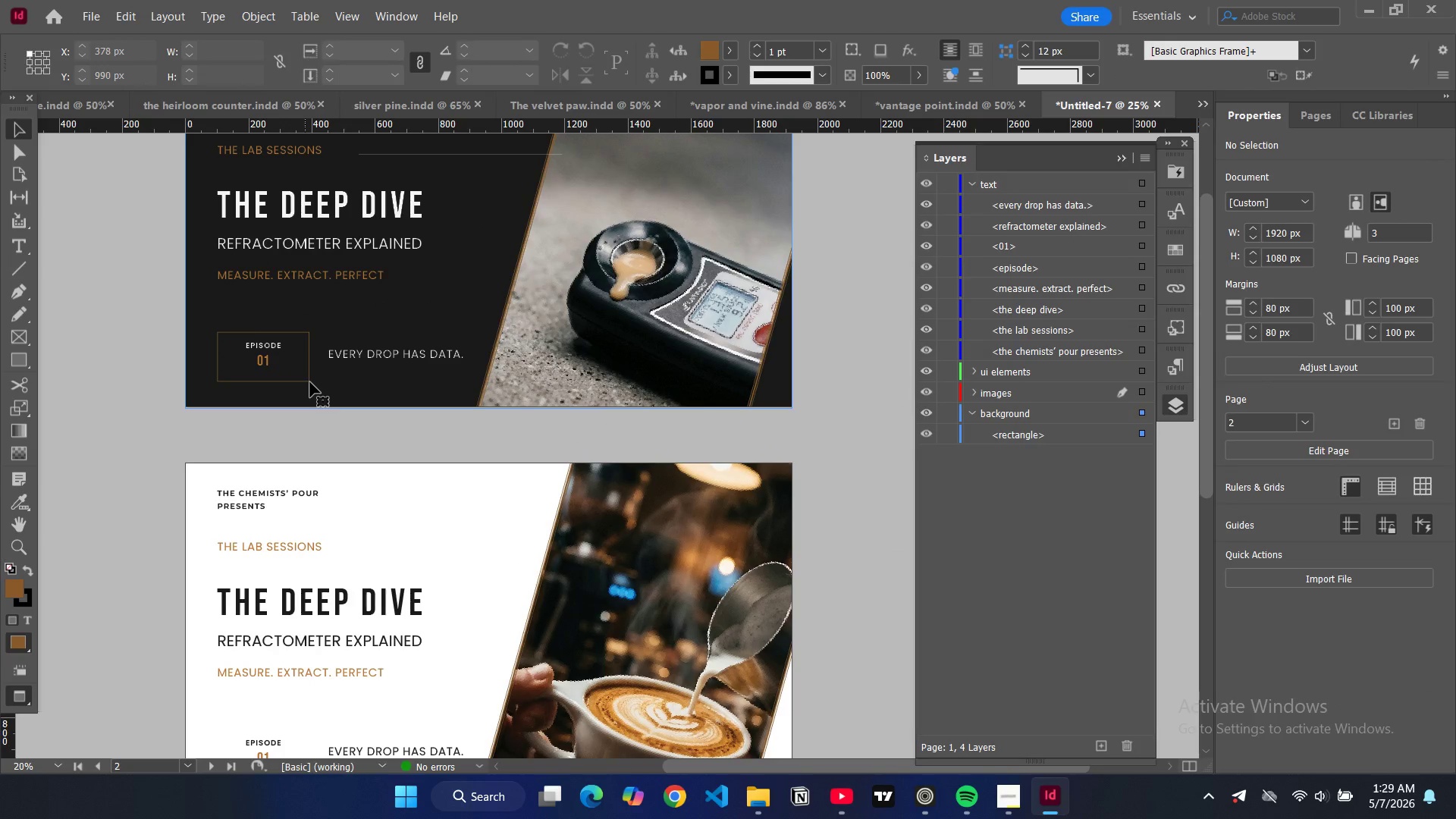 
left_click([310, 382])
 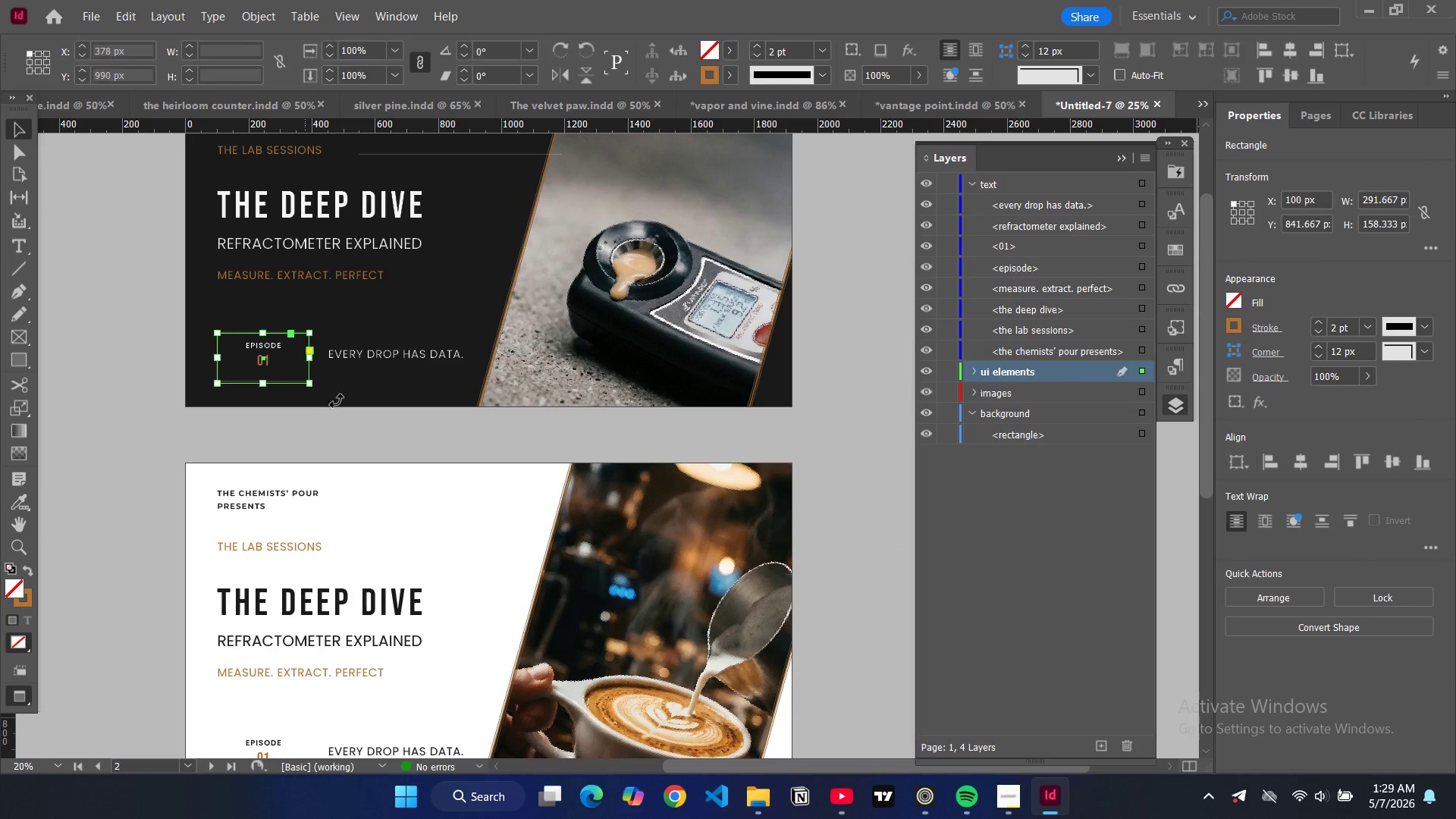 
key(Control+C)
 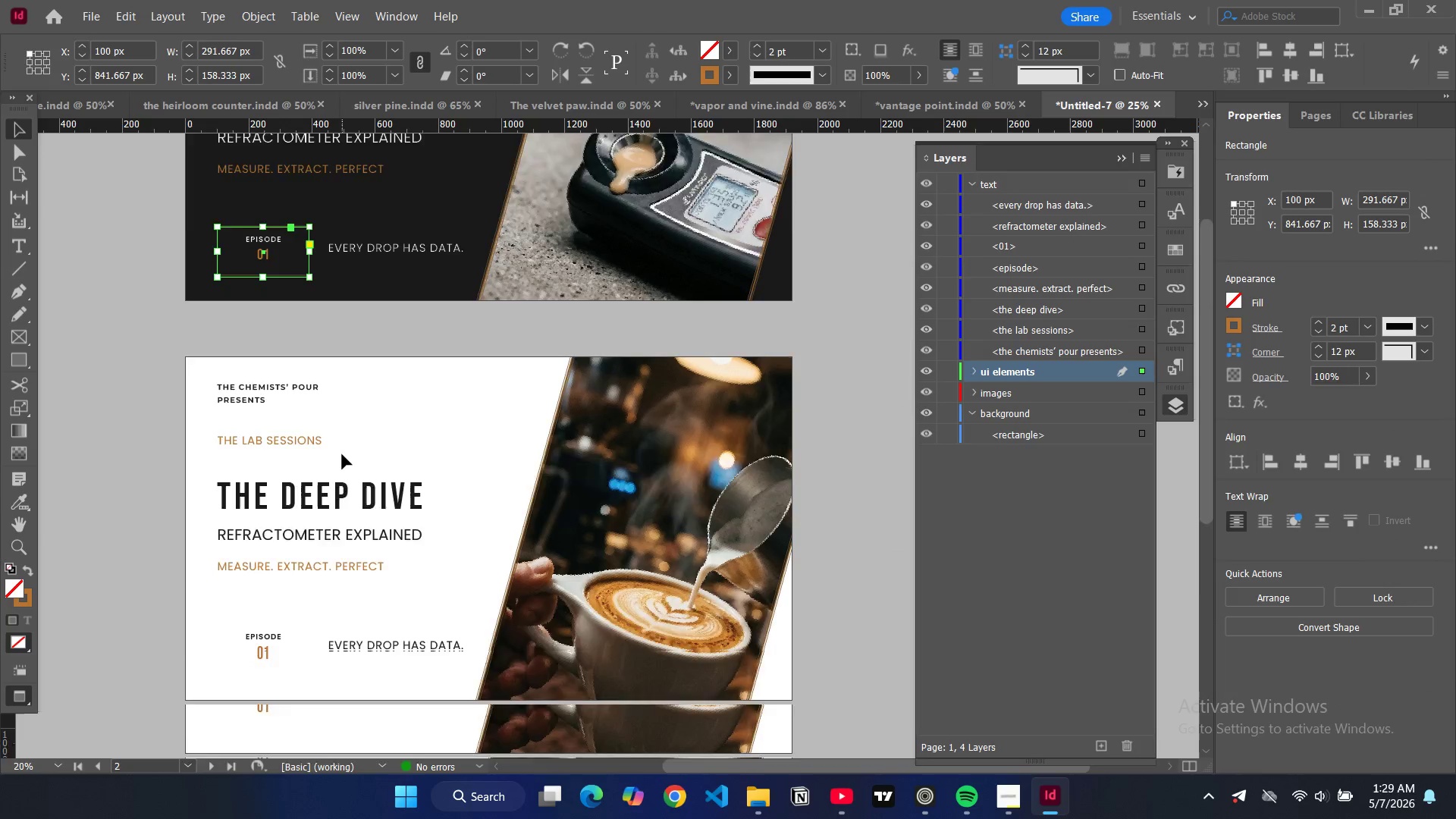 
scroll: coordinate [341, 454], scroll_direction: down, amount: 5.0
 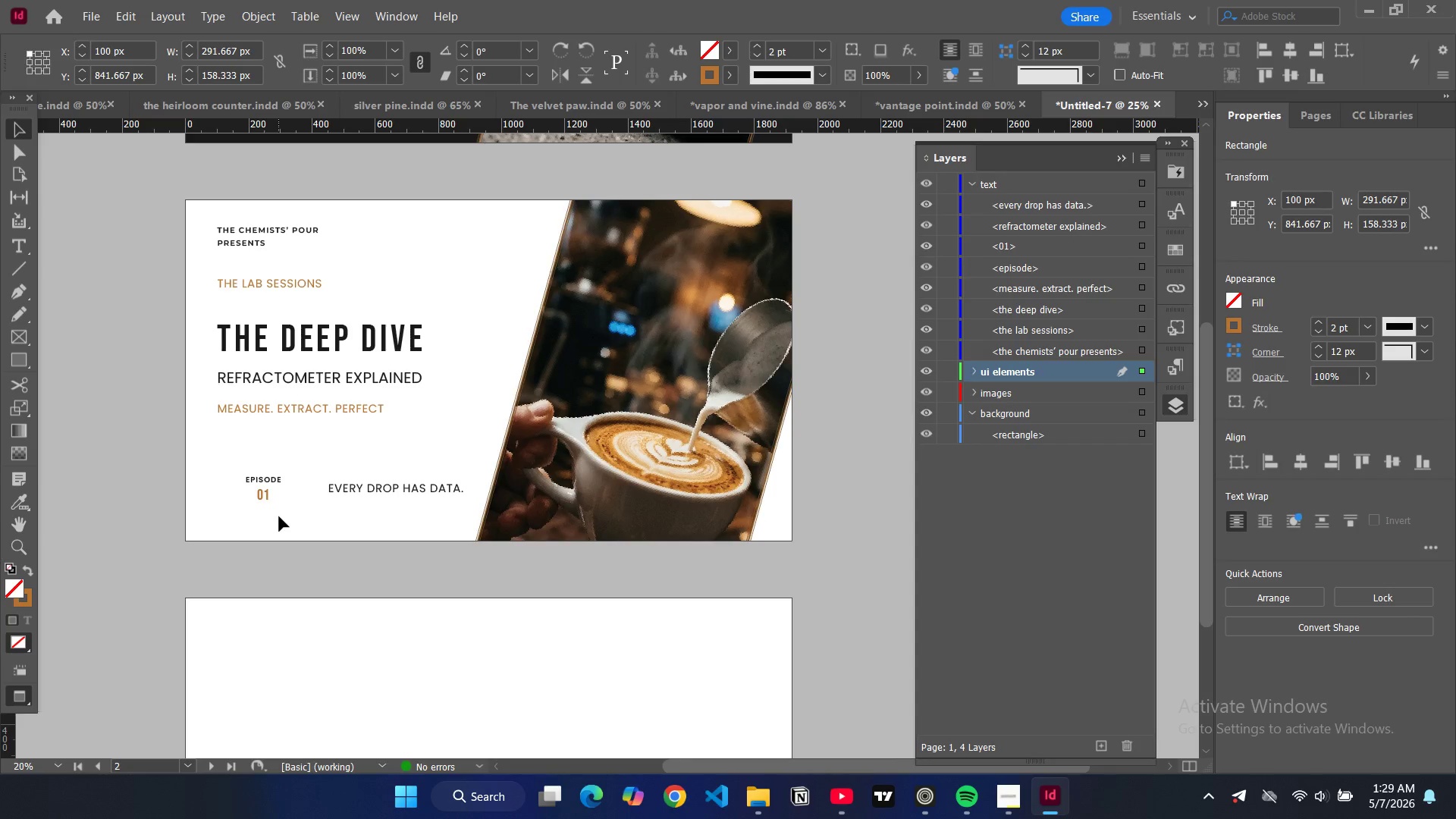 
left_click([279, 516])
 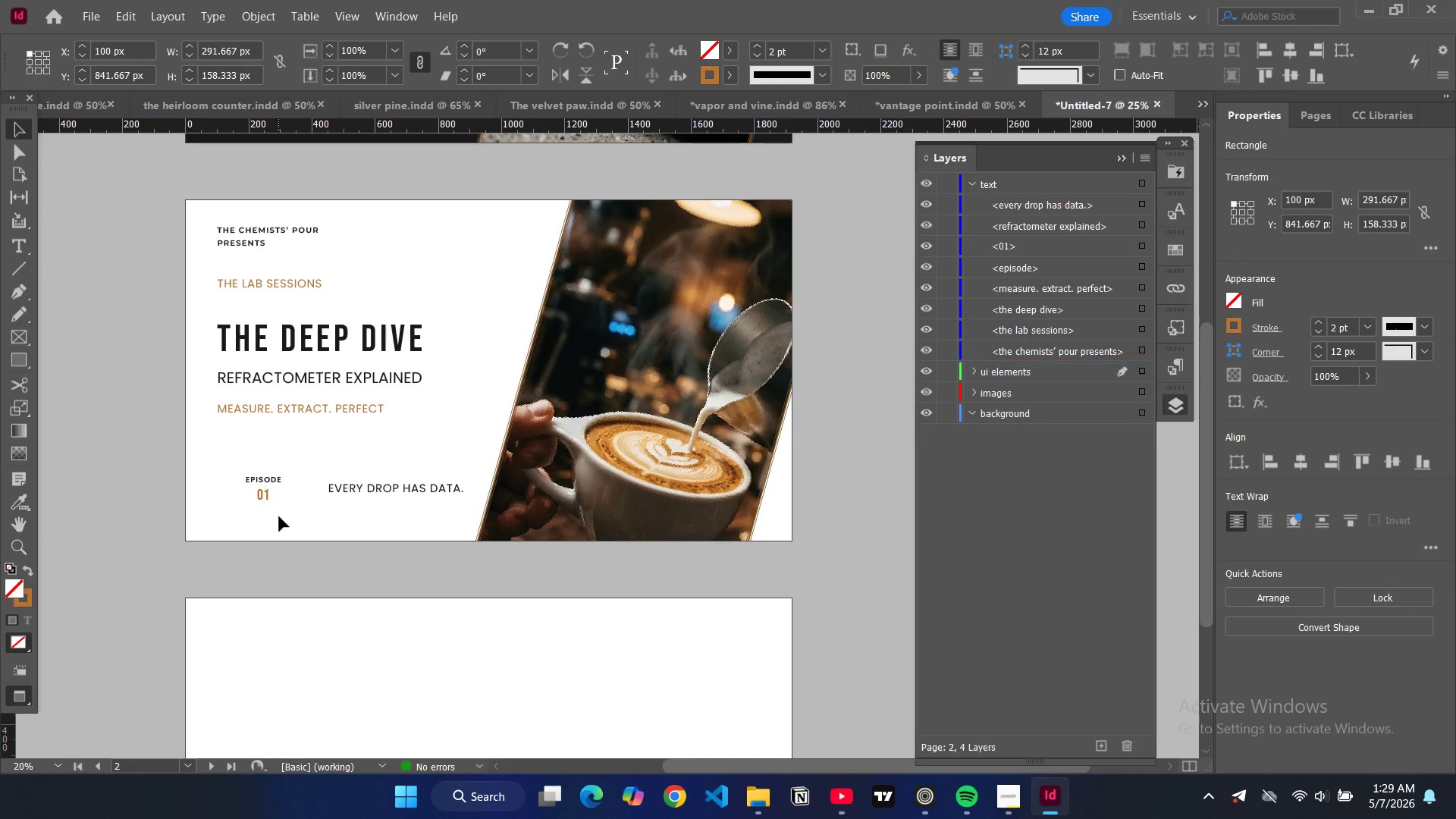 
key(Control+V)
 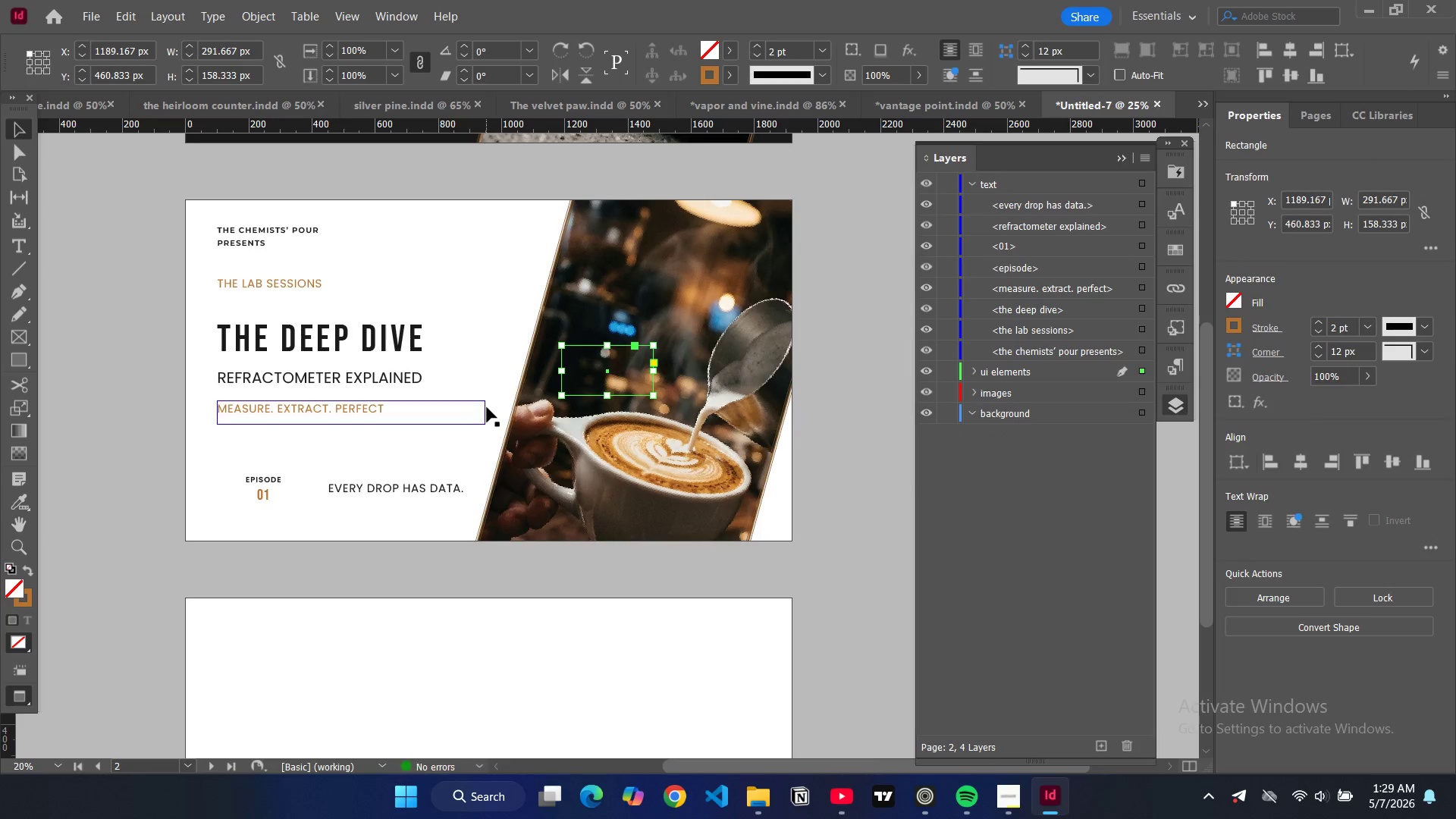 
left_click_drag(start_coordinate=[629, 379], to_coordinate=[550, 403])
 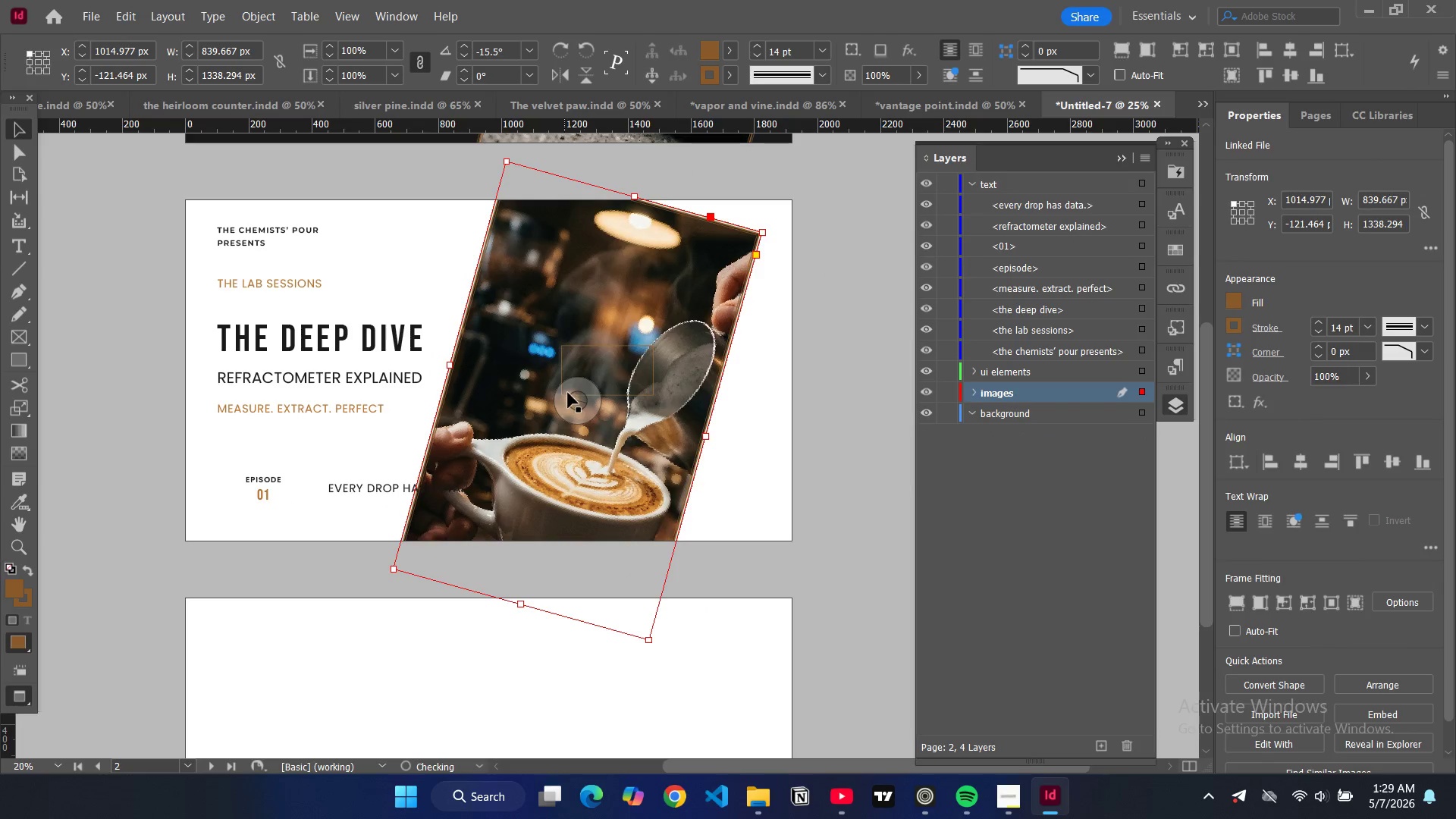 
key(Control+Z)
 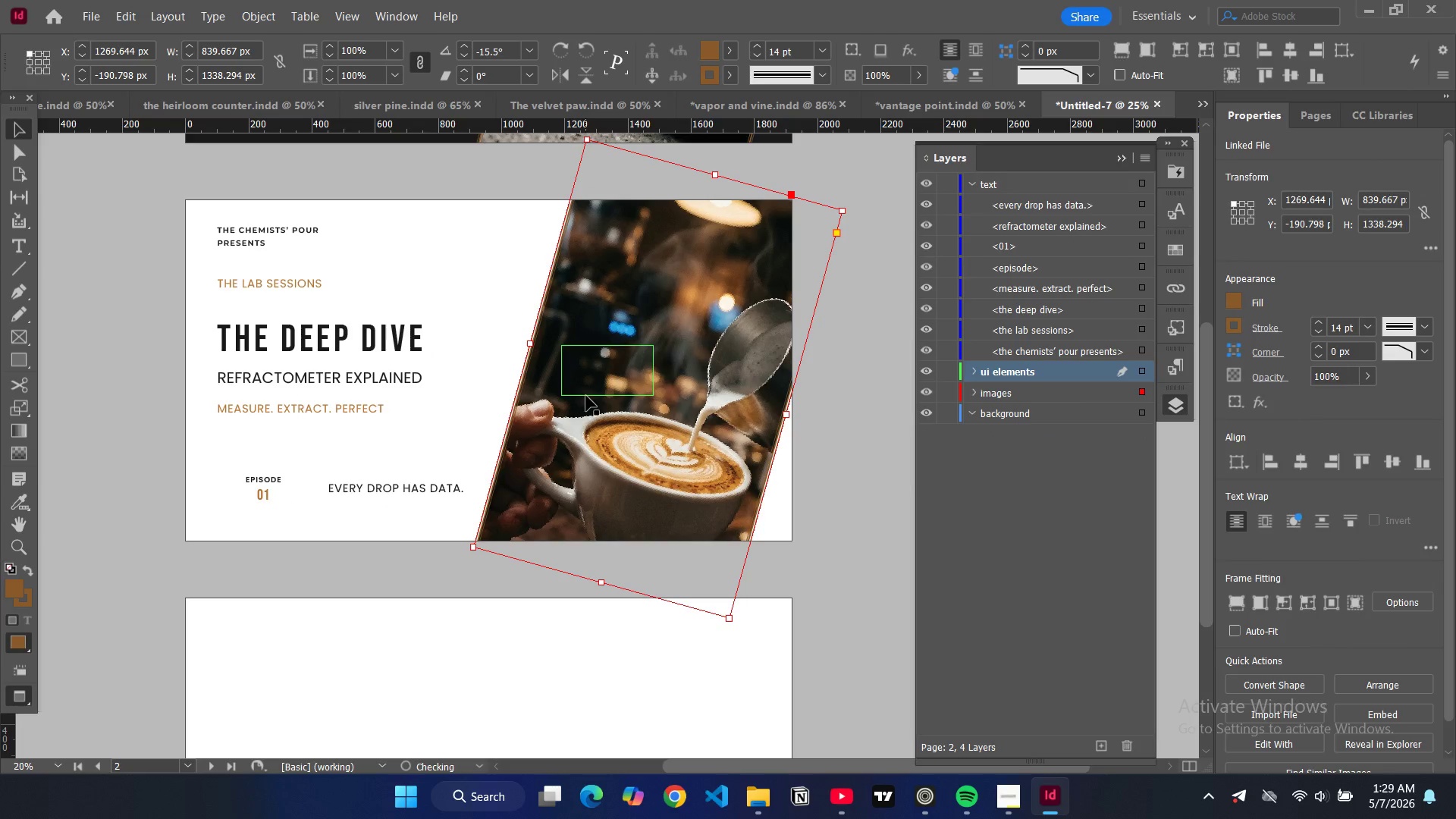 
left_click([586, 396])
 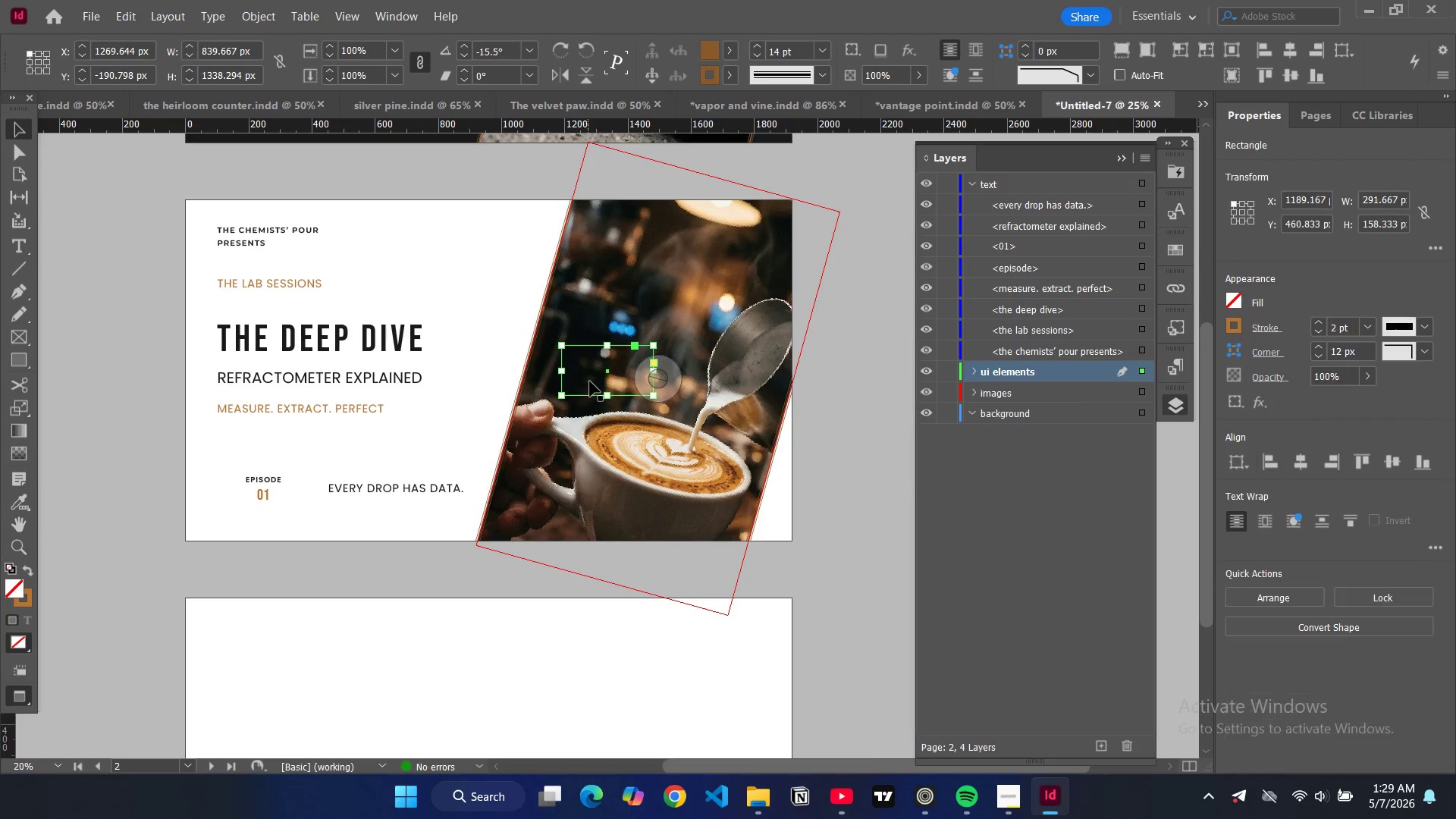 
left_click_drag(start_coordinate=[590, 381], to_coordinate=[525, 408])
 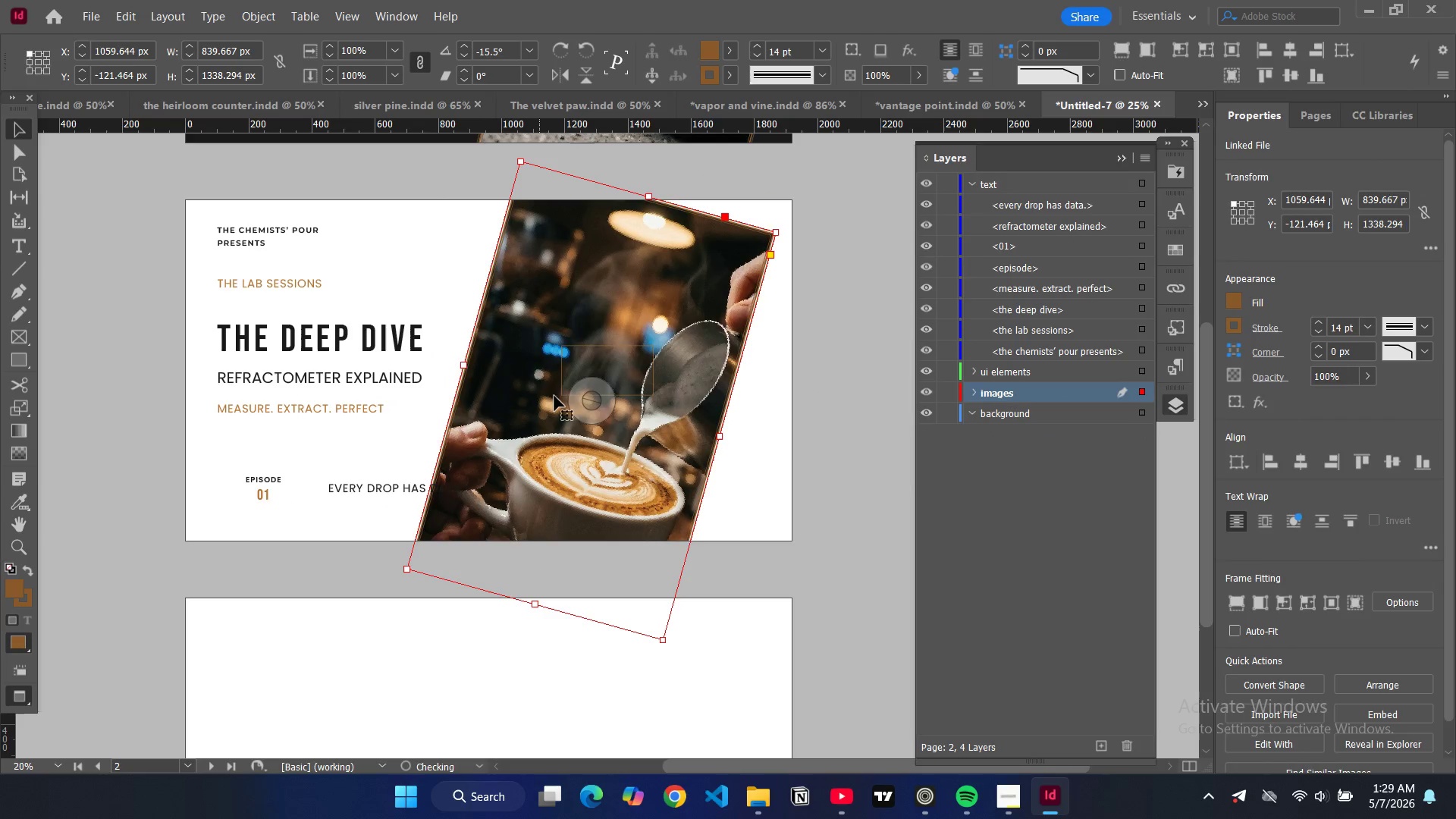 
key(Control+ControlLeft)
 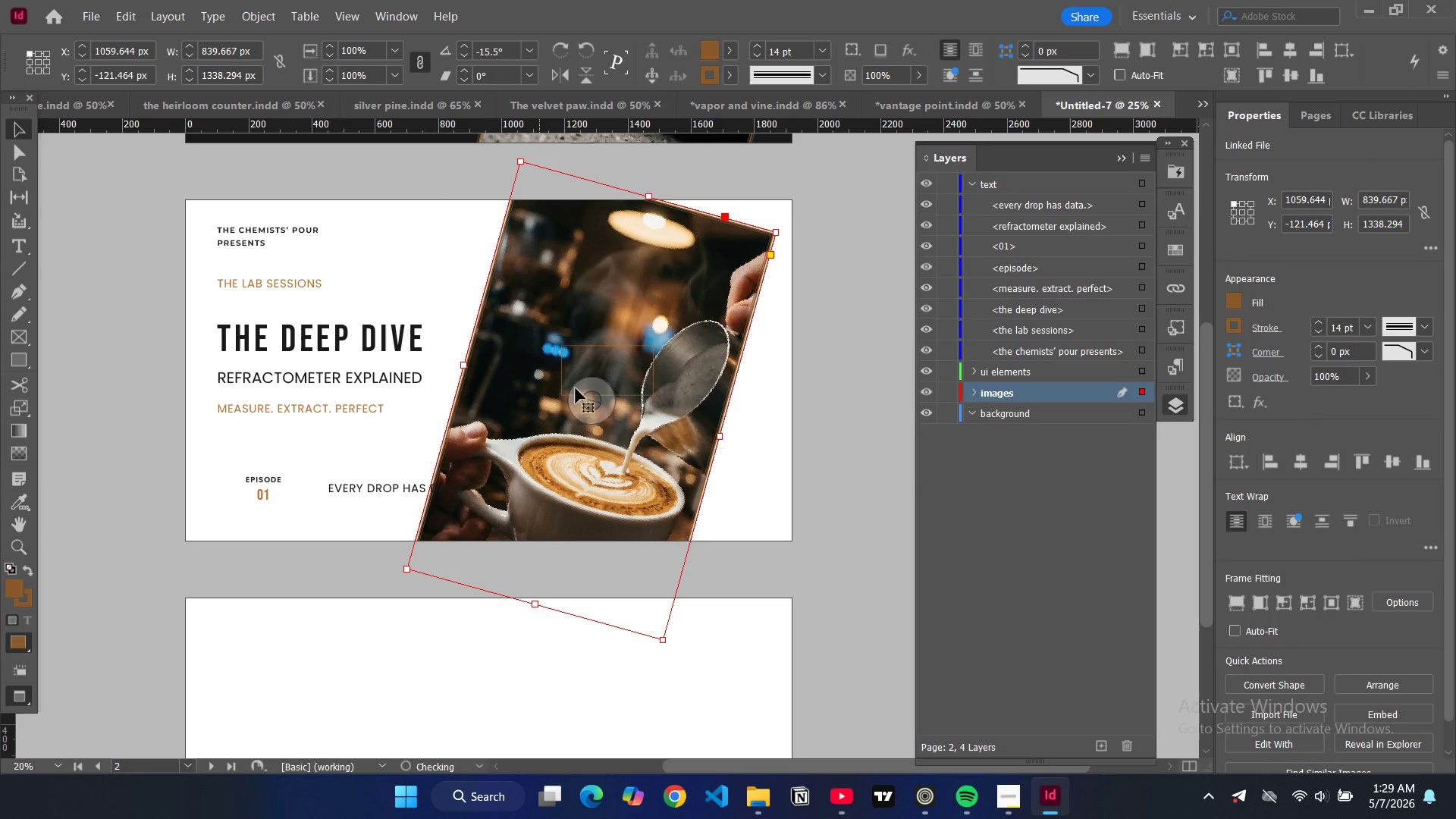 
key(Control+Z)
 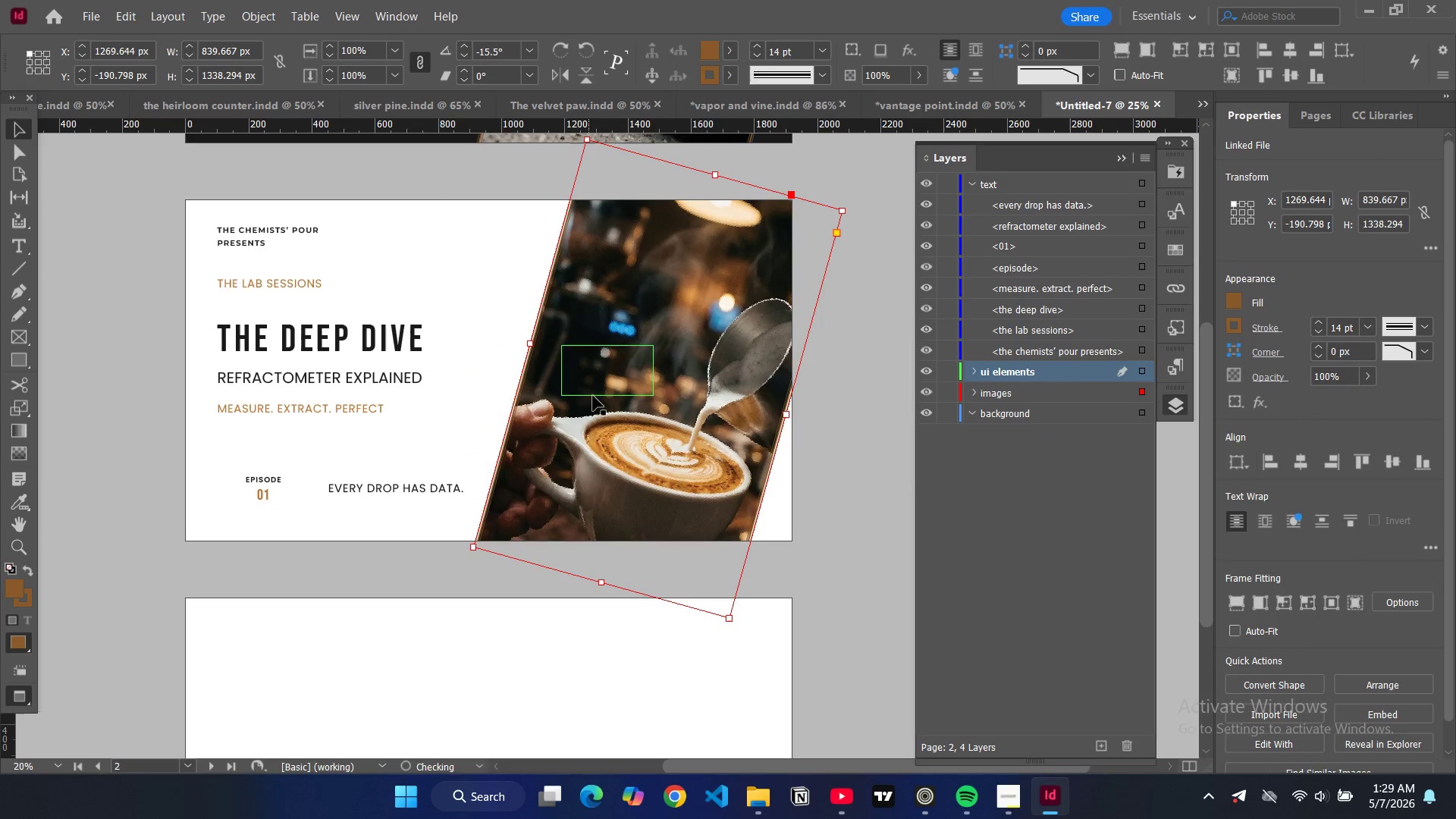 
left_click([593, 396])
 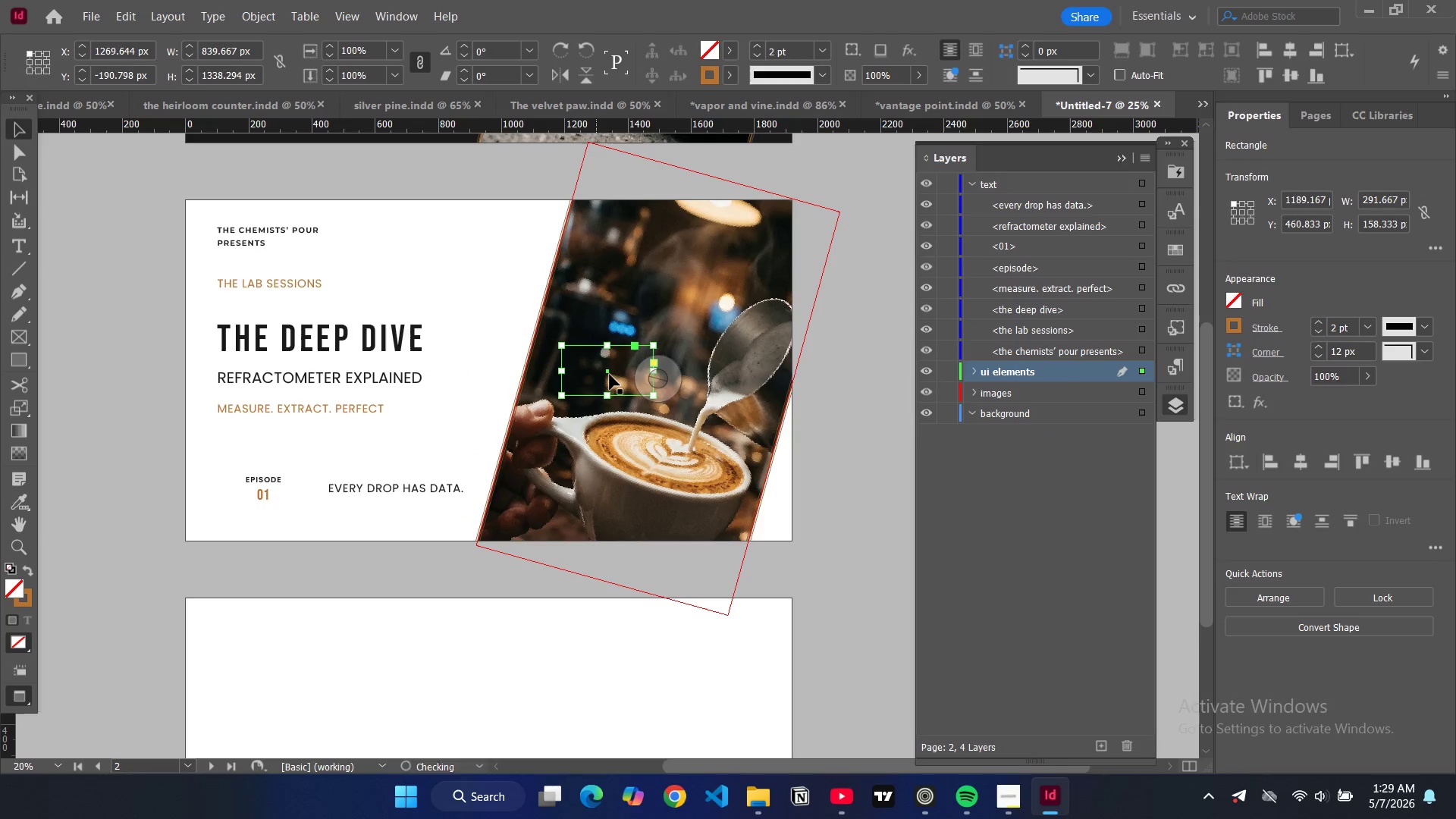 
left_click_drag(start_coordinate=[610, 375], to_coordinate=[596, 383])
 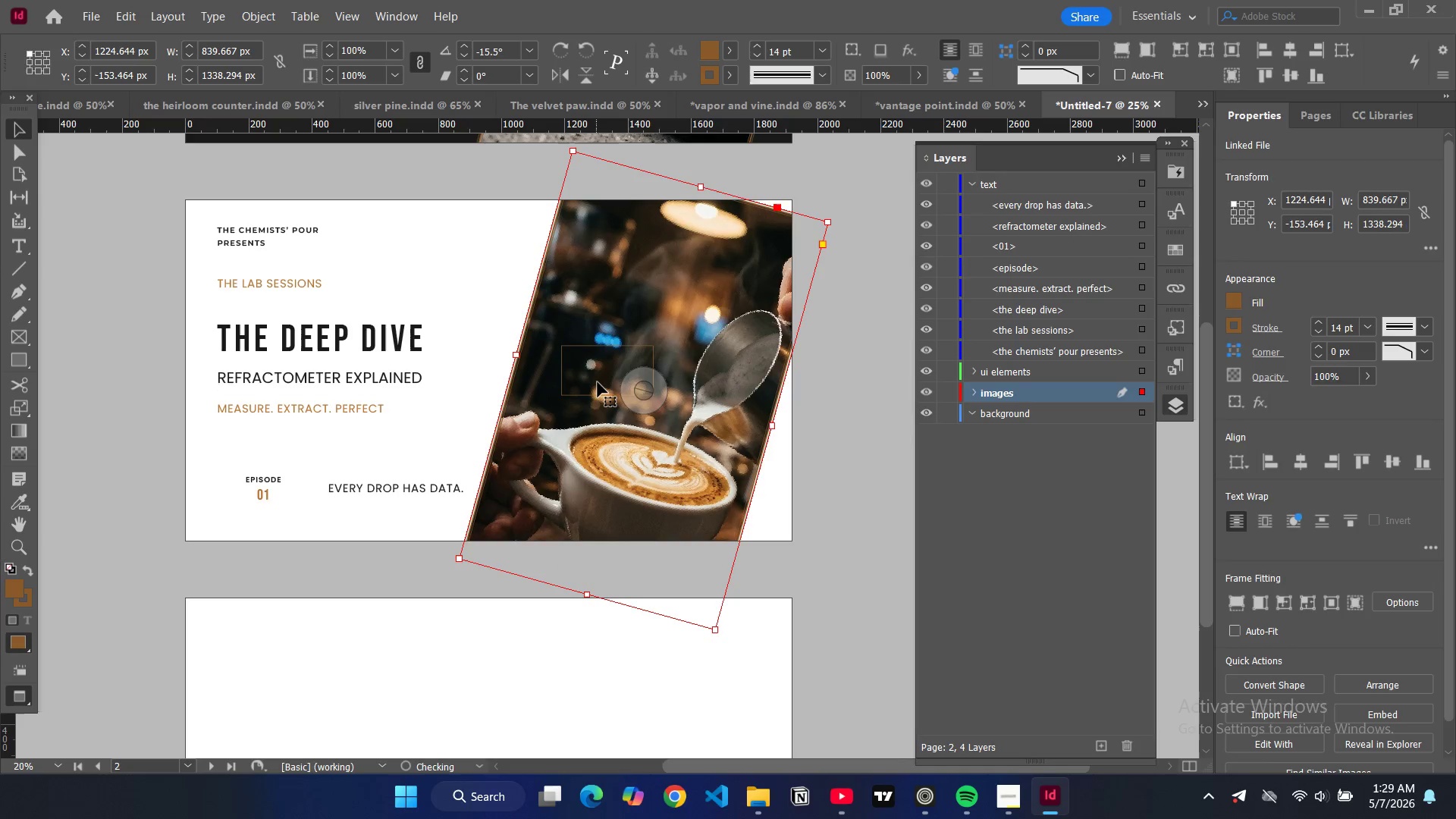 
key(Control+ControlLeft)
 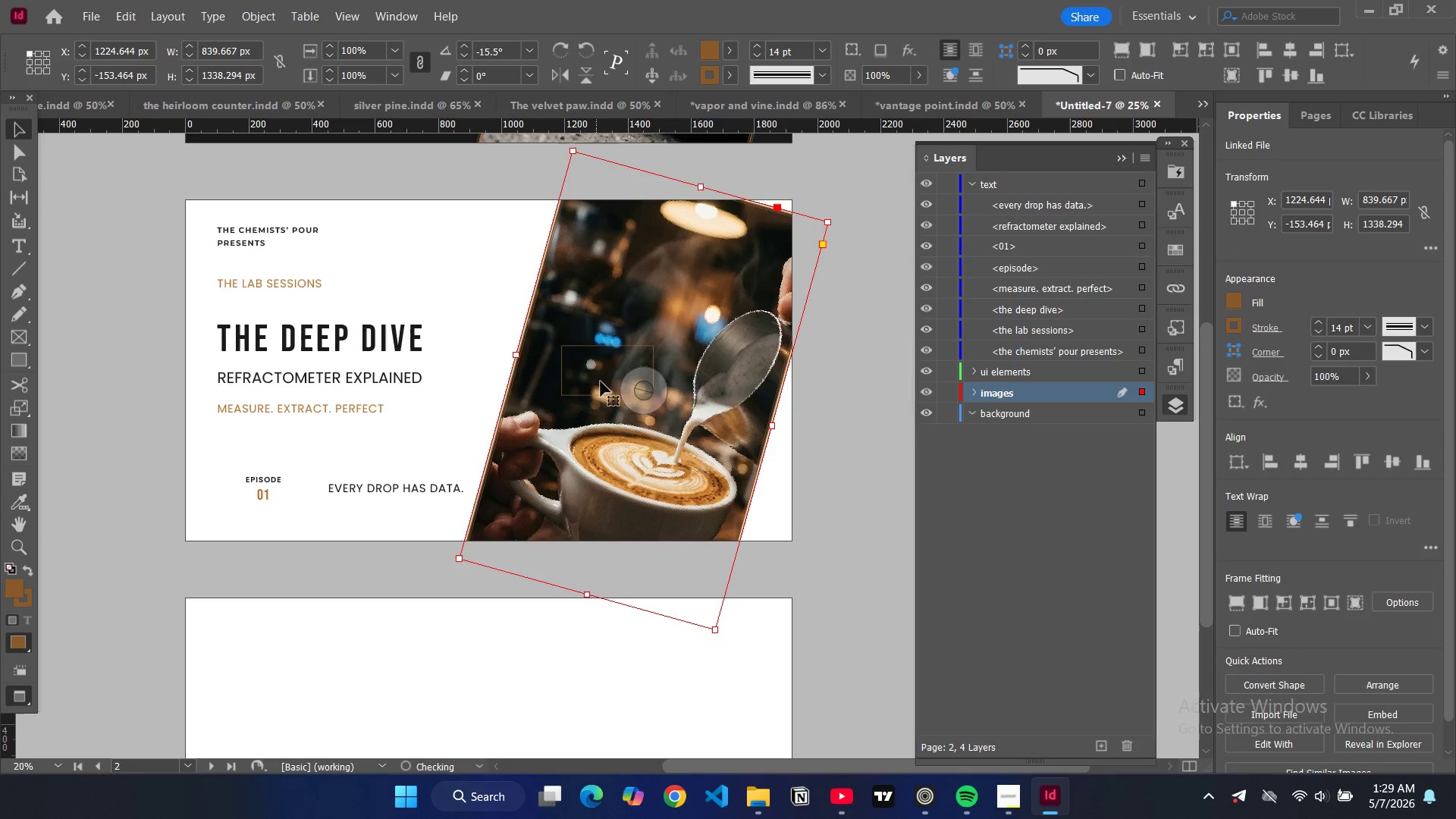 
key(Control+Z)
 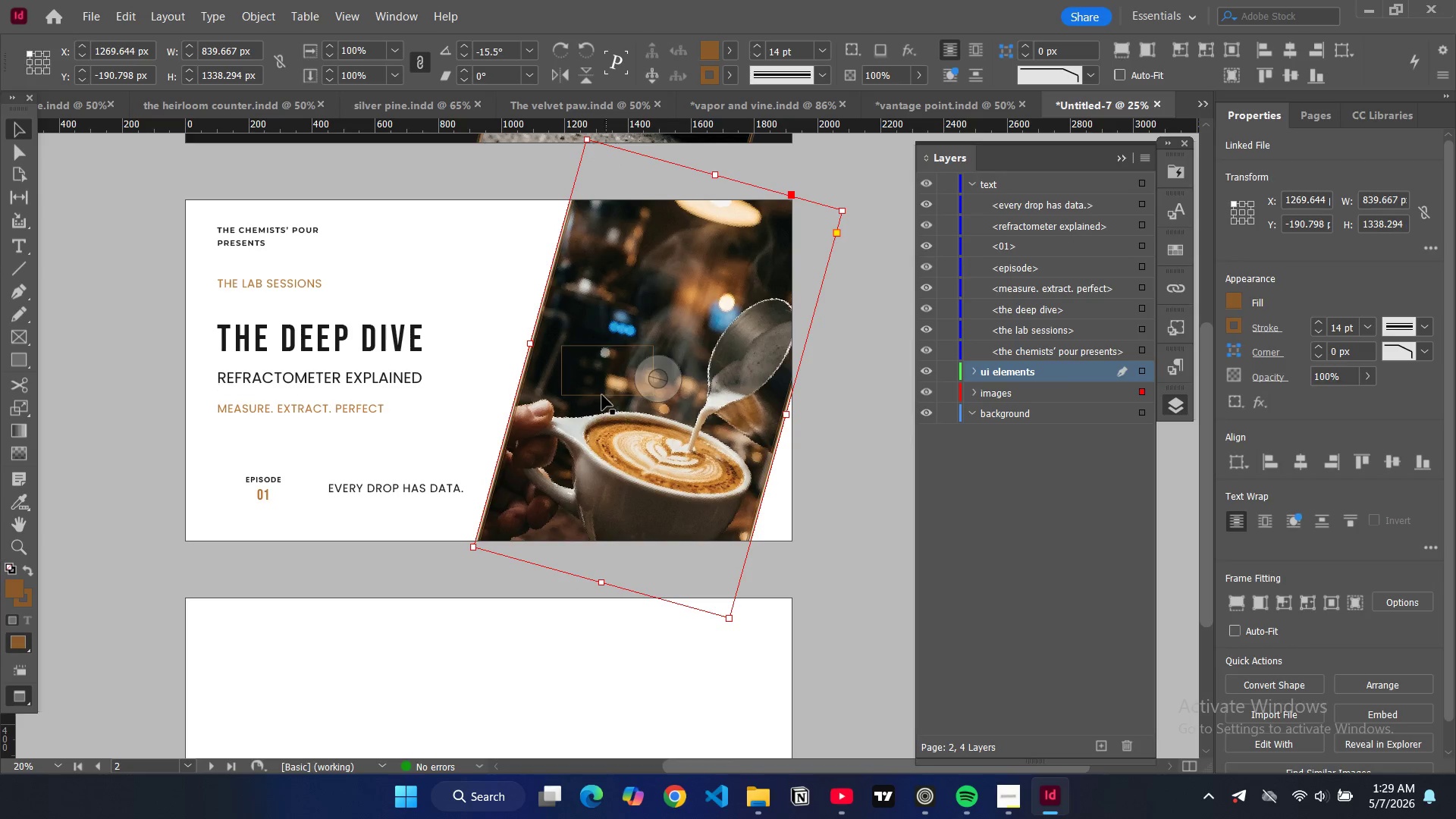 
left_click([597, 397])
 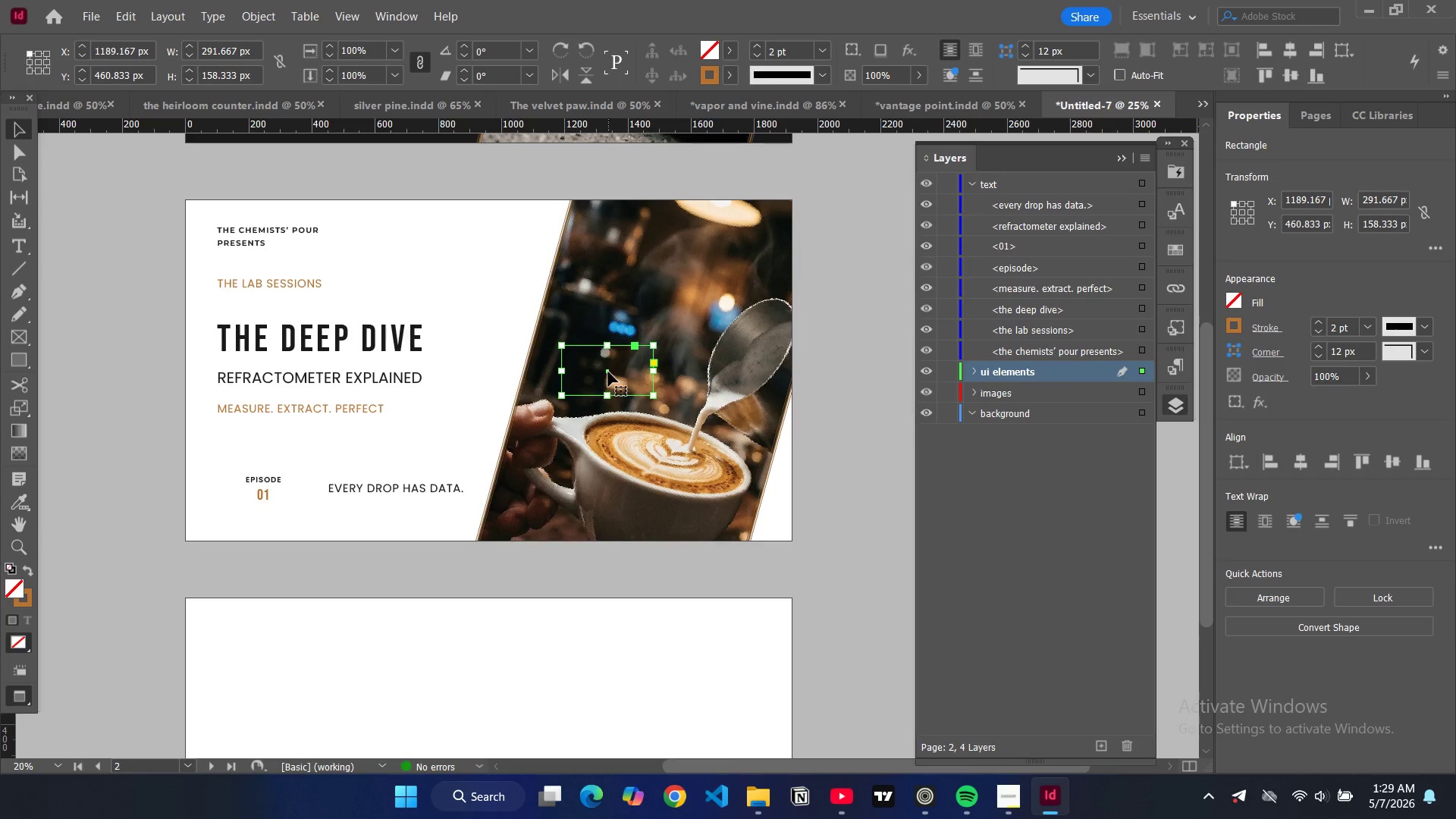 
left_click_drag(start_coordinate=[608, 372], to_coordinate=[268, 488])
 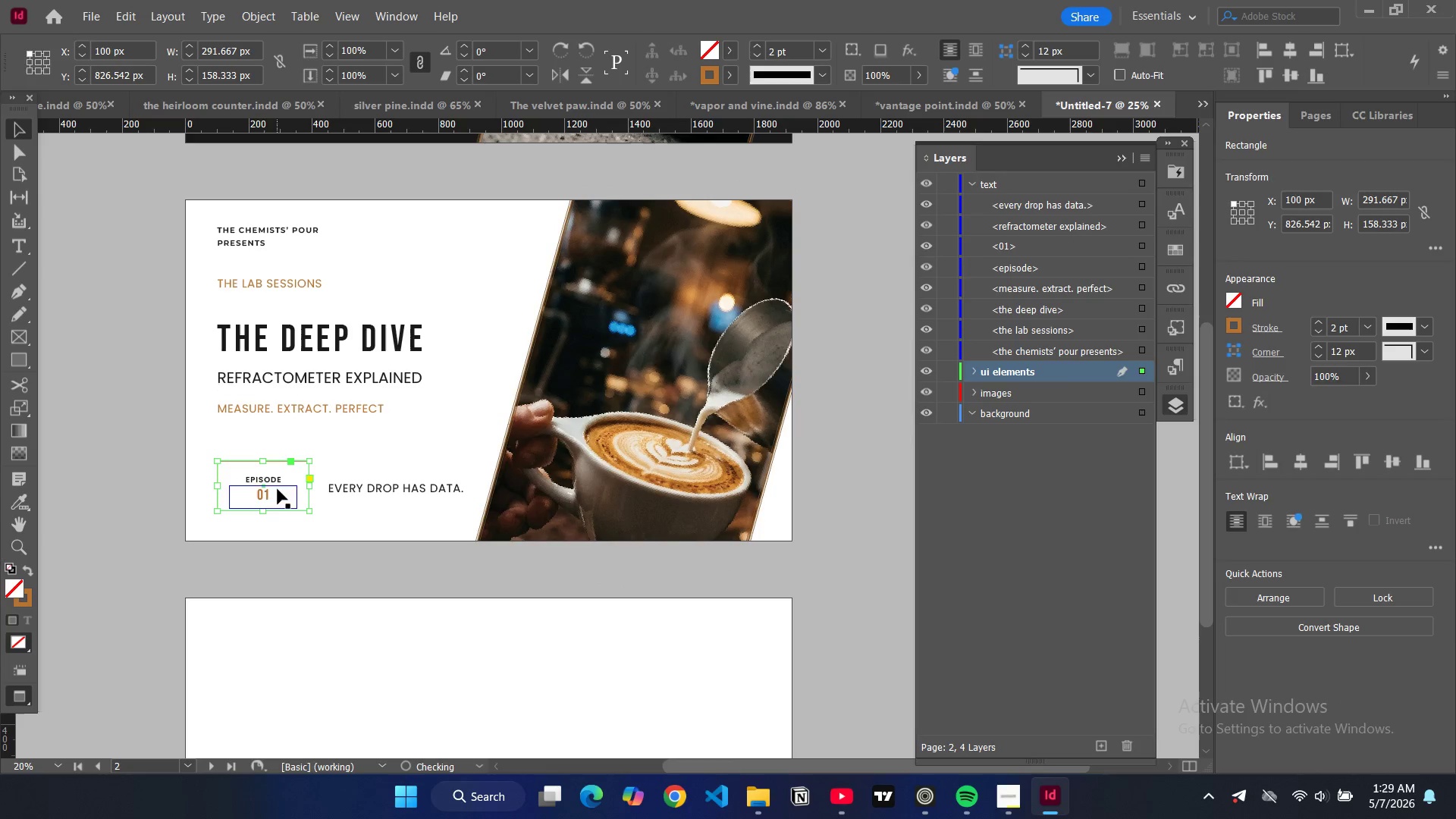 
key(W)
 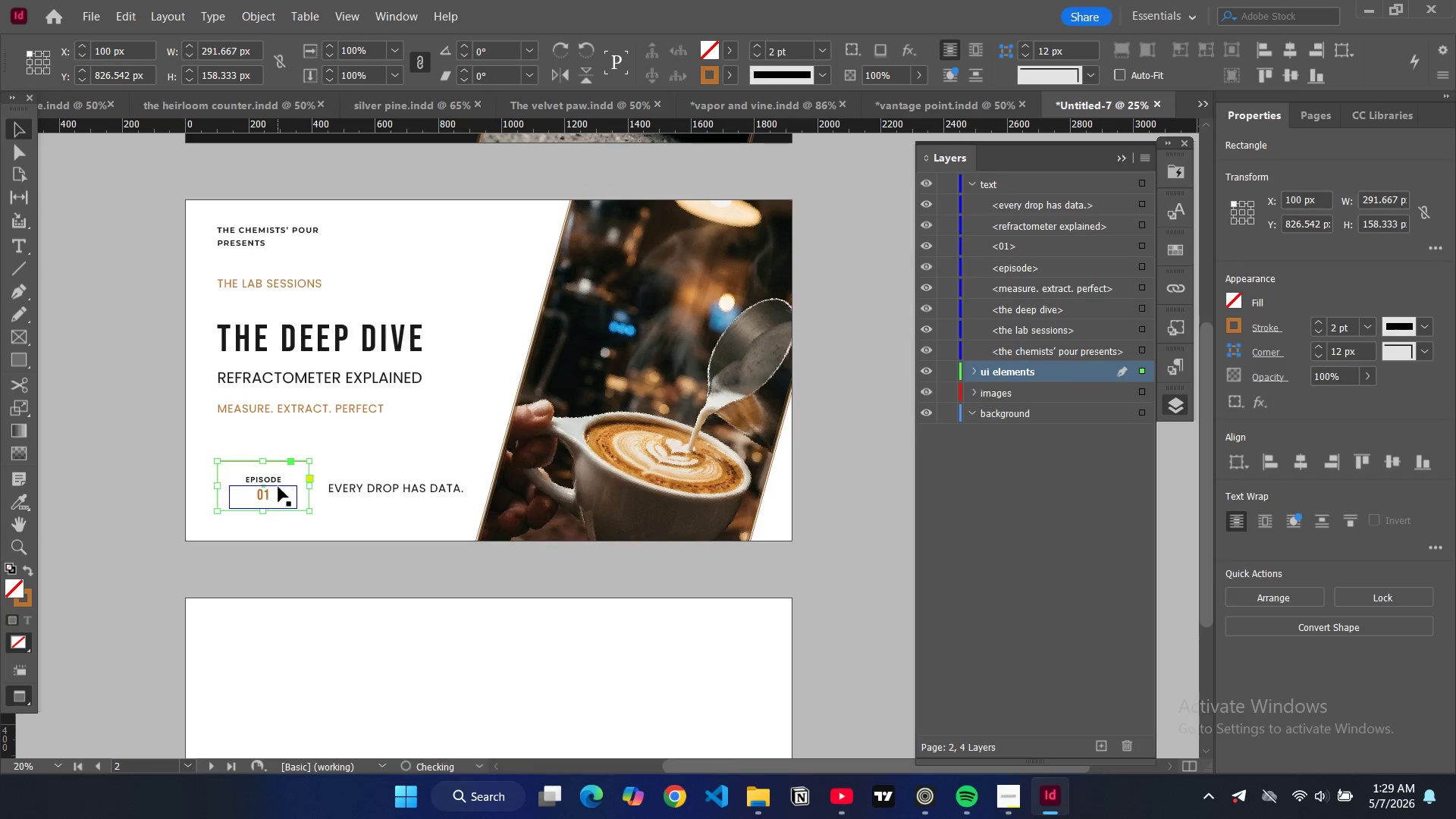 
key(W)
 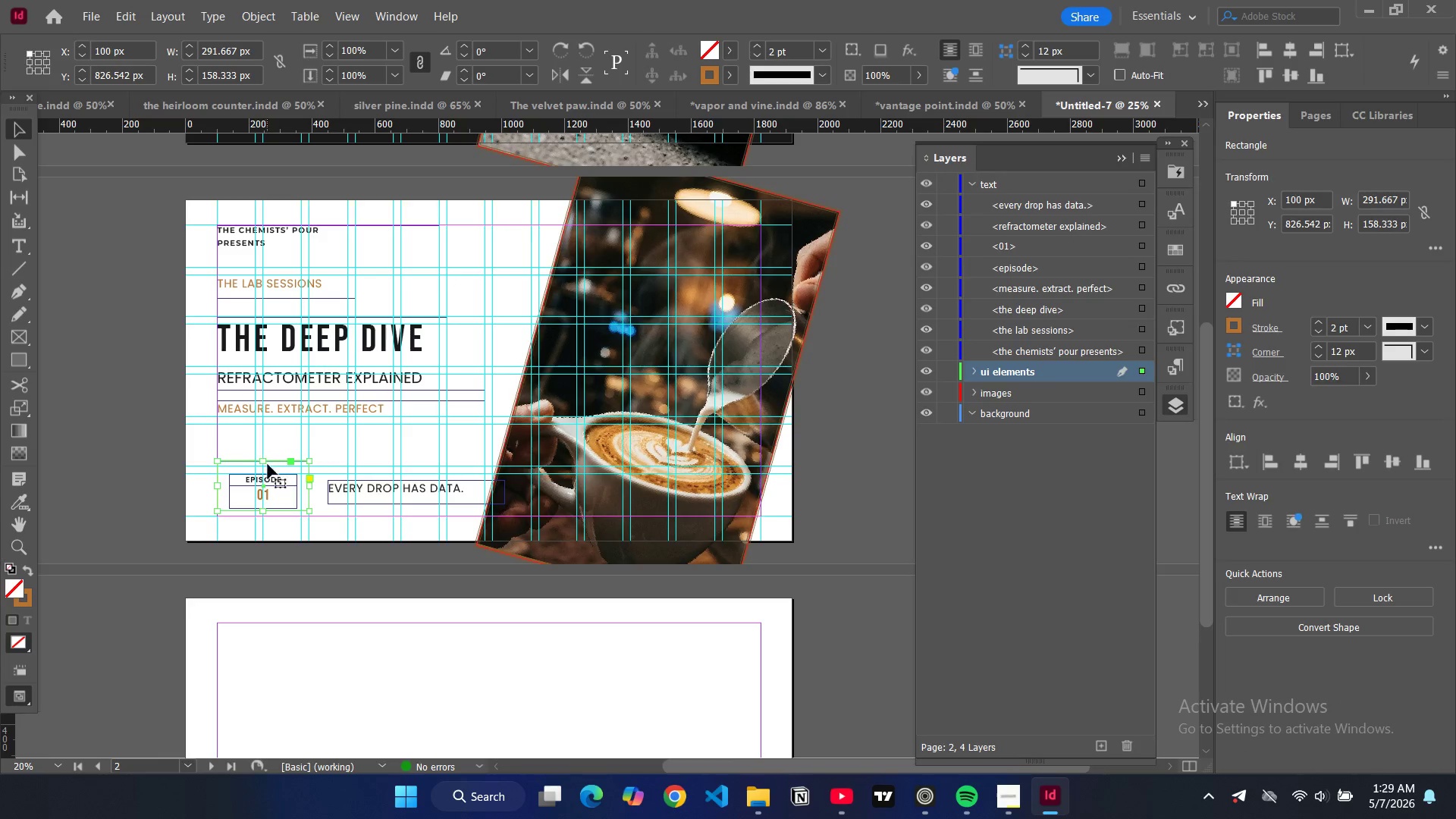 
left_click_drag(start_coordinate=[268, 464], to_coordinate=[270, 470])
 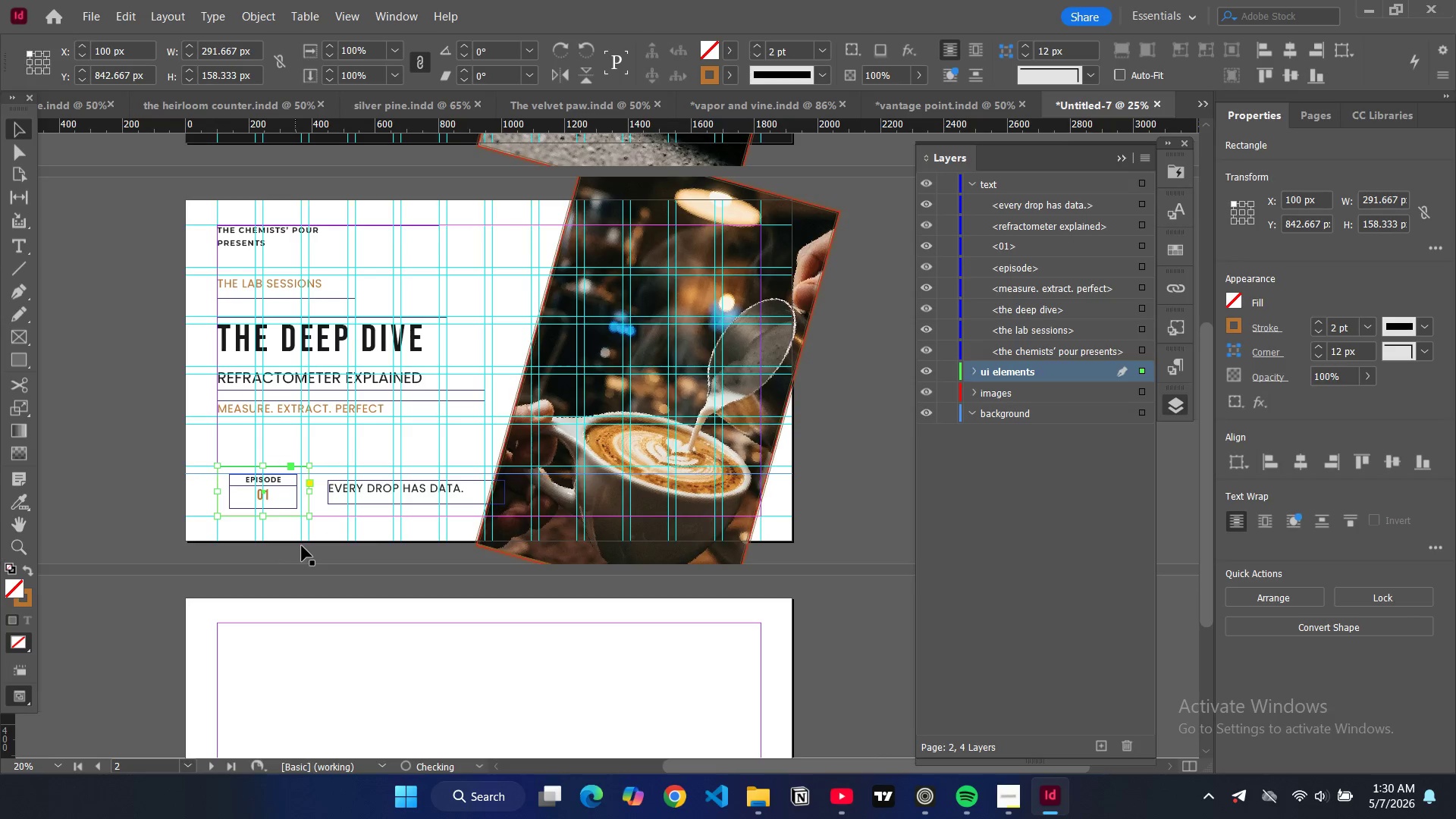 
left_click([302, 546])
 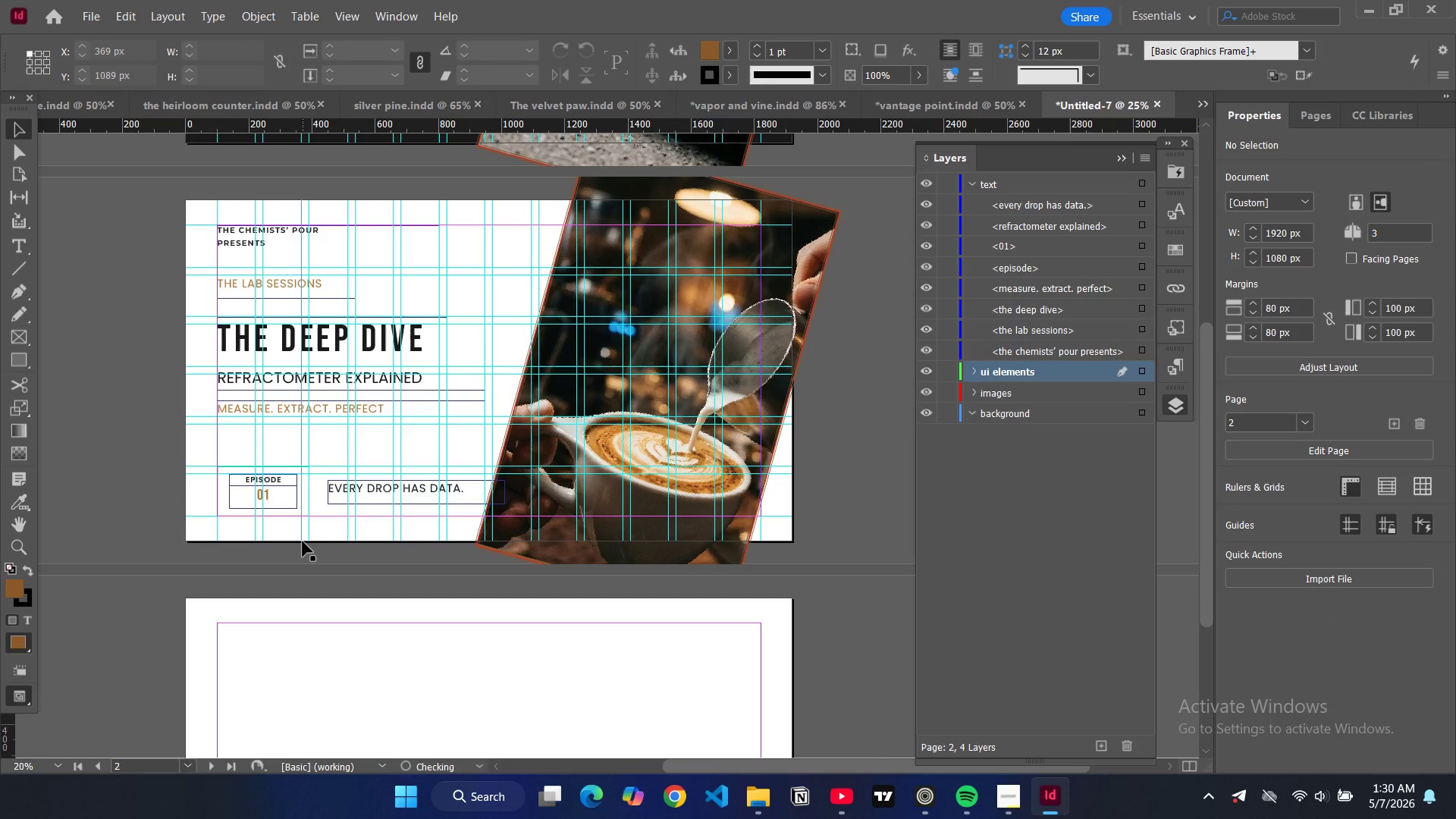 
key(W)
 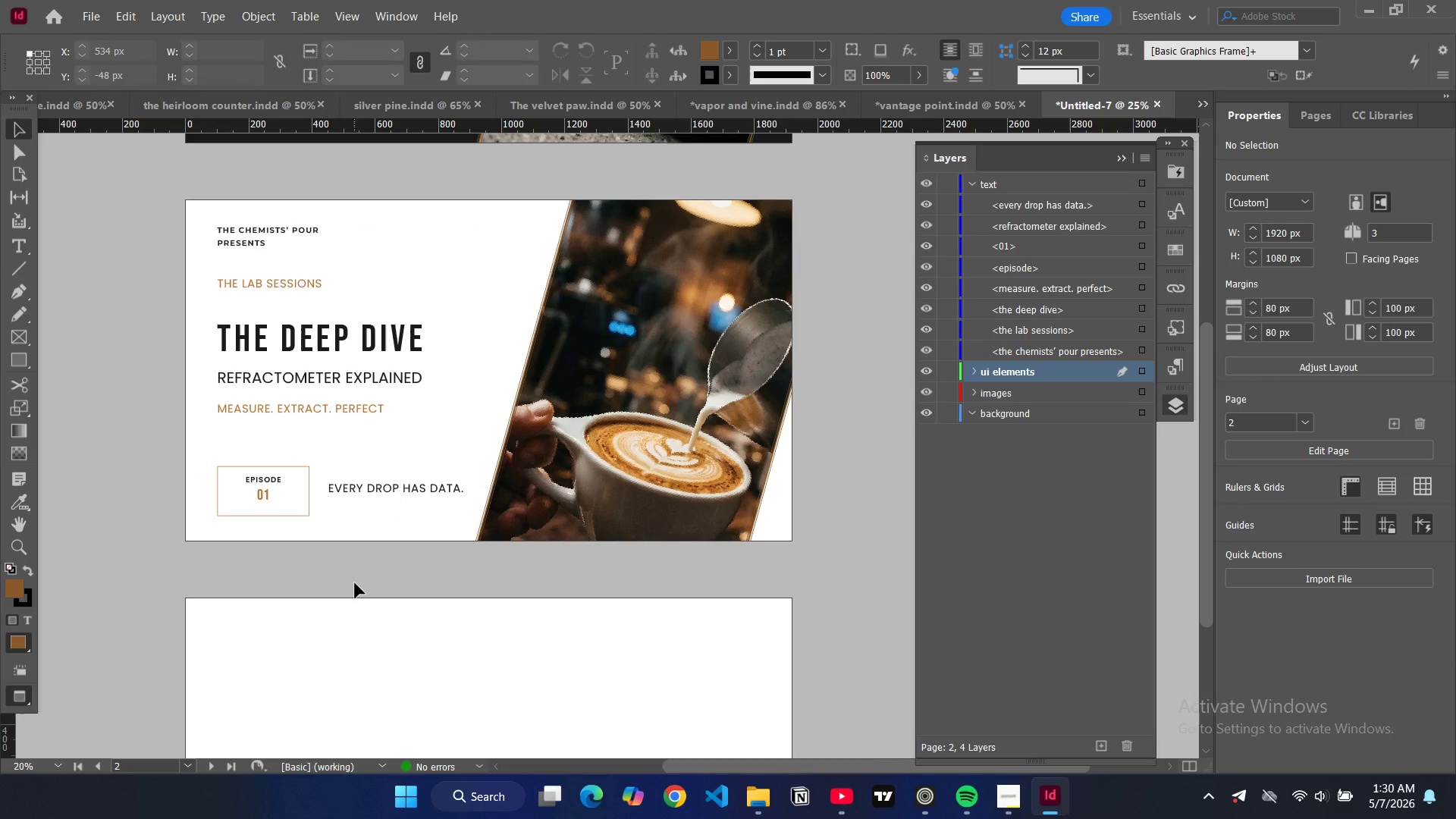 
wait(5.42)
 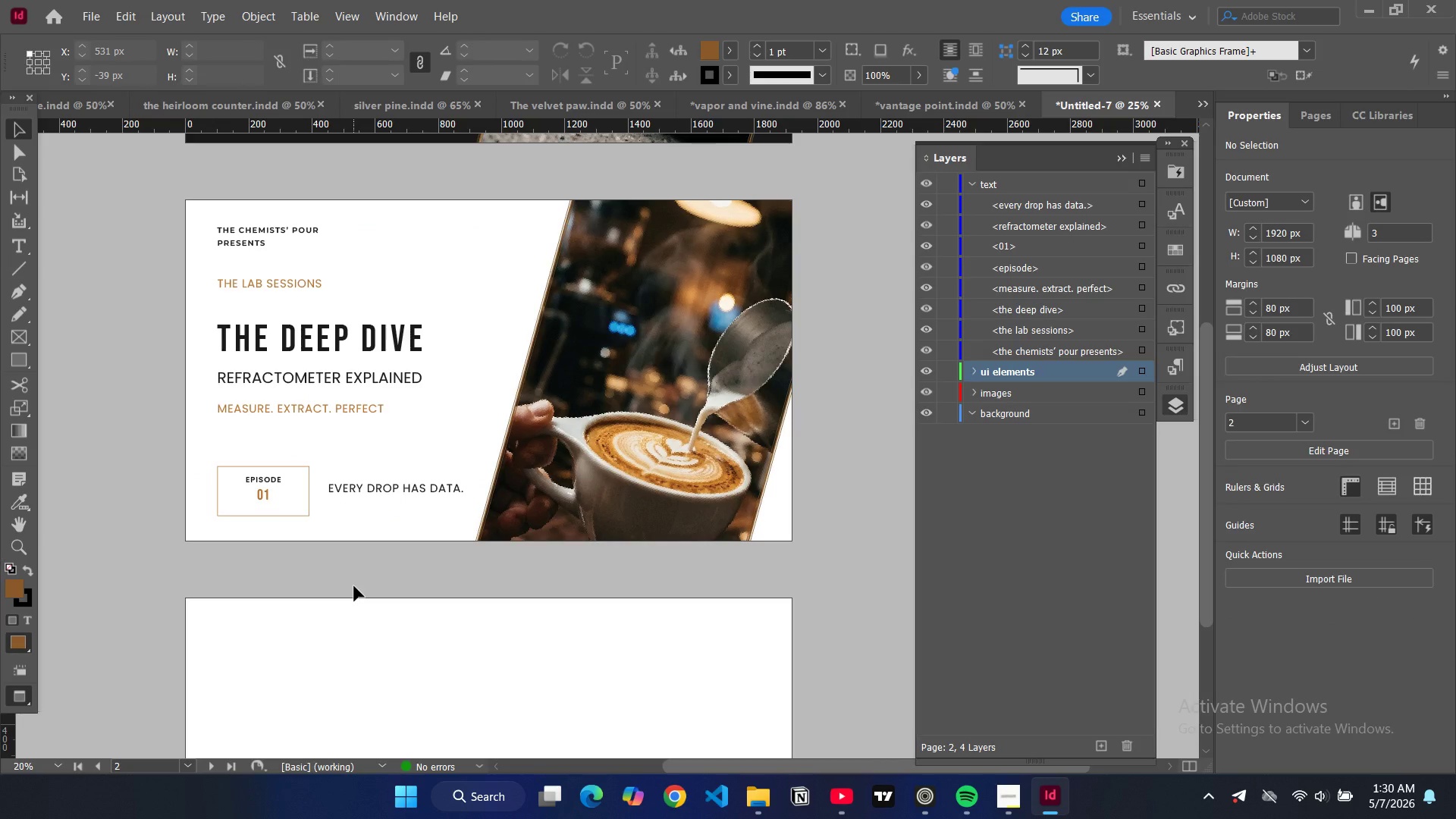 
left_click([271, 289])
 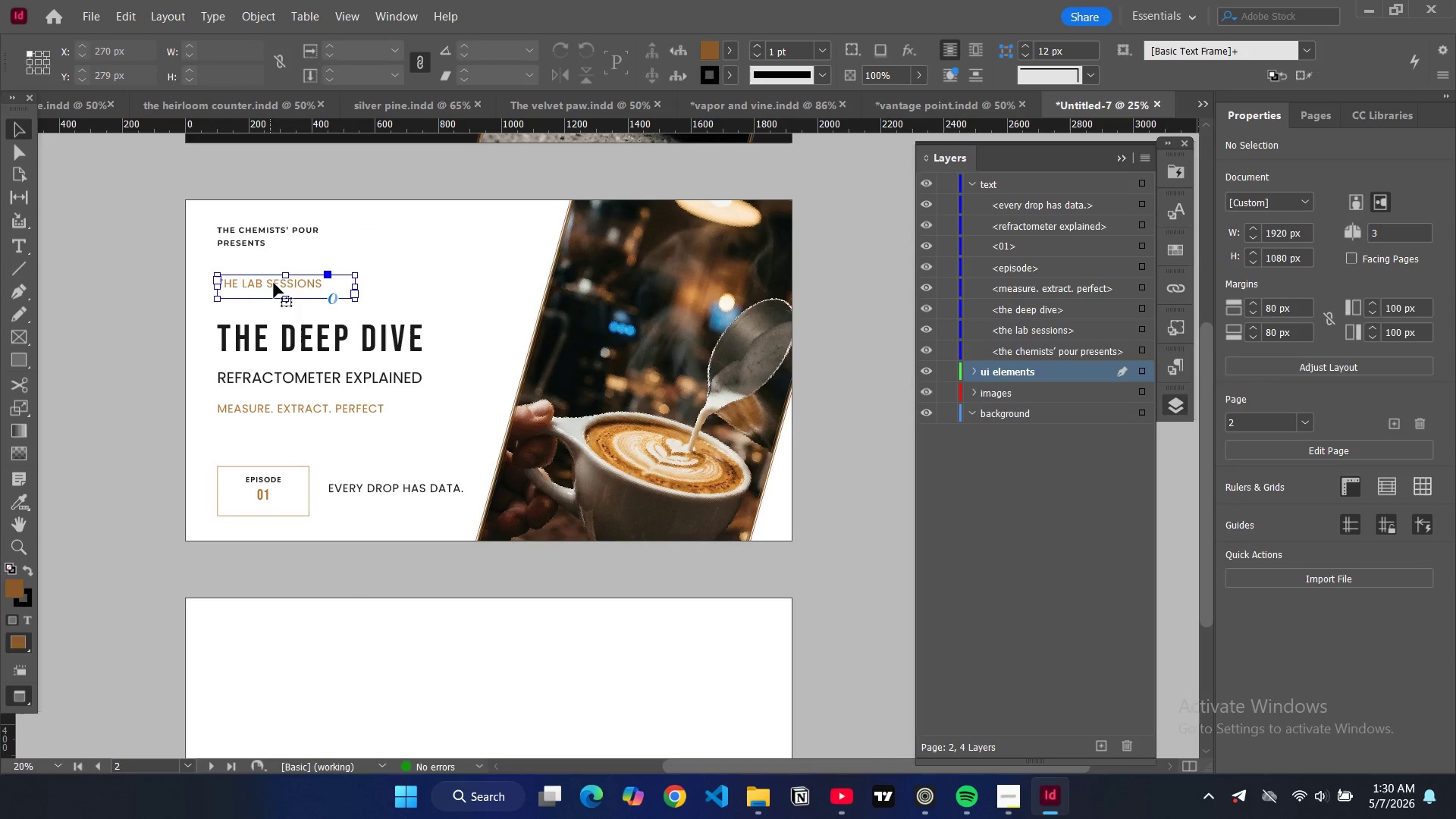 
left_click_drag(start_coordinate=[274, 283], to_coordinate=[435, 234])
 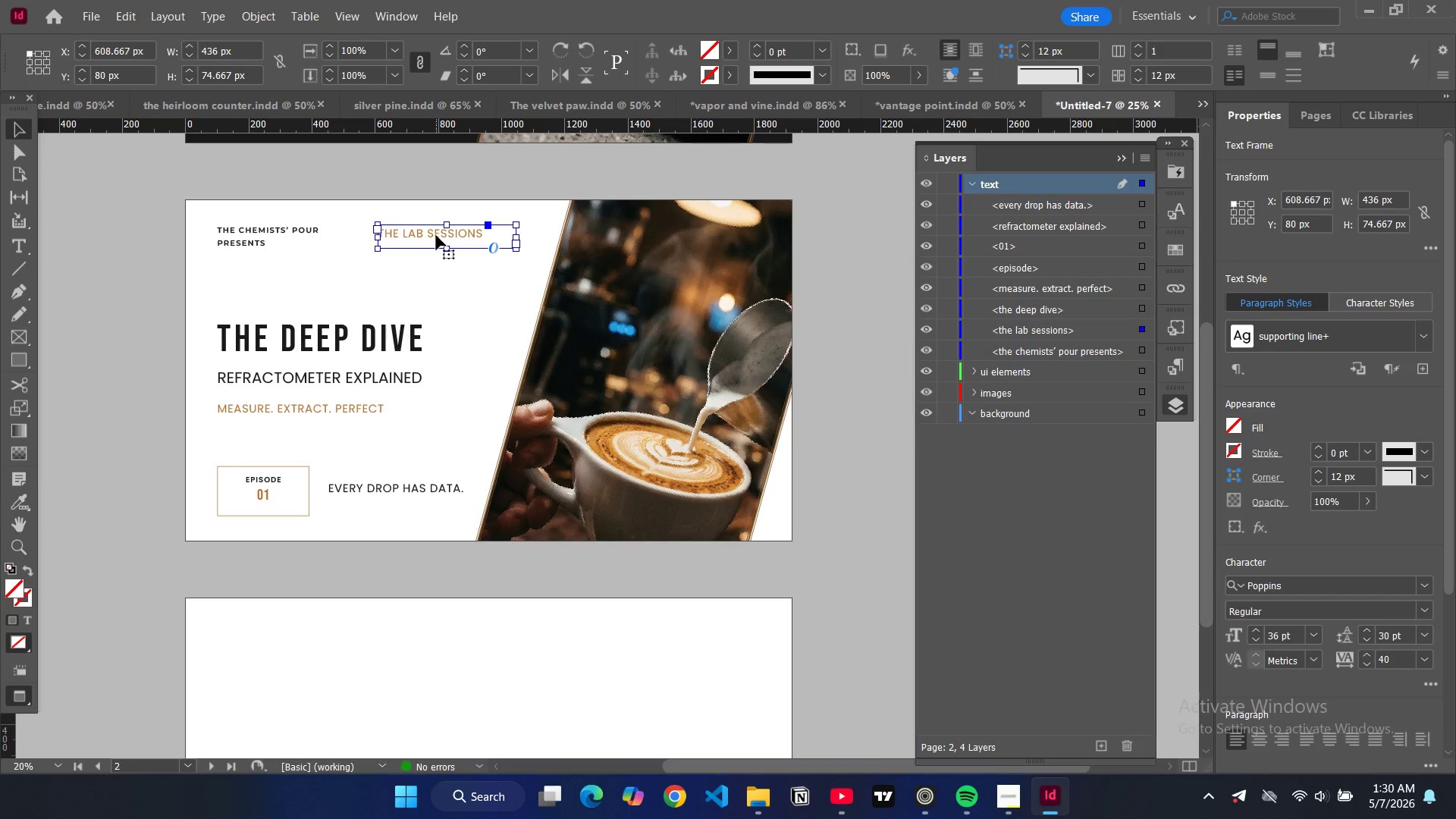 
key(Control+Shift+C)
 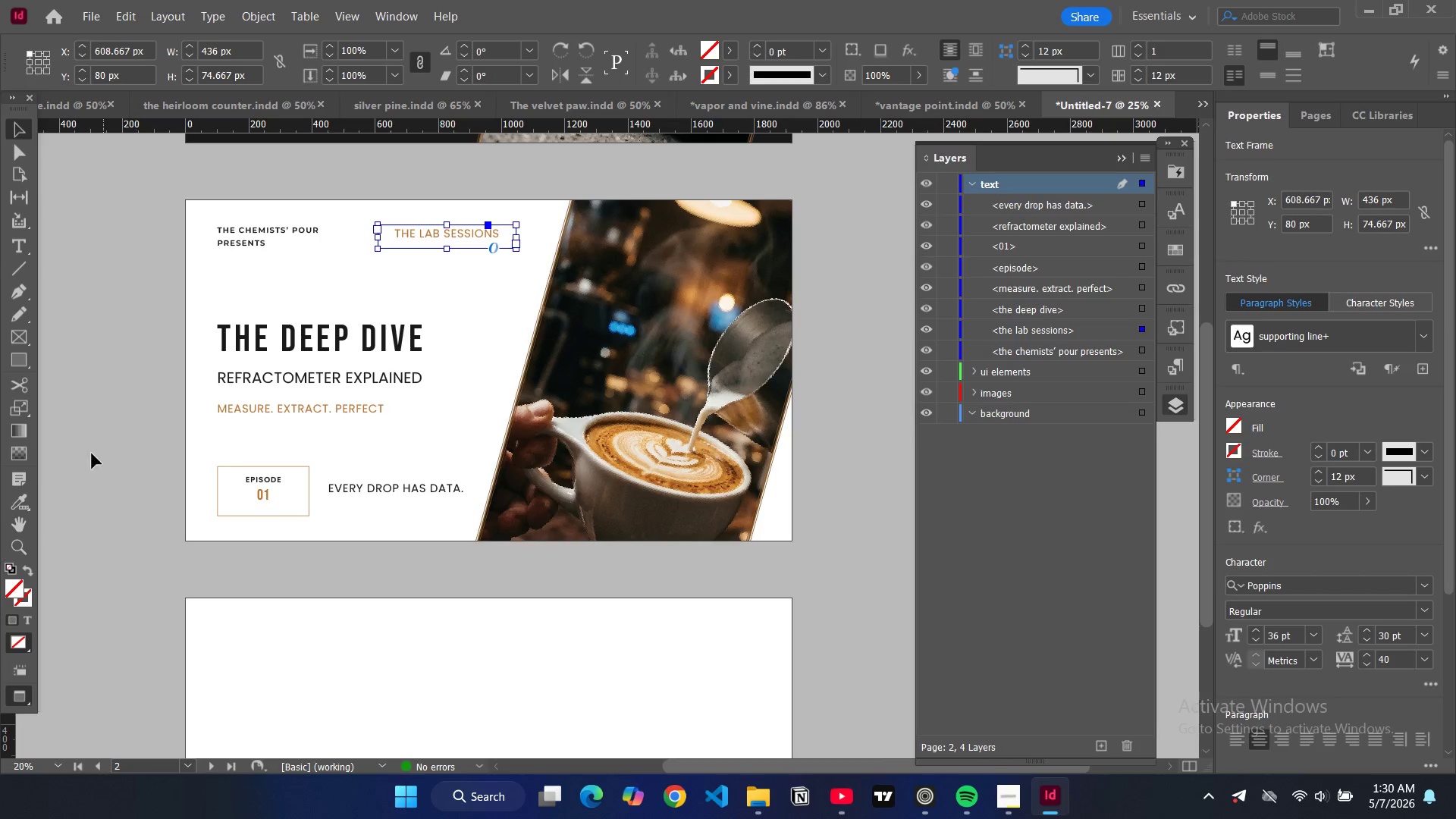 
scroll: coordinate [202, 405], scroll_direction: up, amount: 8.0
 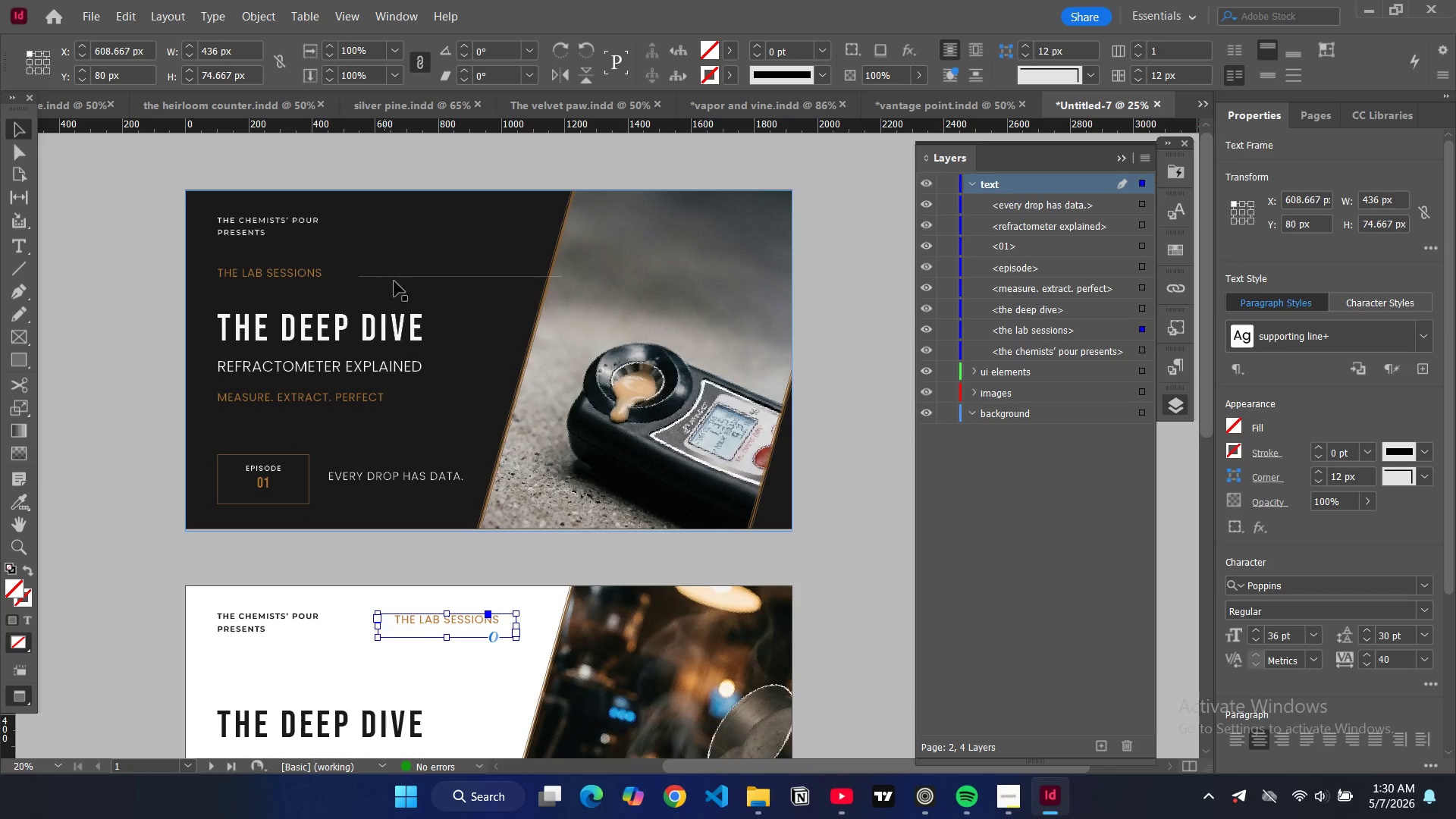 
left_click([438, 283])
 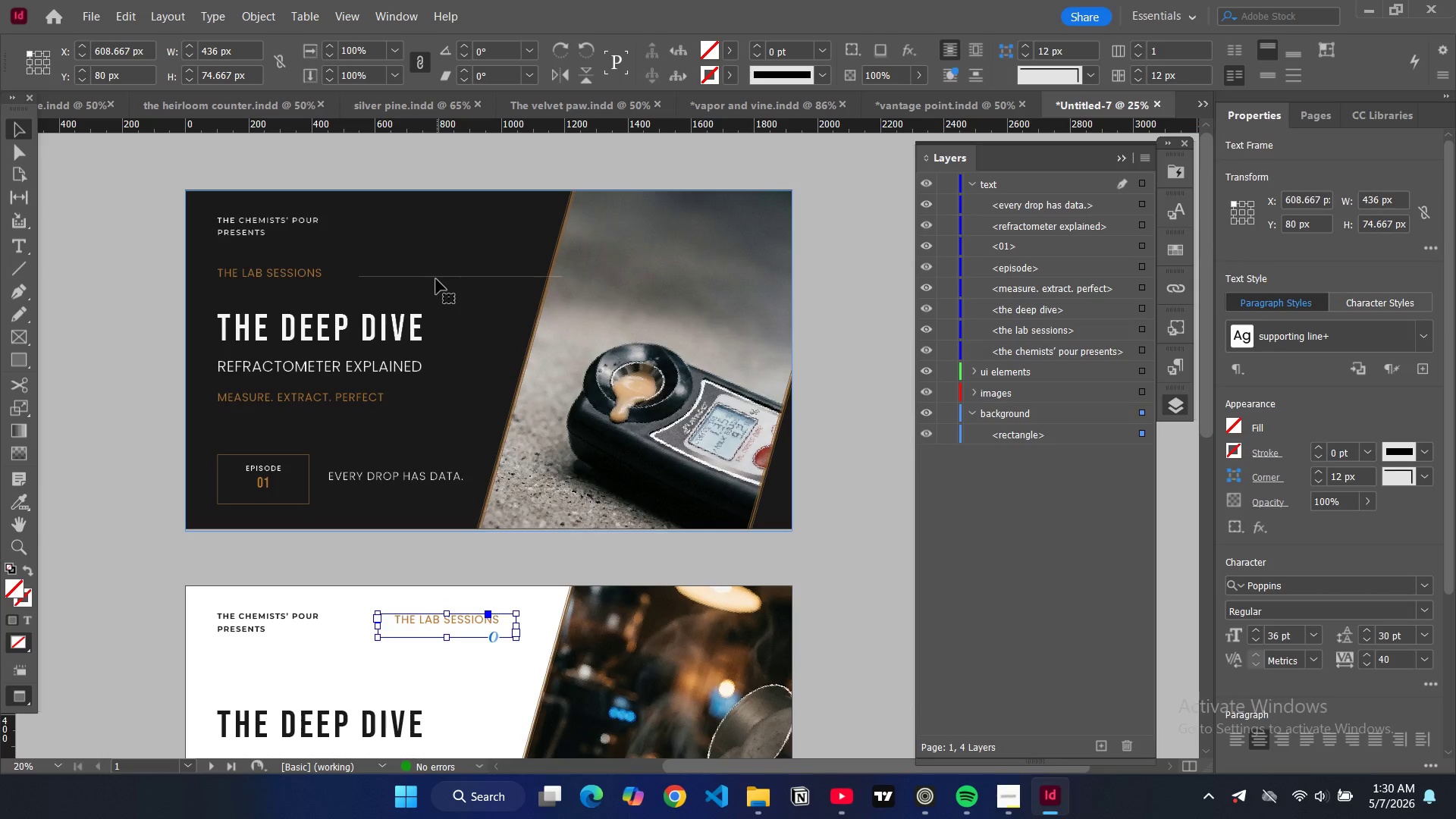 
left_click([436, 279])
 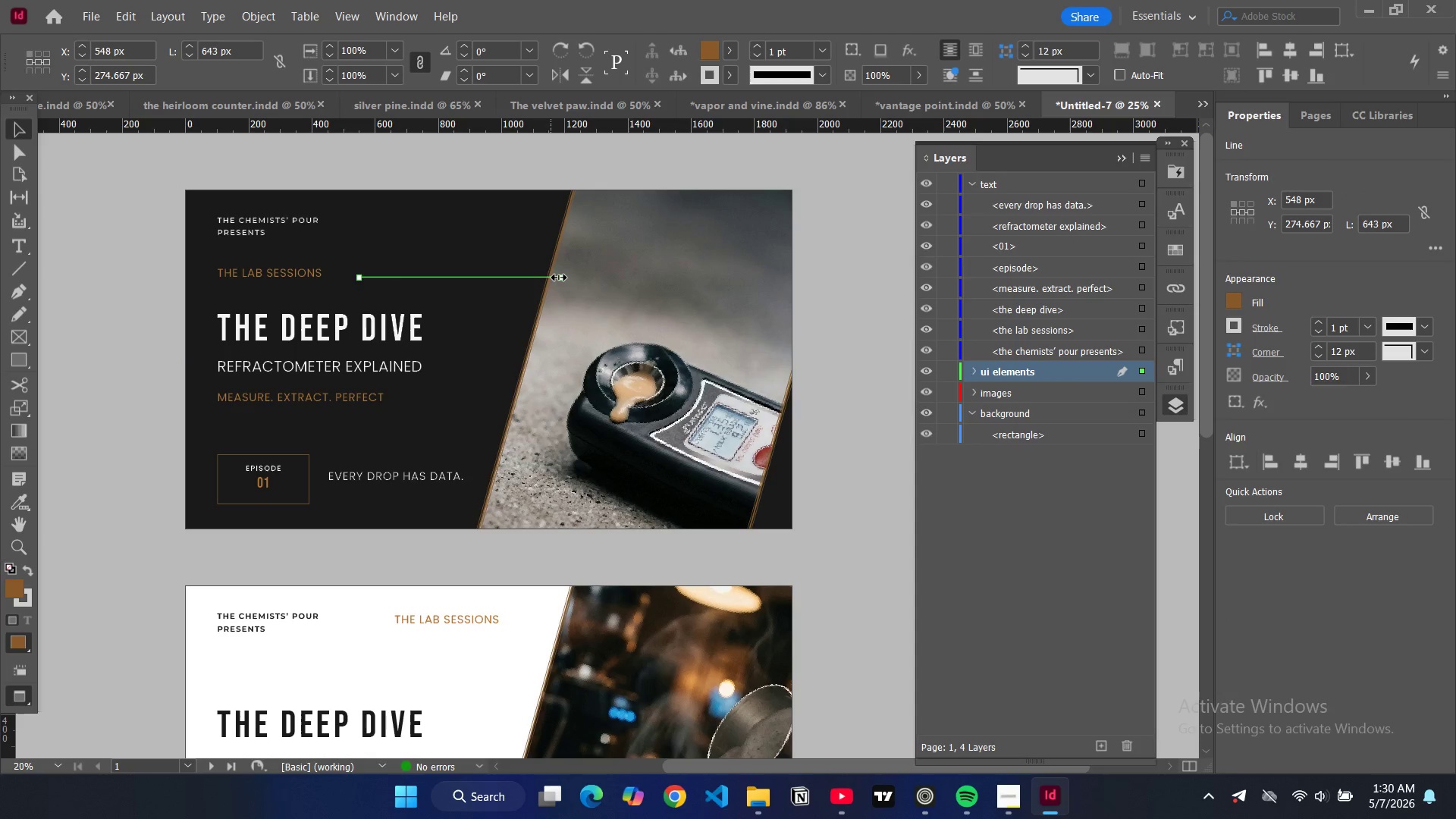 
left_click_drag(start_coordinate=[560, 278], to_coordinate=[505, 286])
 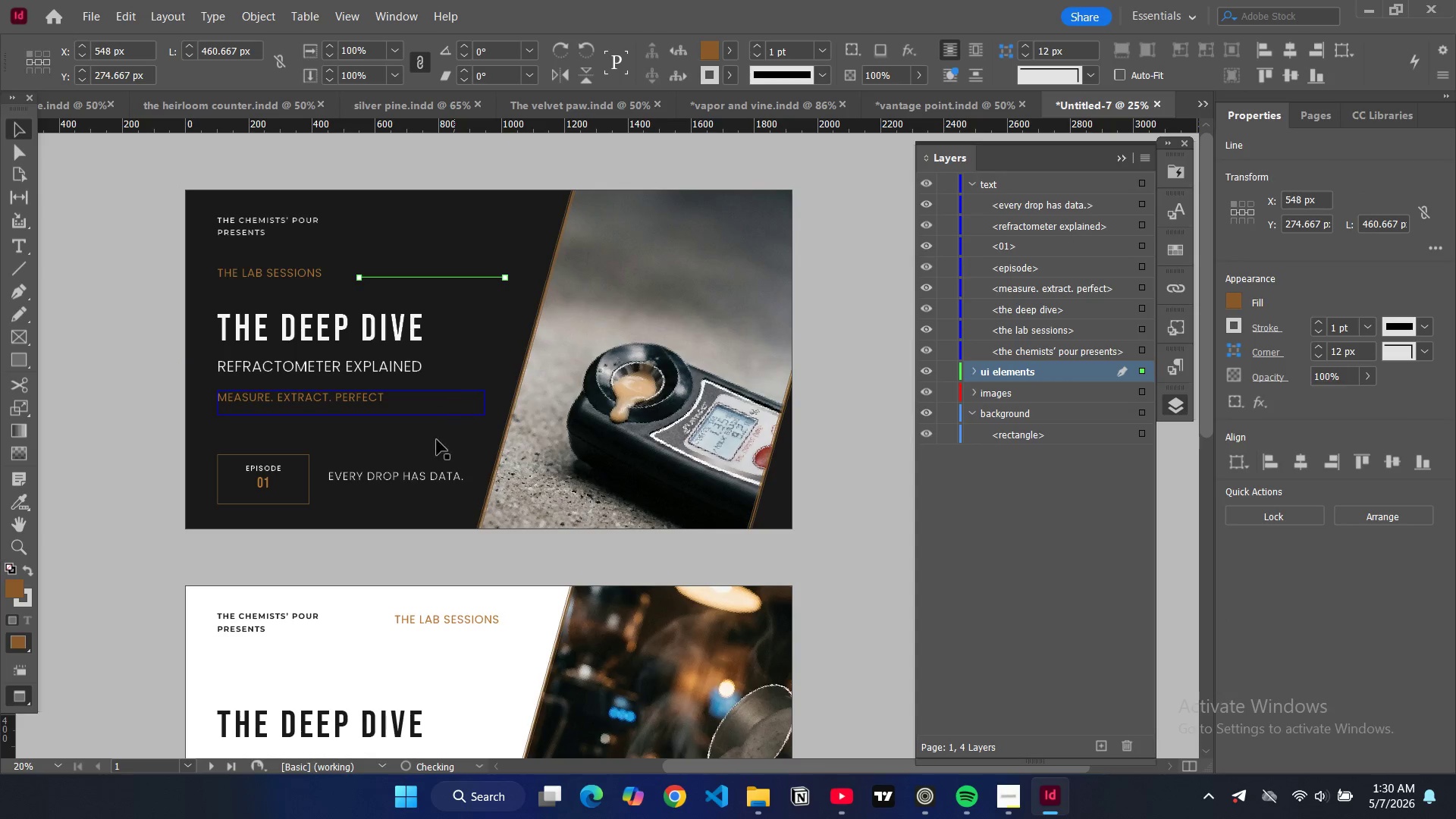 
key(Control+C)
 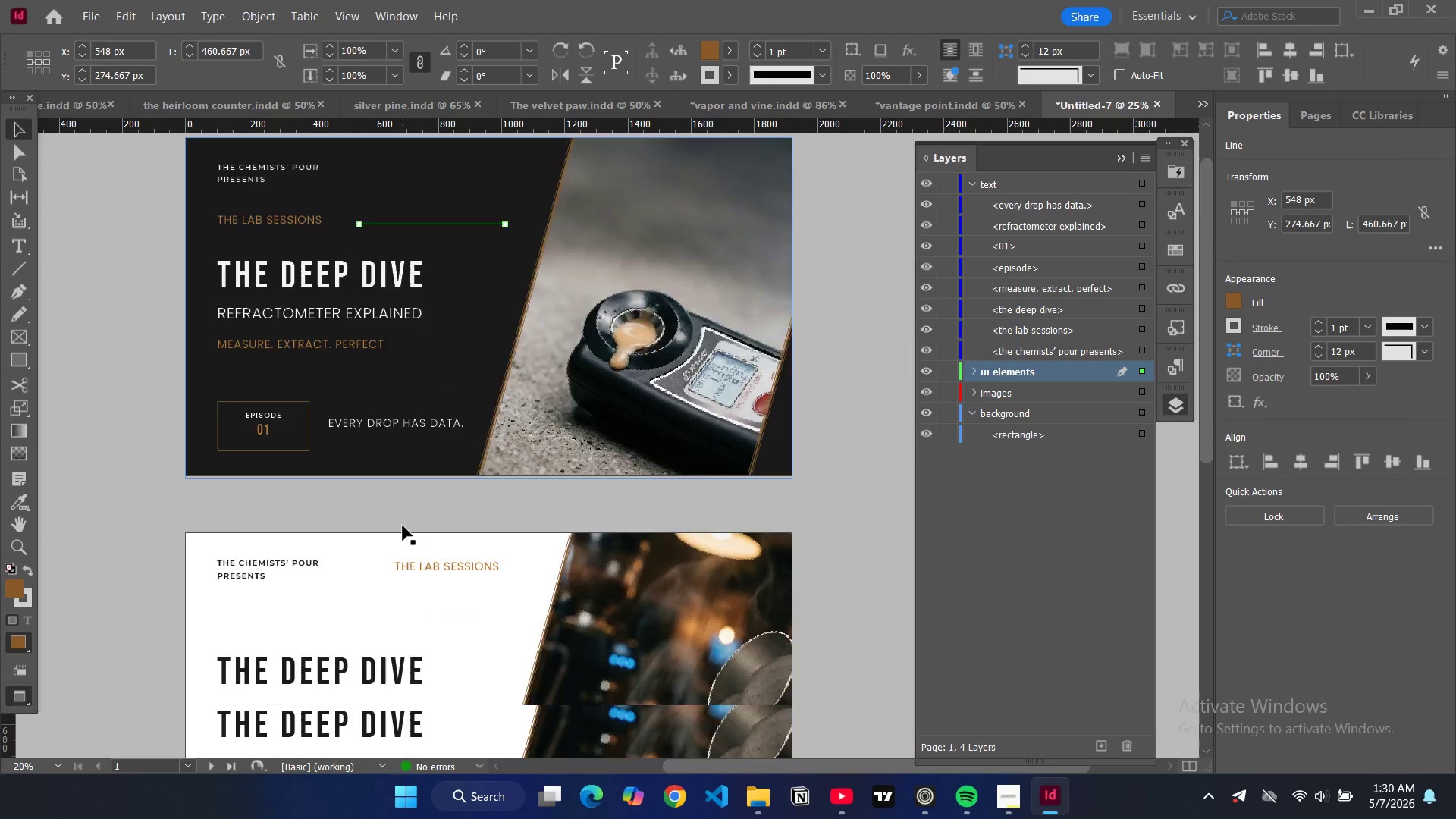 
scroll: coordinate [403, 526], scroll_direction: down, amount: 4.0
 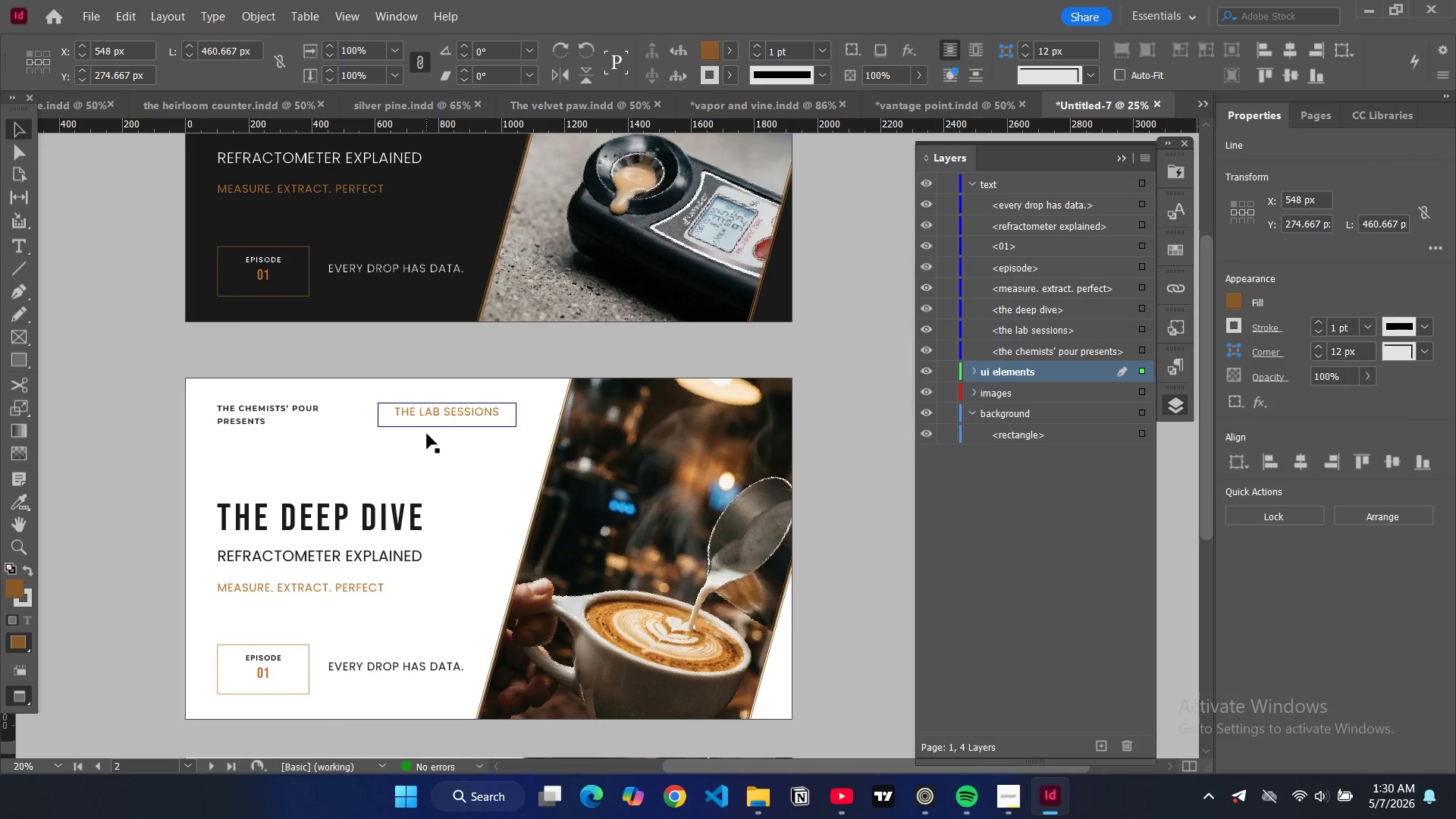 
key(Control+V)
 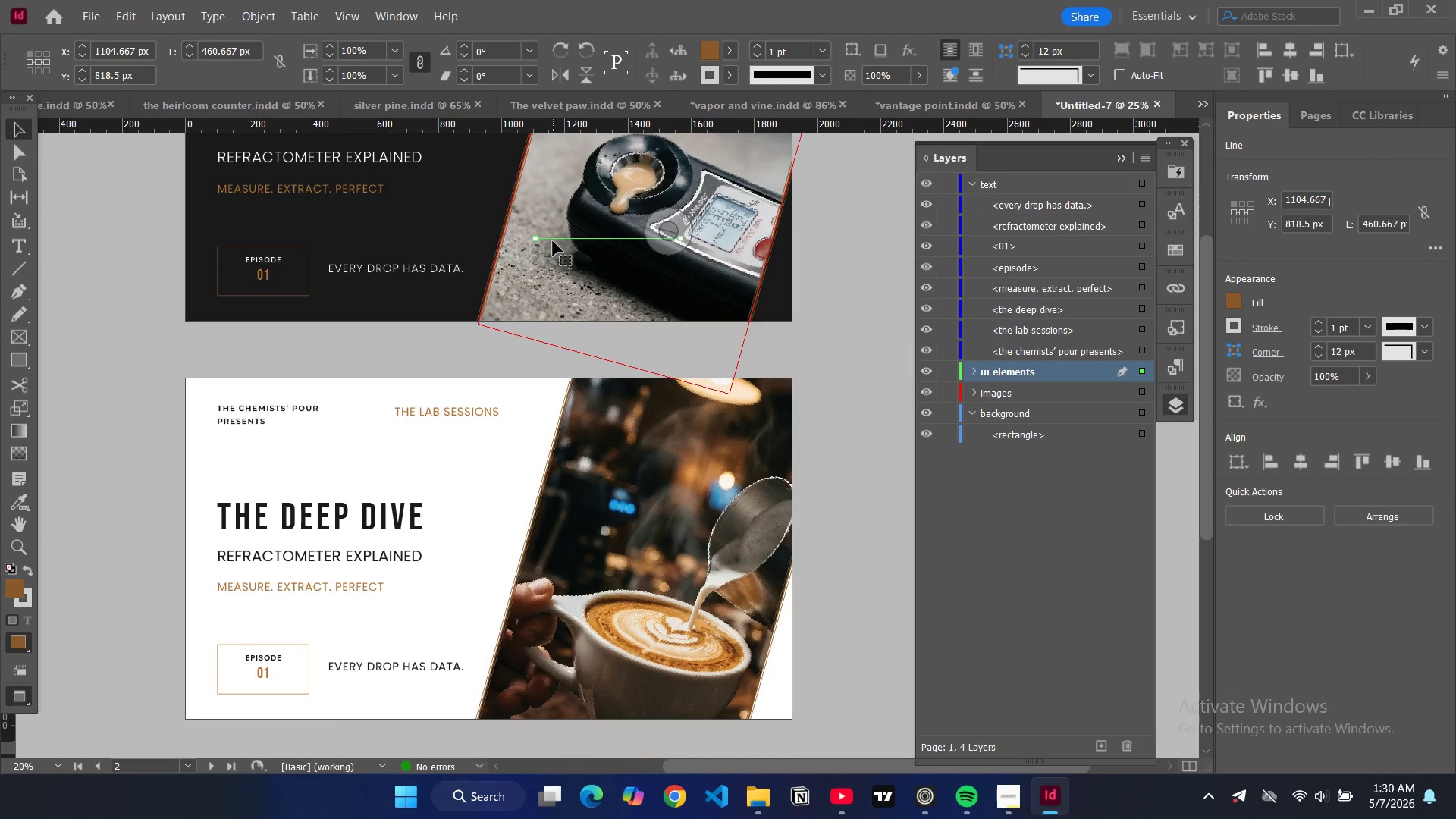 
left_click_drag(start_coordinate=[551, 240], to_coordinate=[386, 427])
 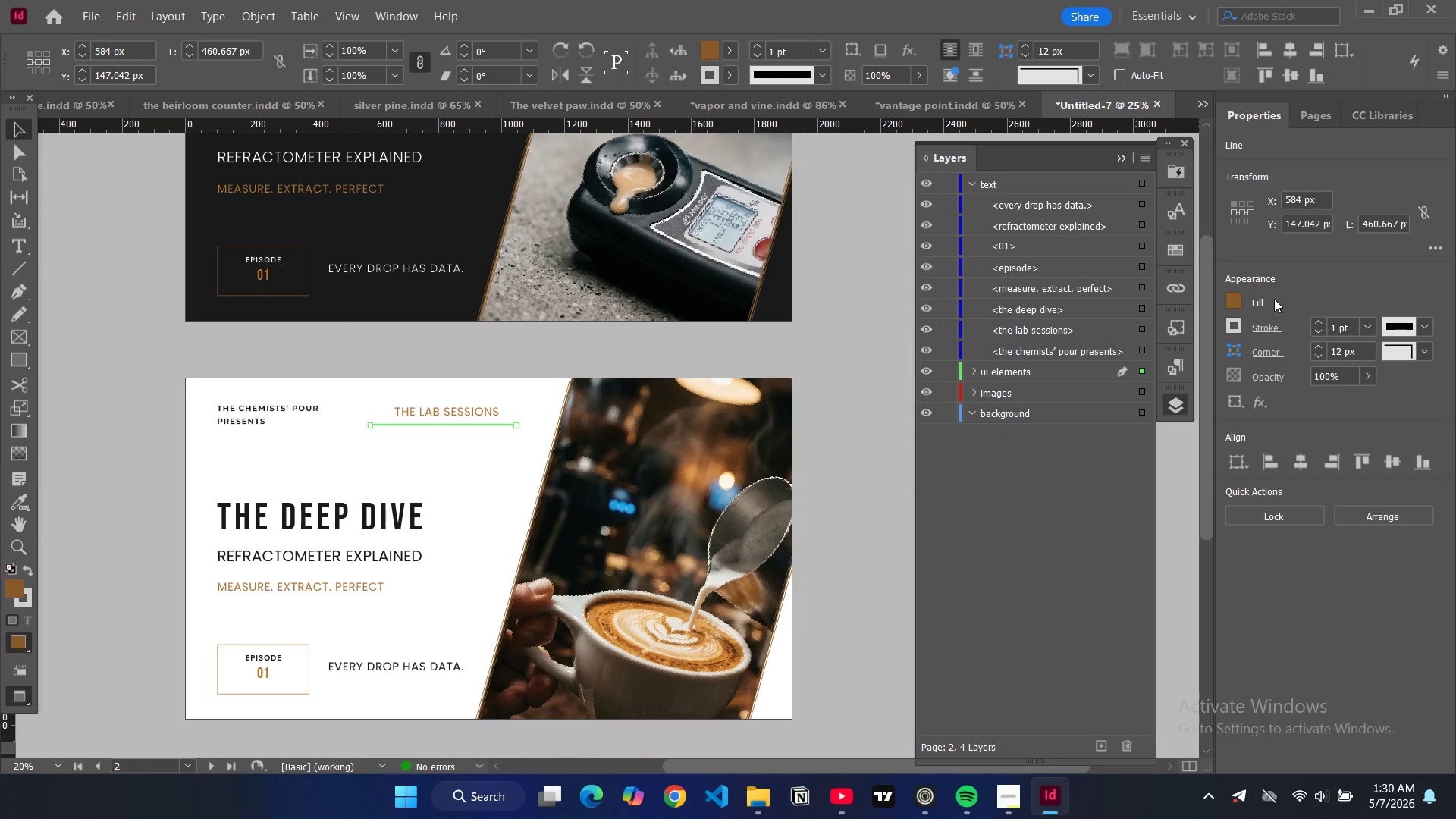 
left_click([1230, 330])
 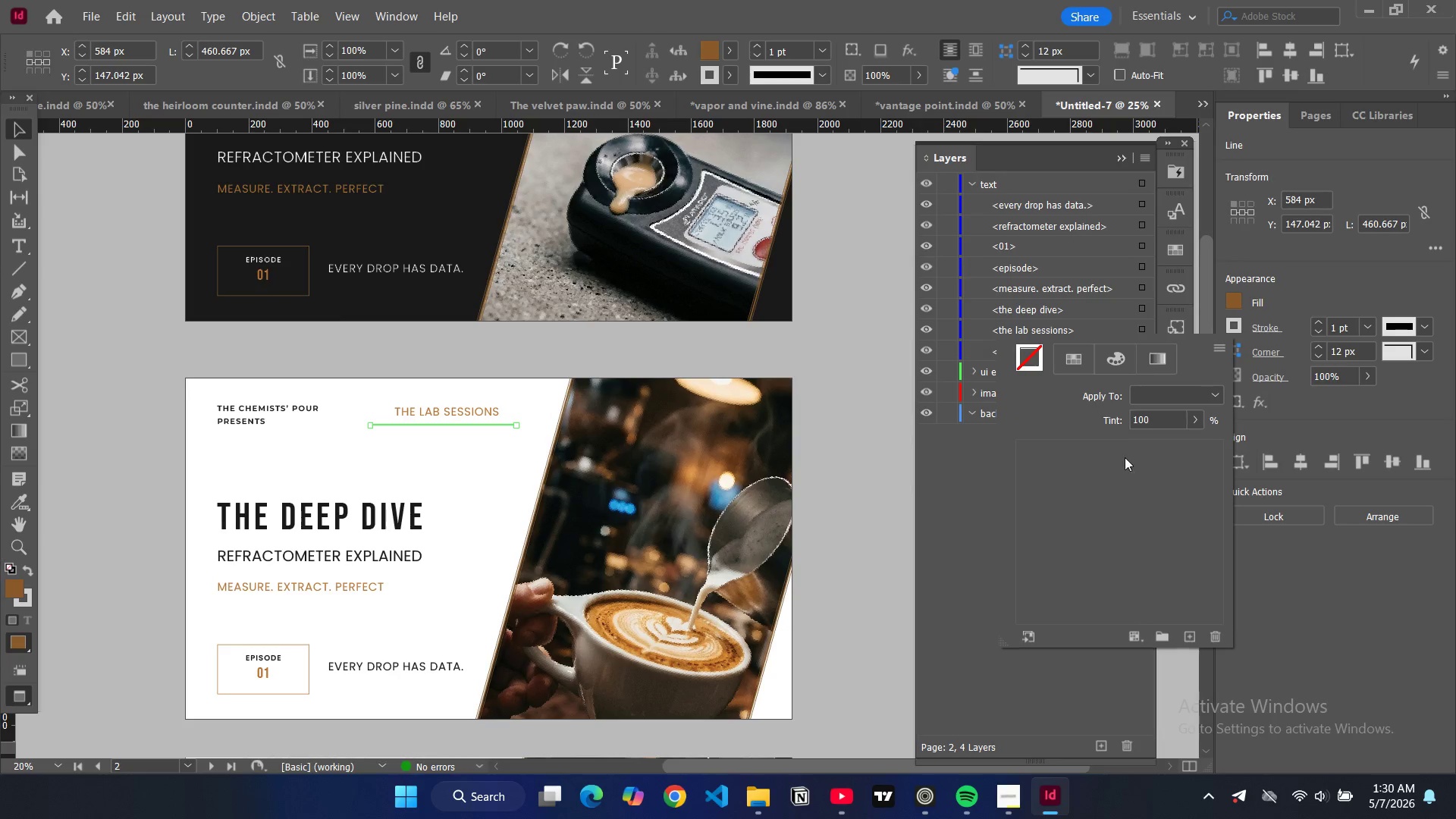 
scroll: coordinate [1036, 565], scroll_direction: down, amount: 3.0
 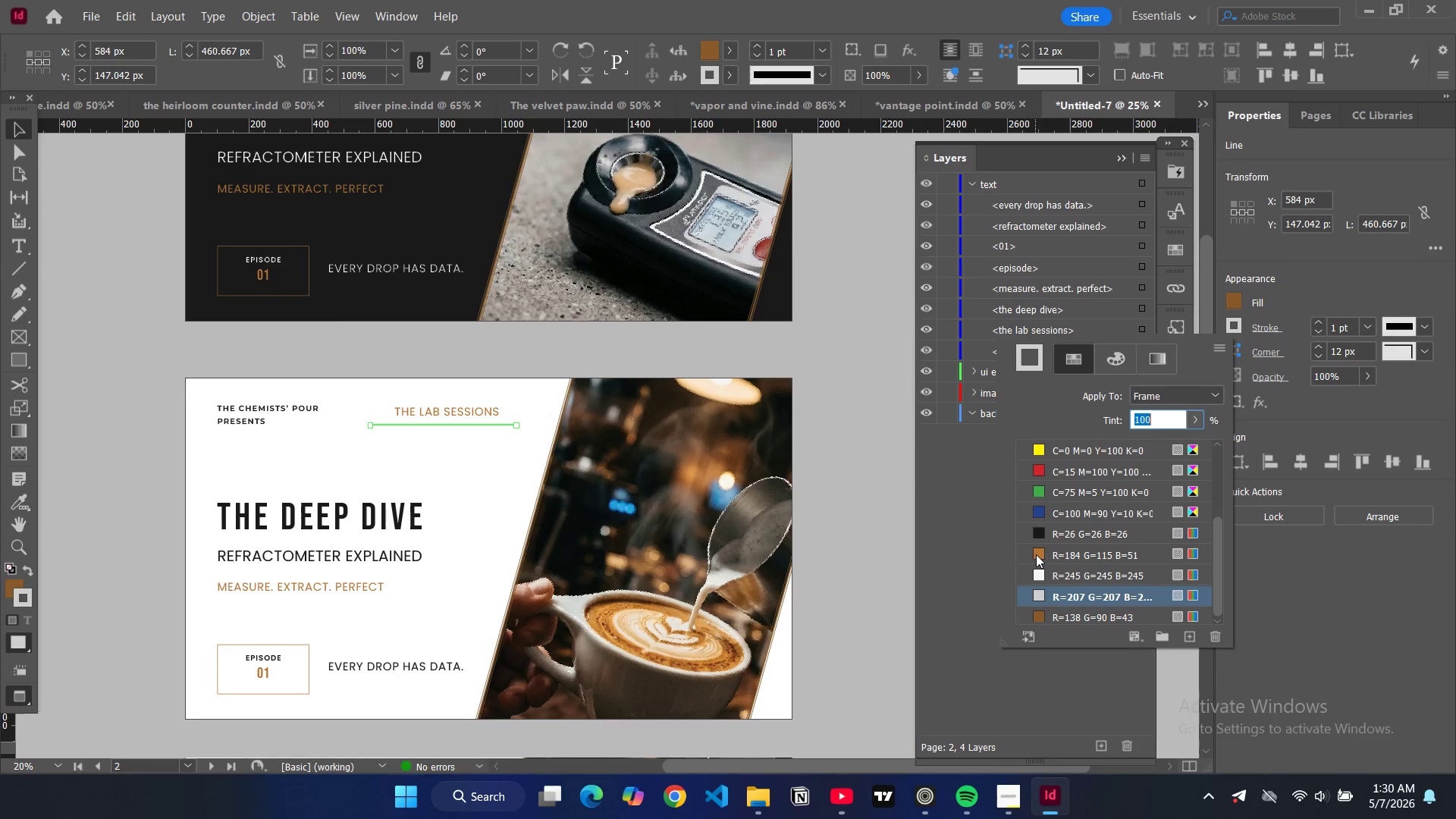 
left_click([1037, 554])
 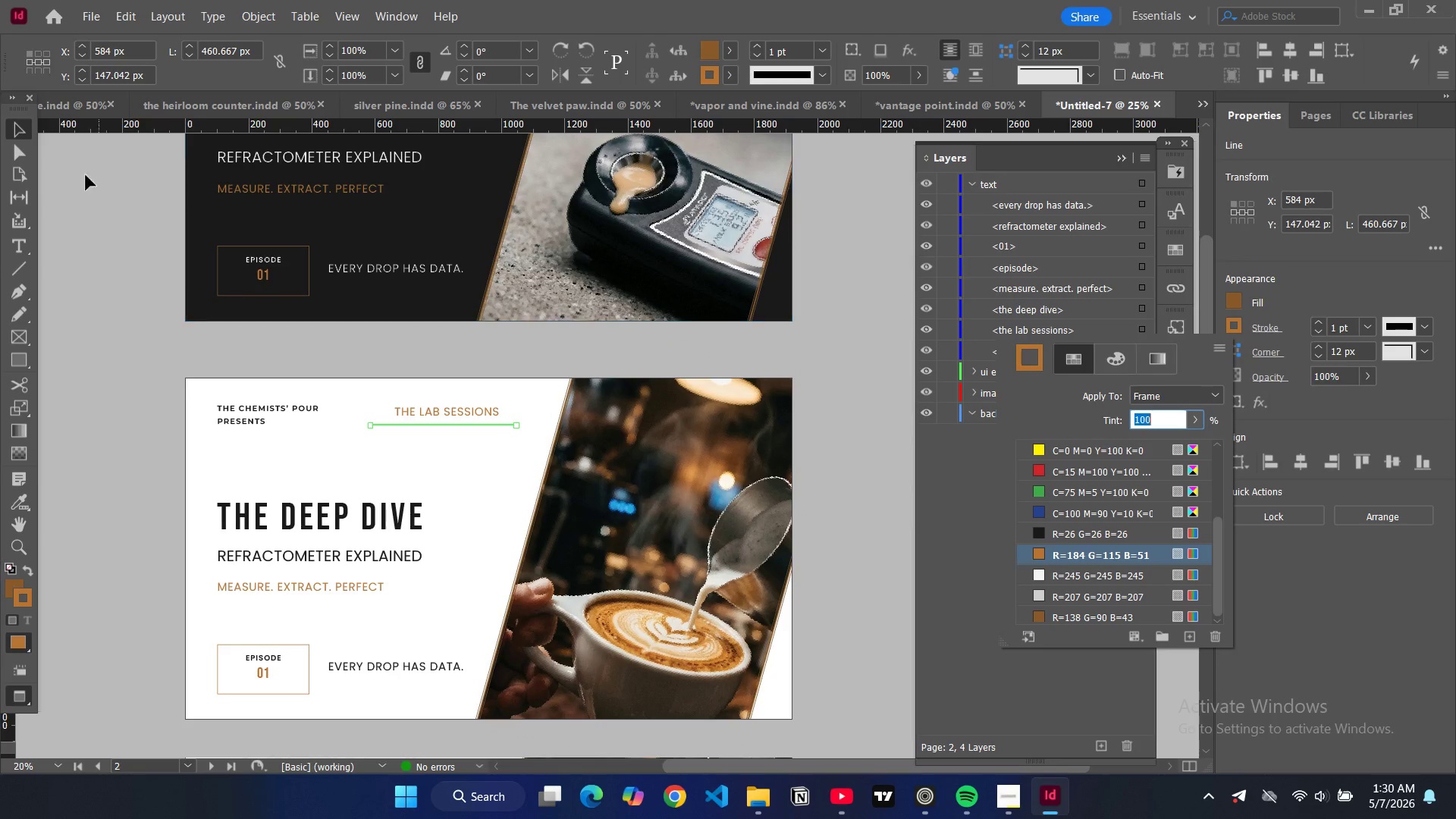 
left_click([96, 247])
 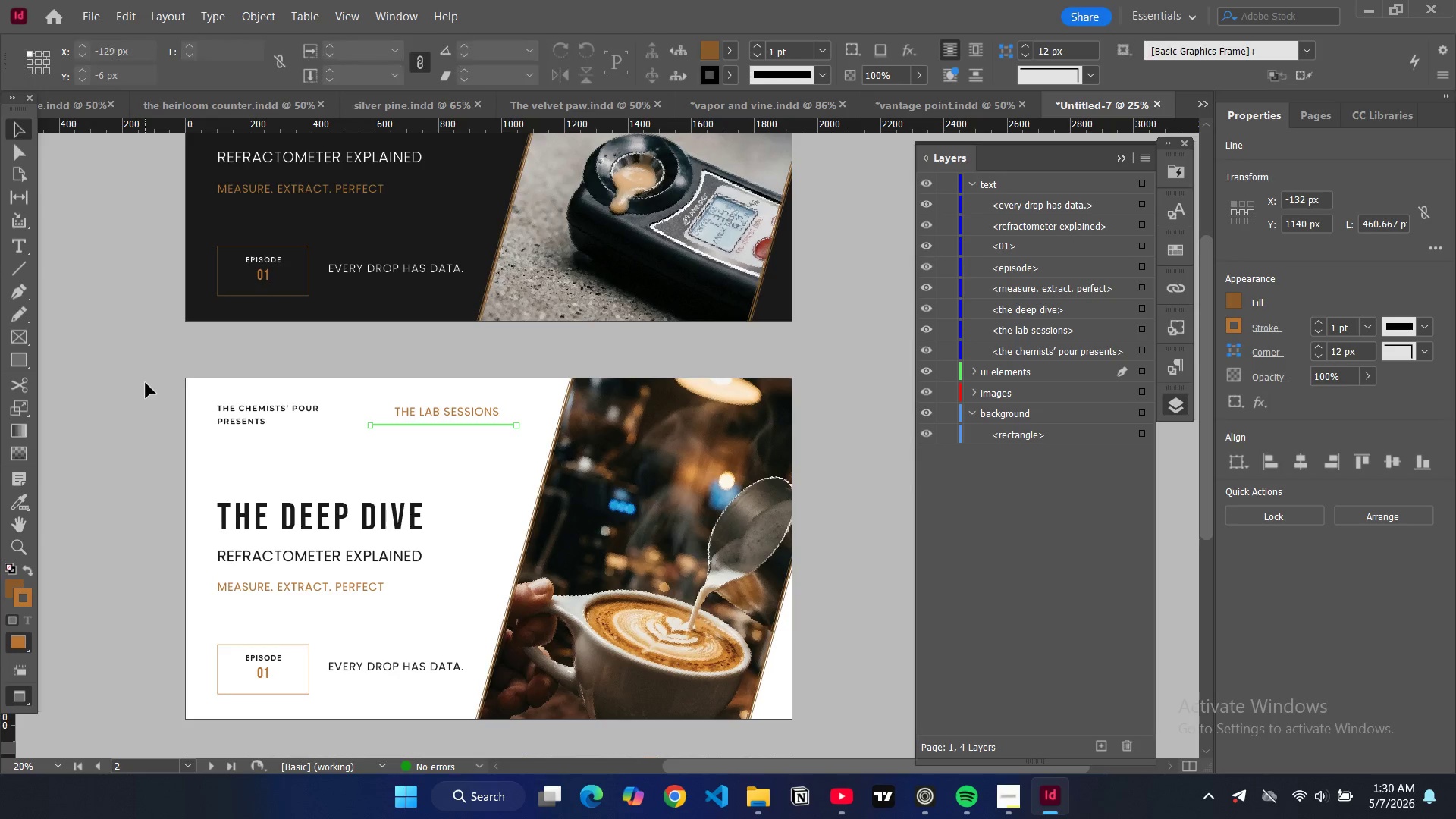 
type(ww)
 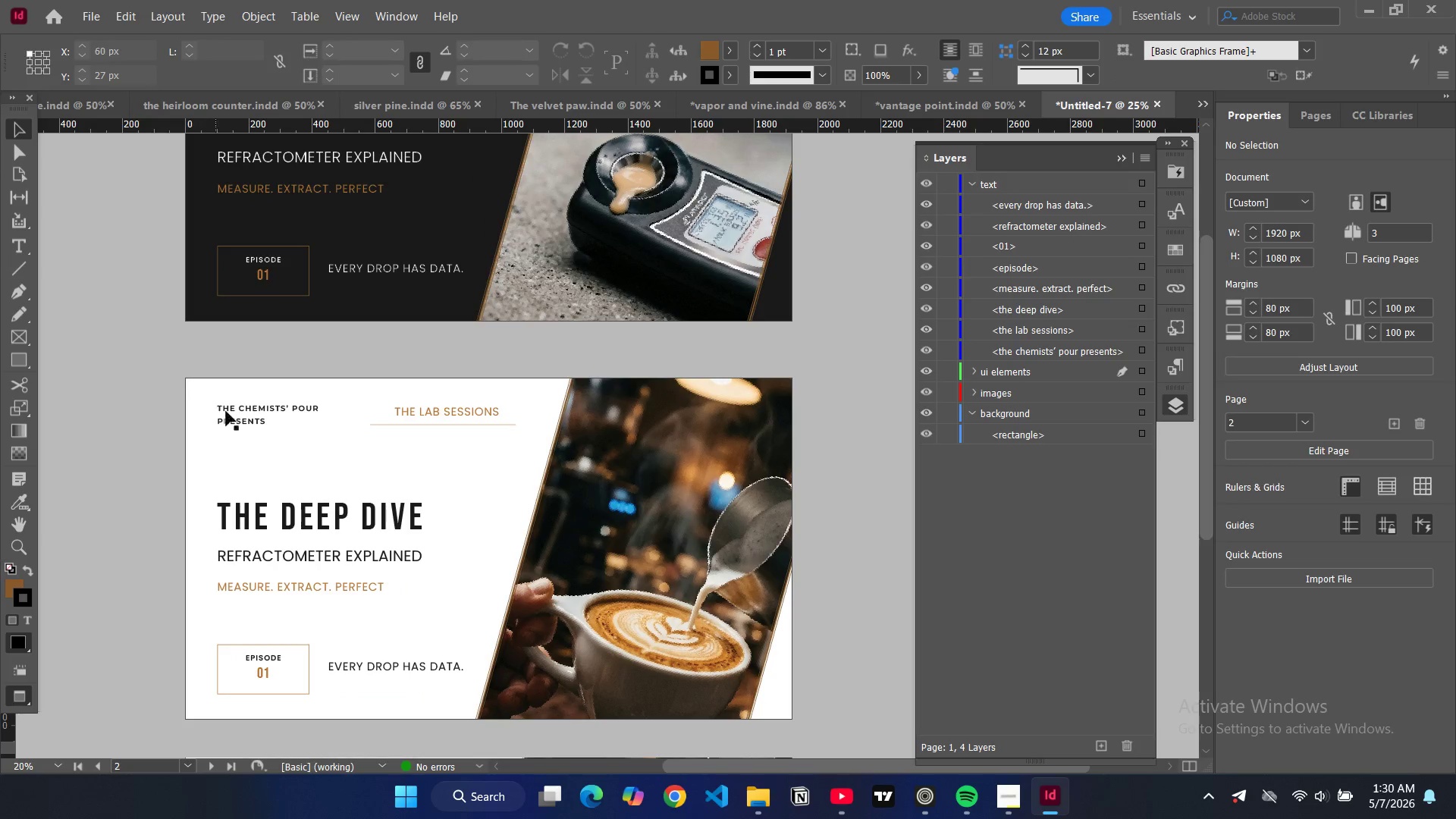 
left_click([289, 557])
 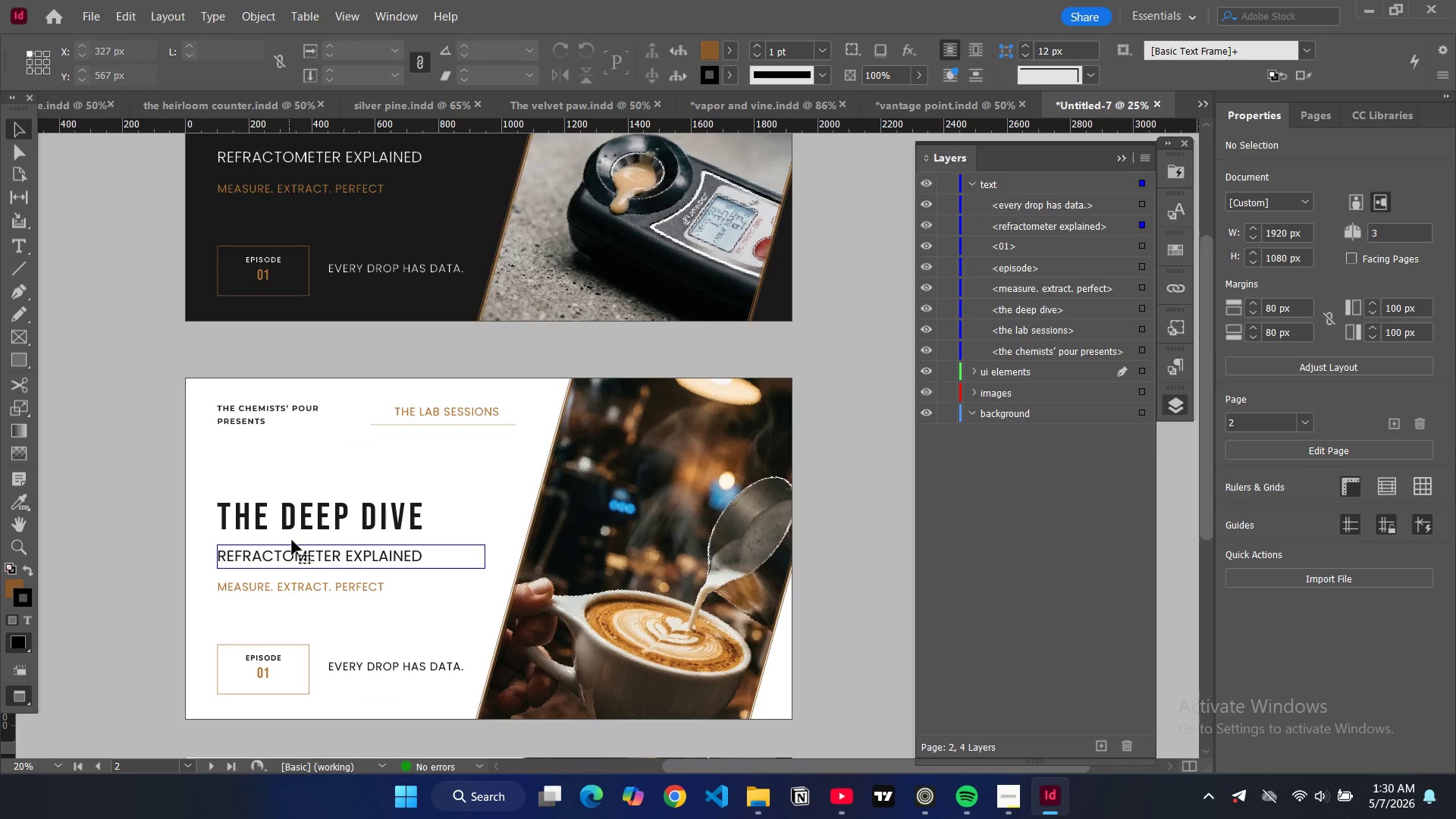 
key(Control+C)
 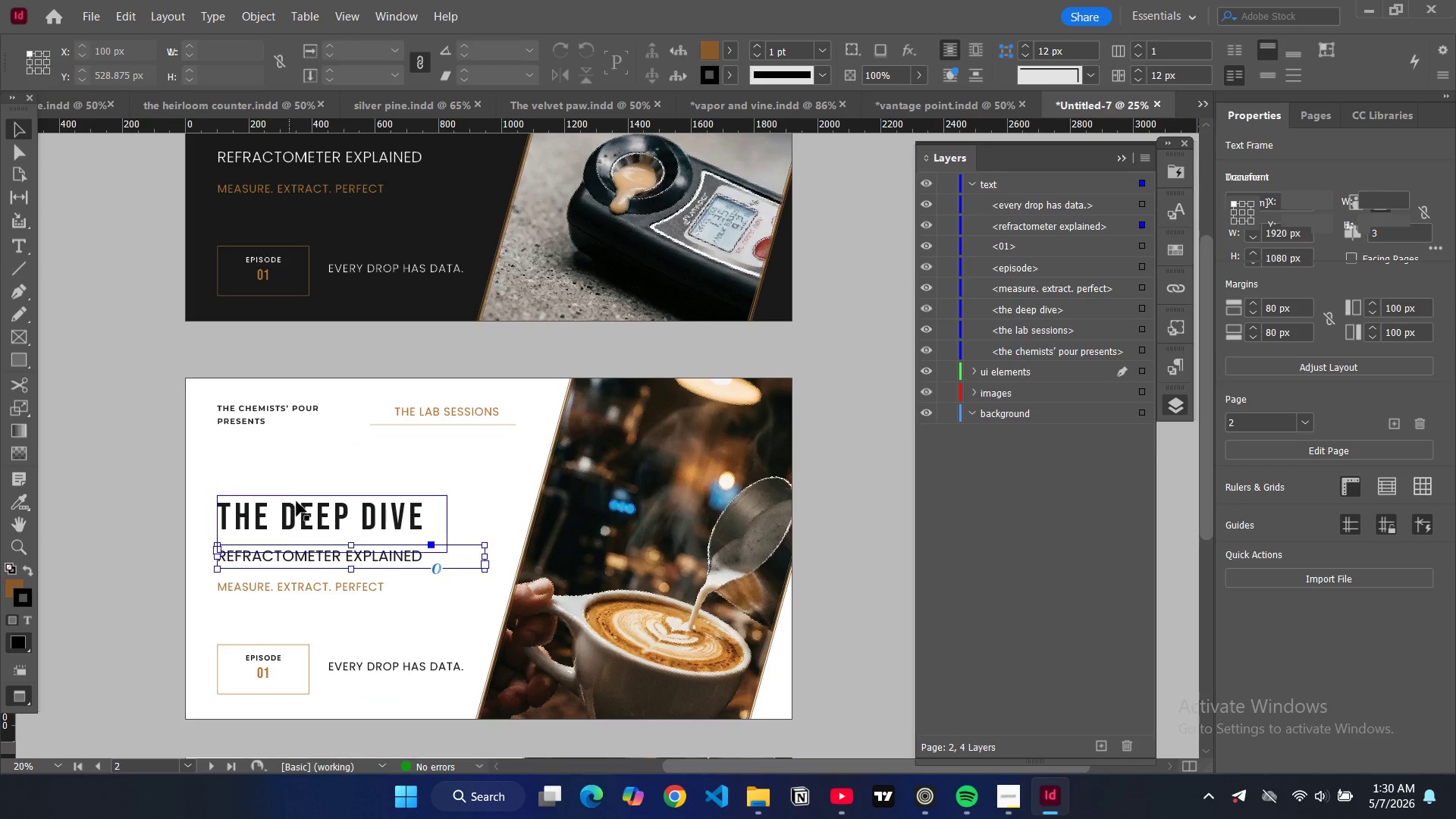 
key(Control+V)
 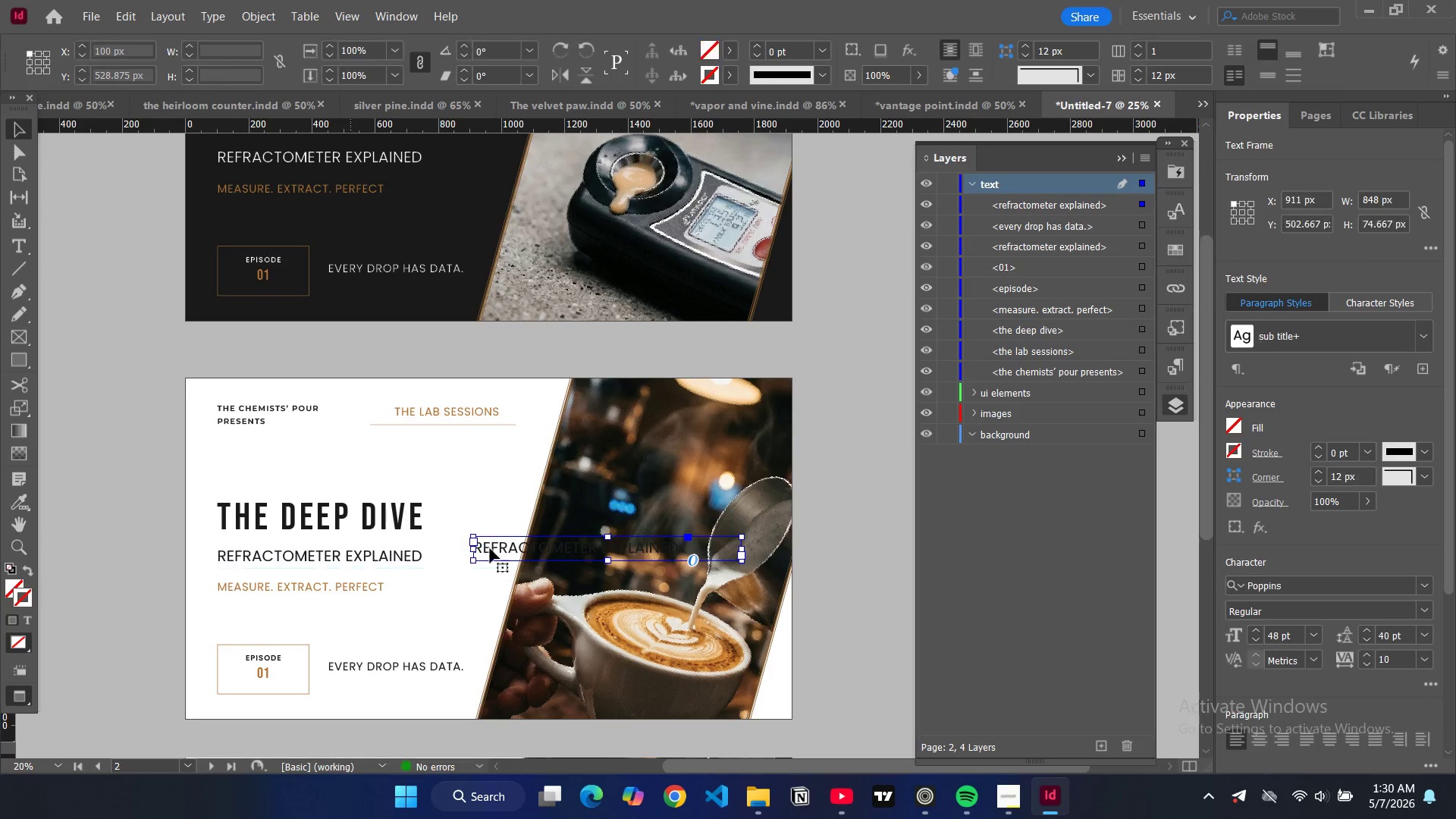 
left_click_drag(start_coordinate=[497, 548], to_coordinate=[249, 485])
 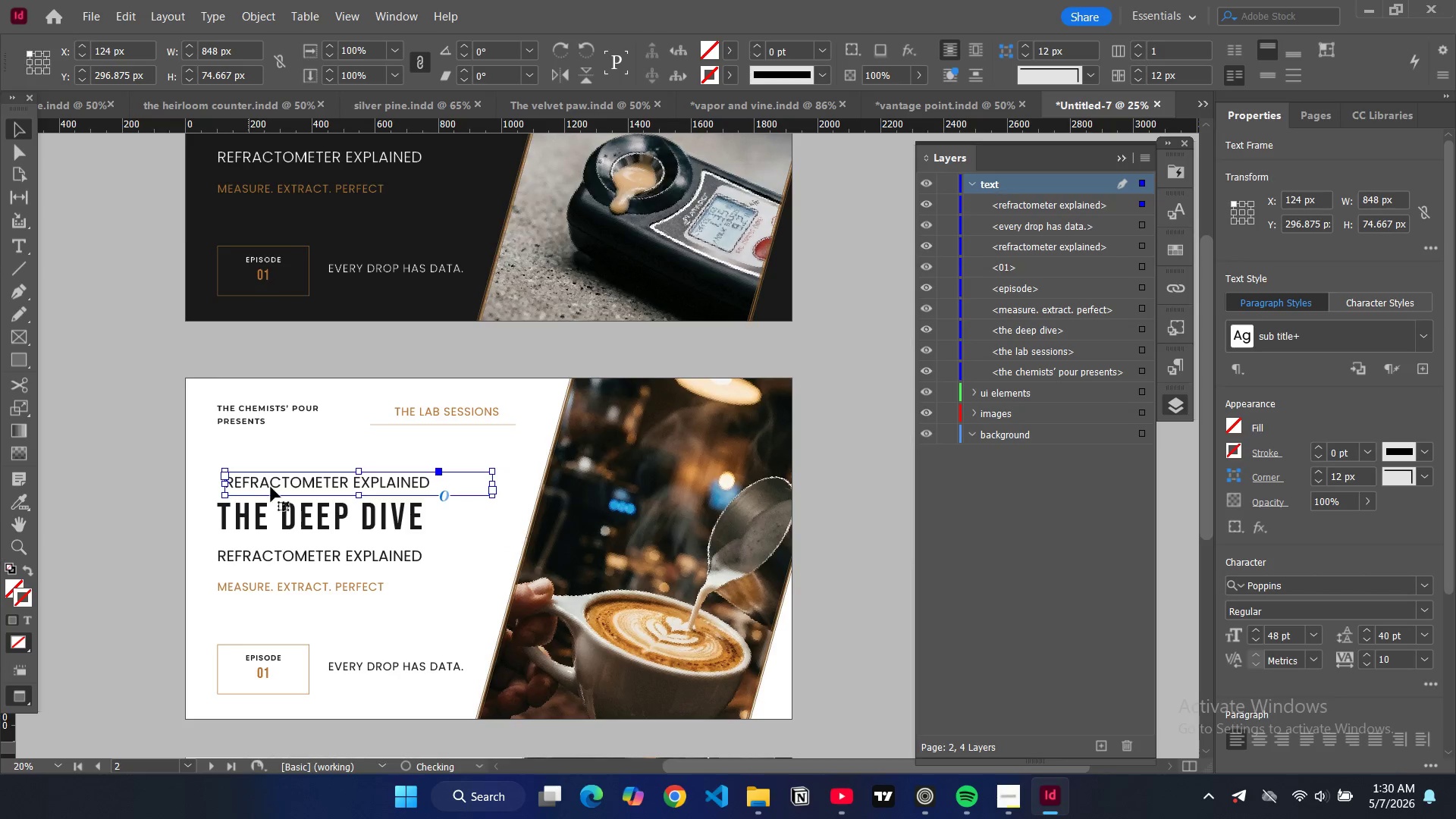 
type(ww)
 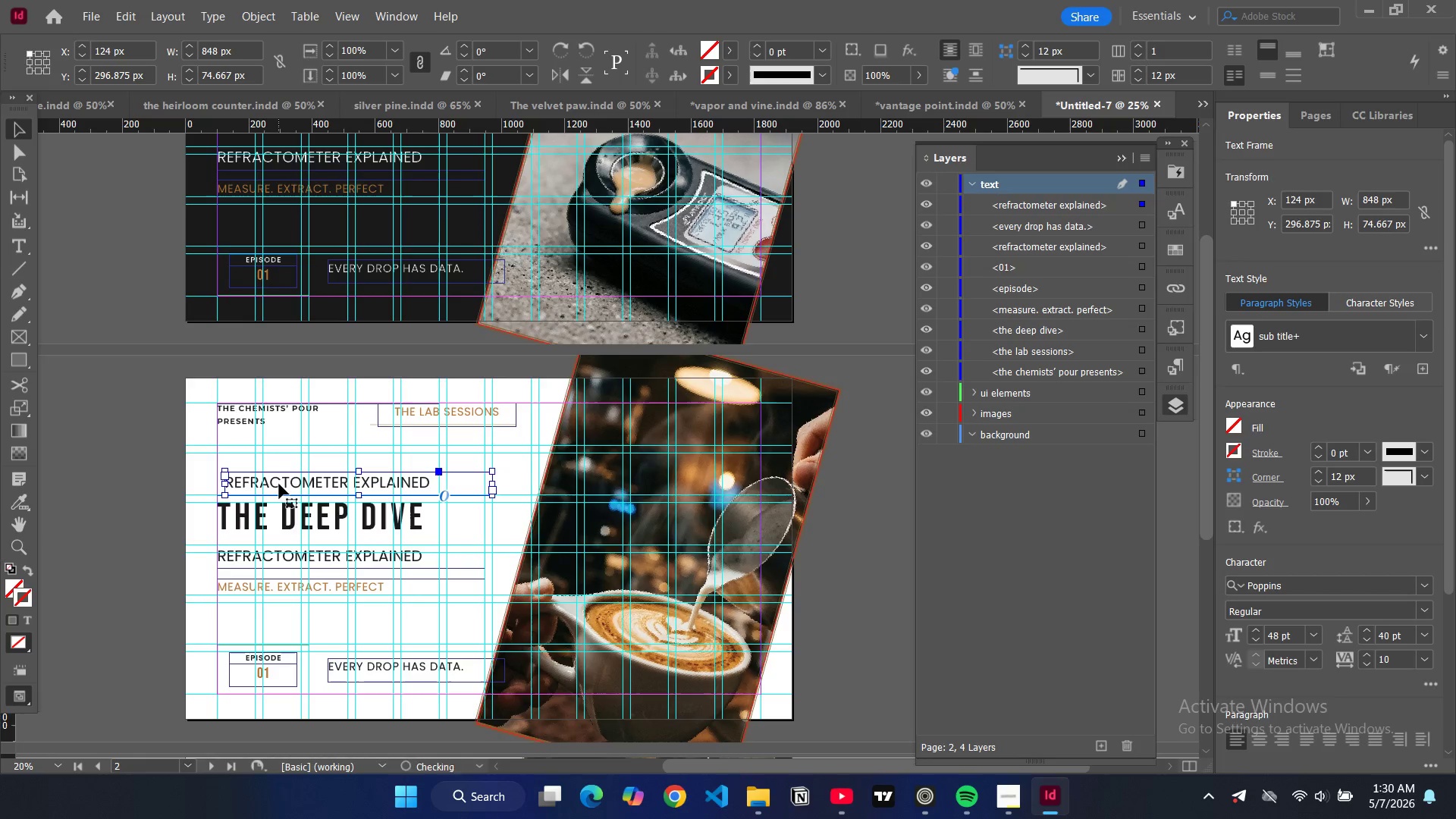 
left_click_drag(start_coordinate=[279, 484], to_coordinate=[273, 485])
 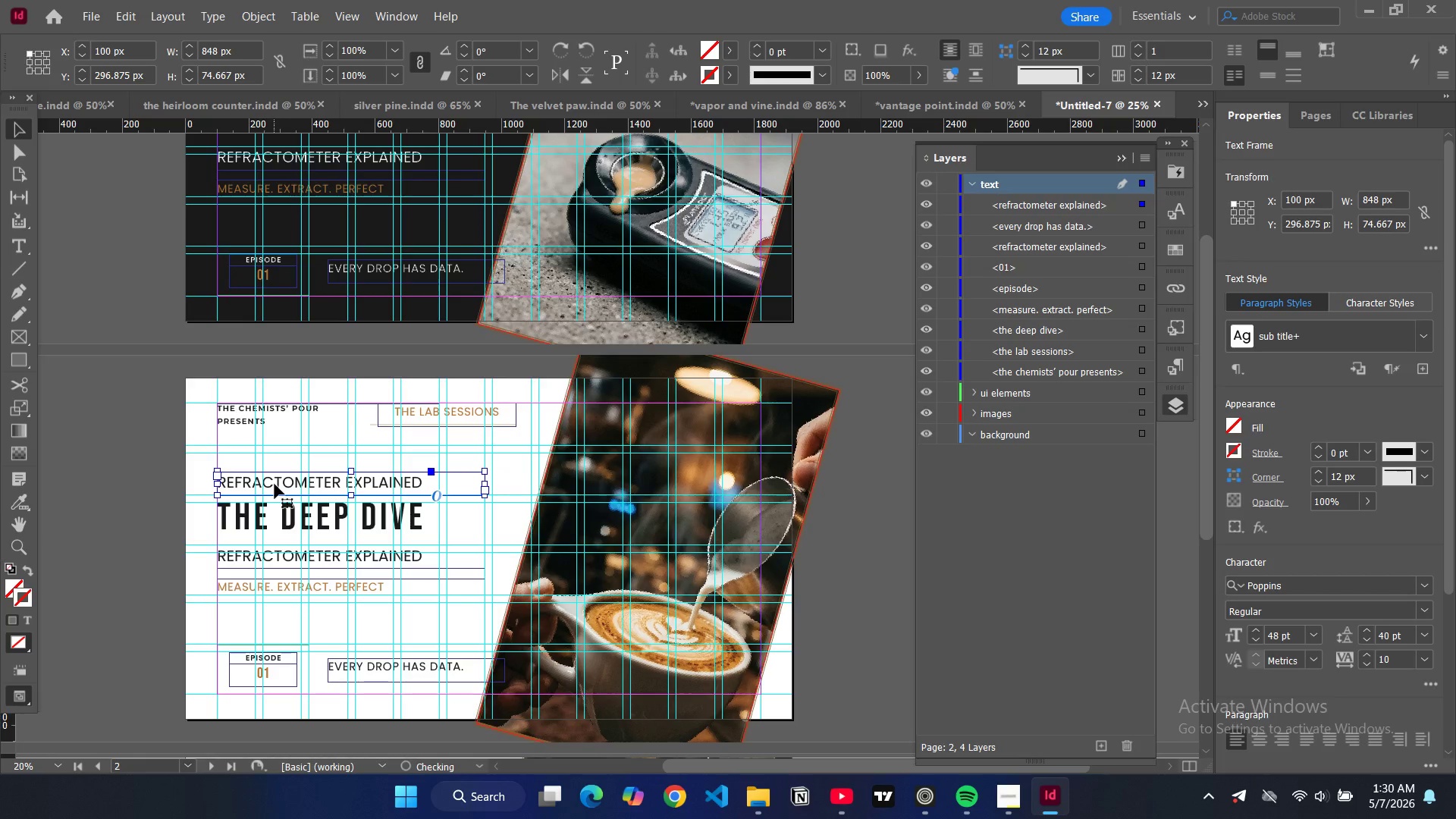 
double_click([275, 484])
 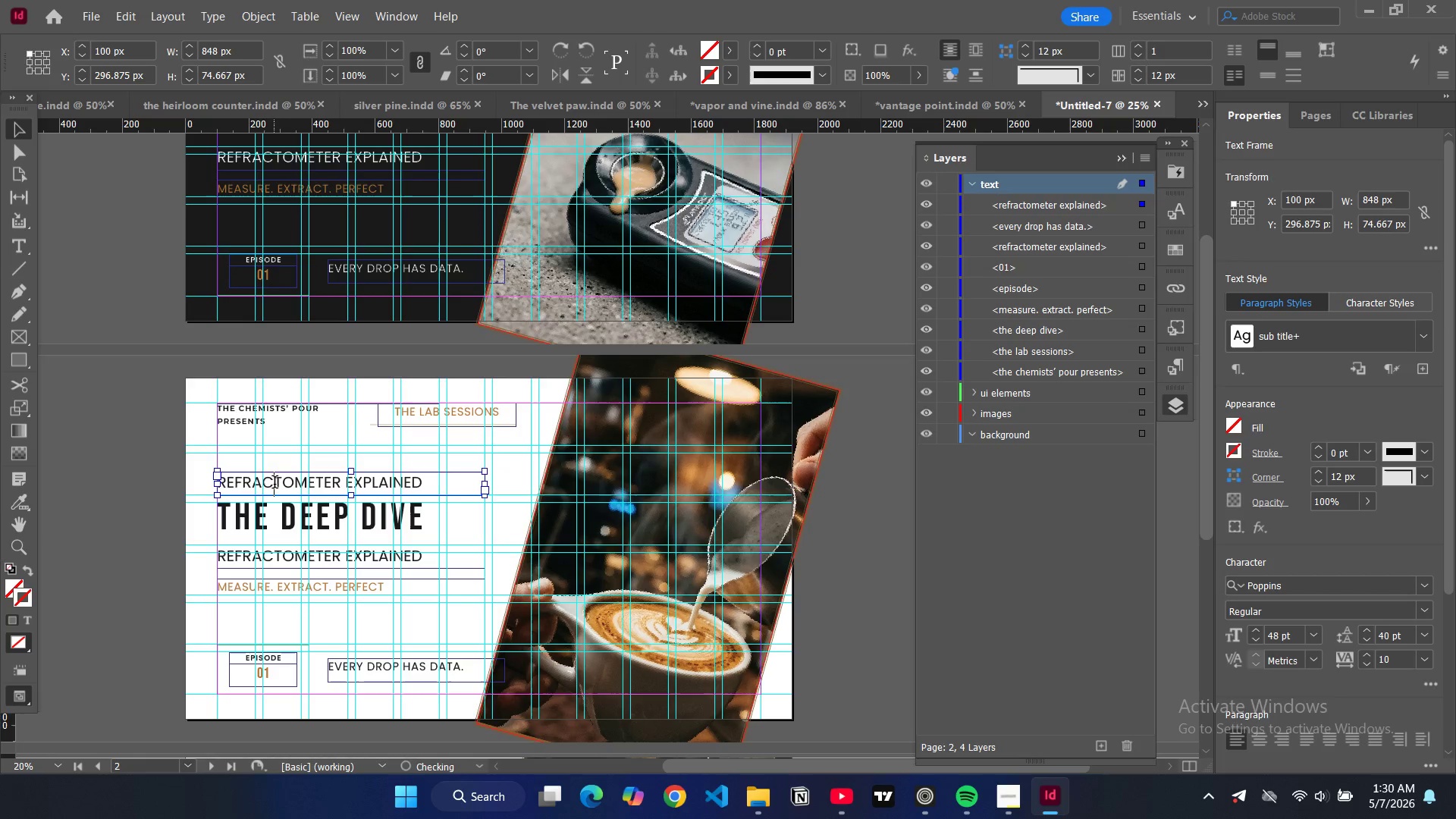 
key(Control+A)
 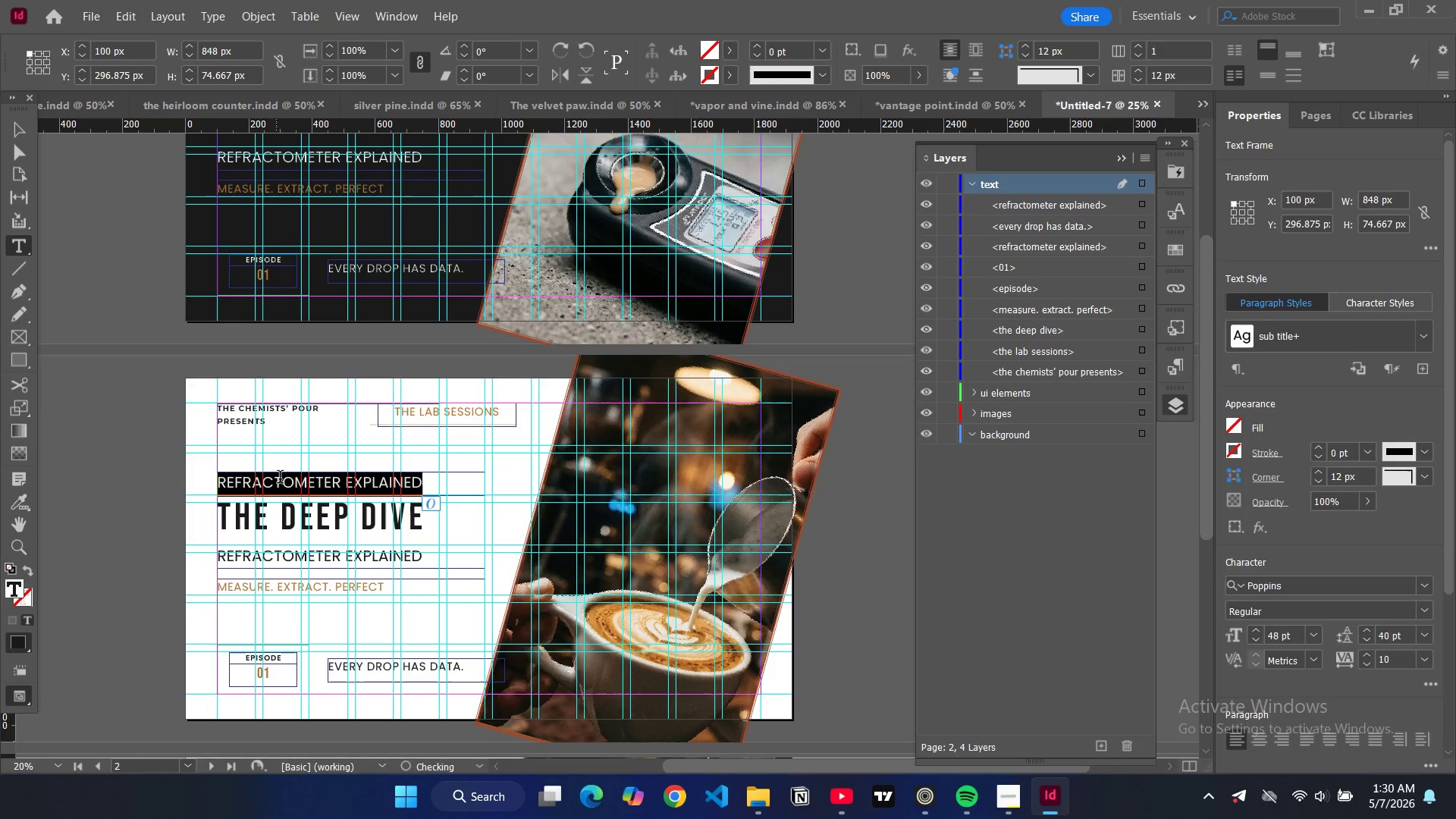 
type(the)
 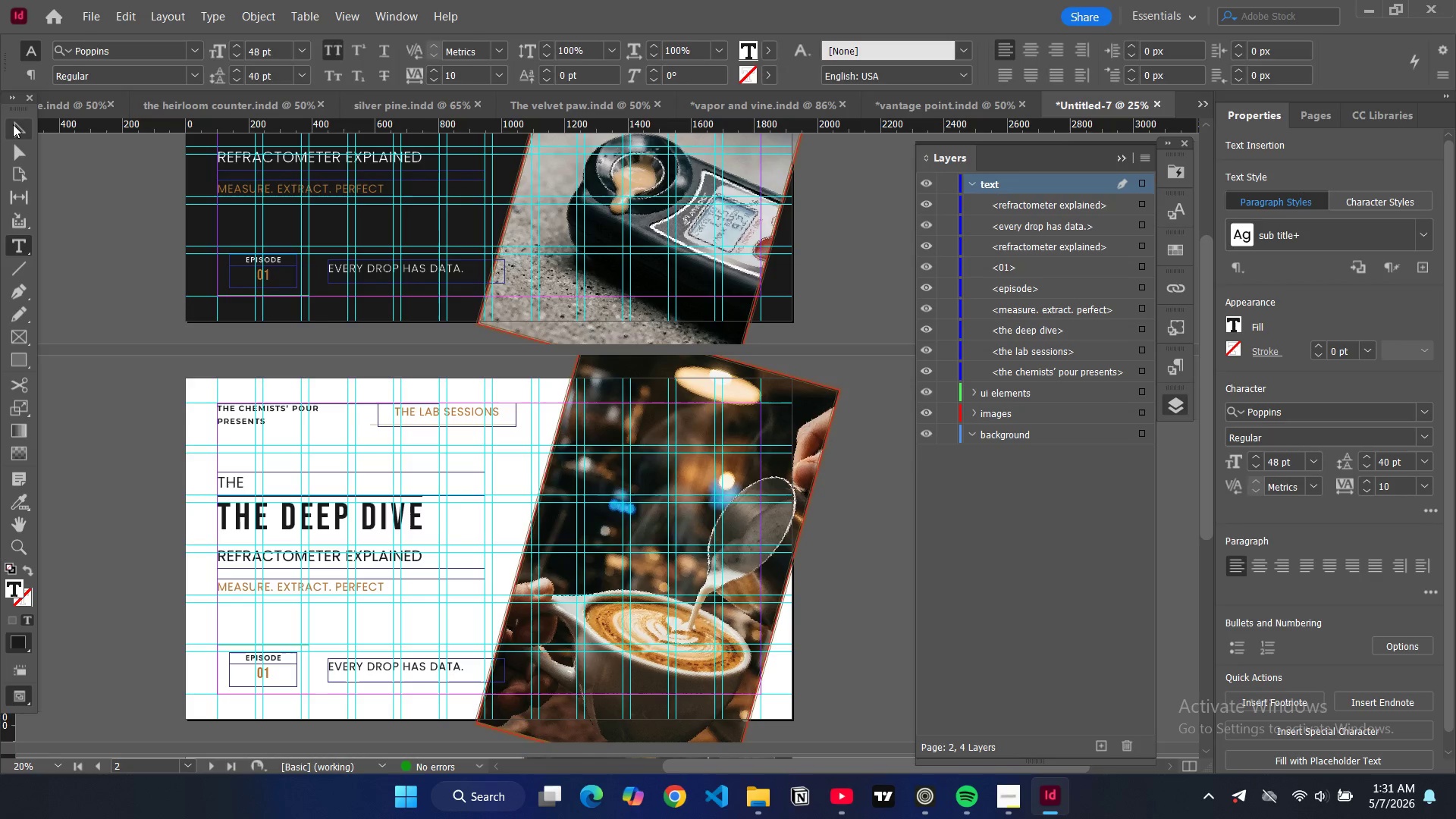 
left_click([88, 306])
 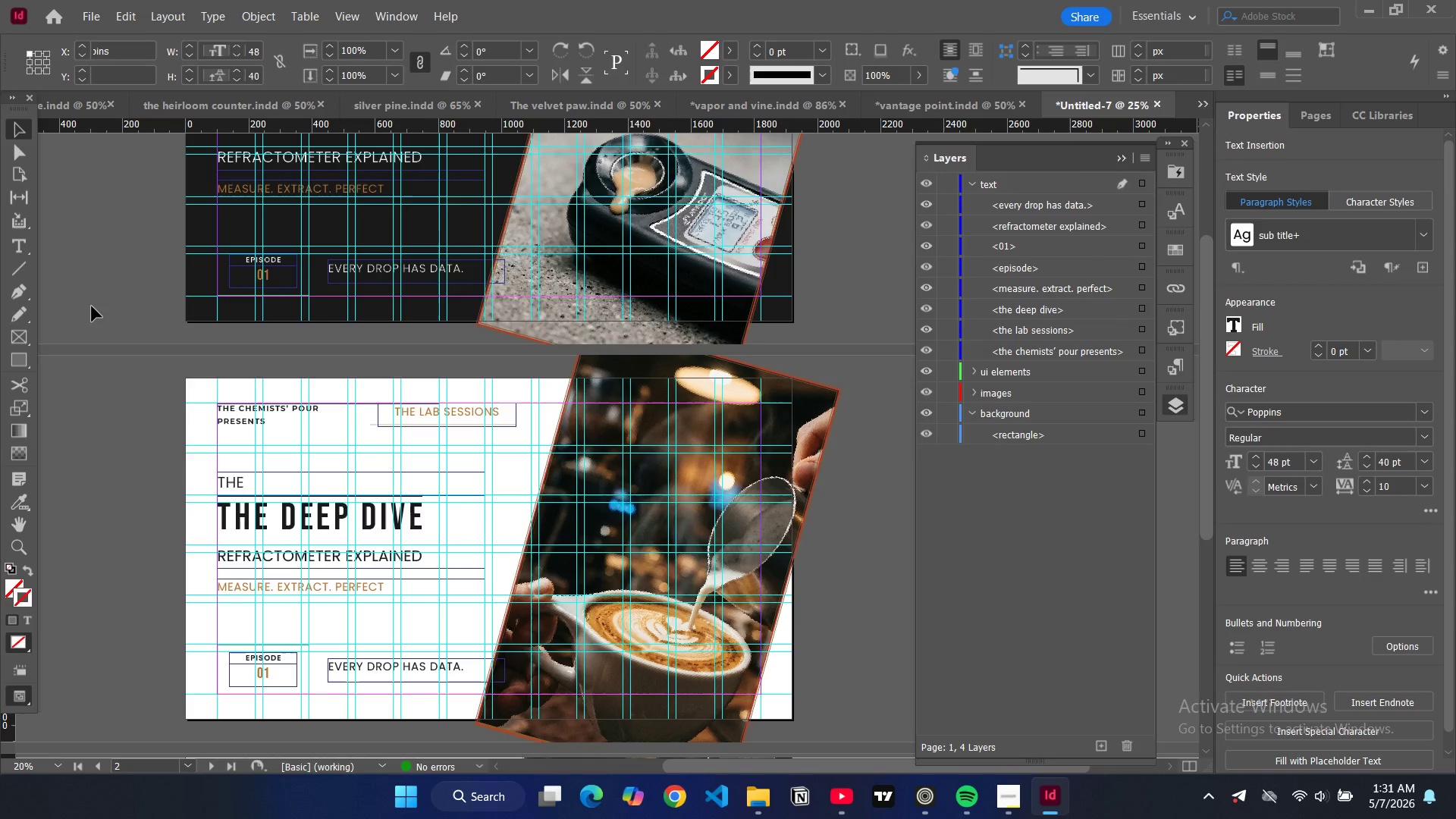 
key(W)
 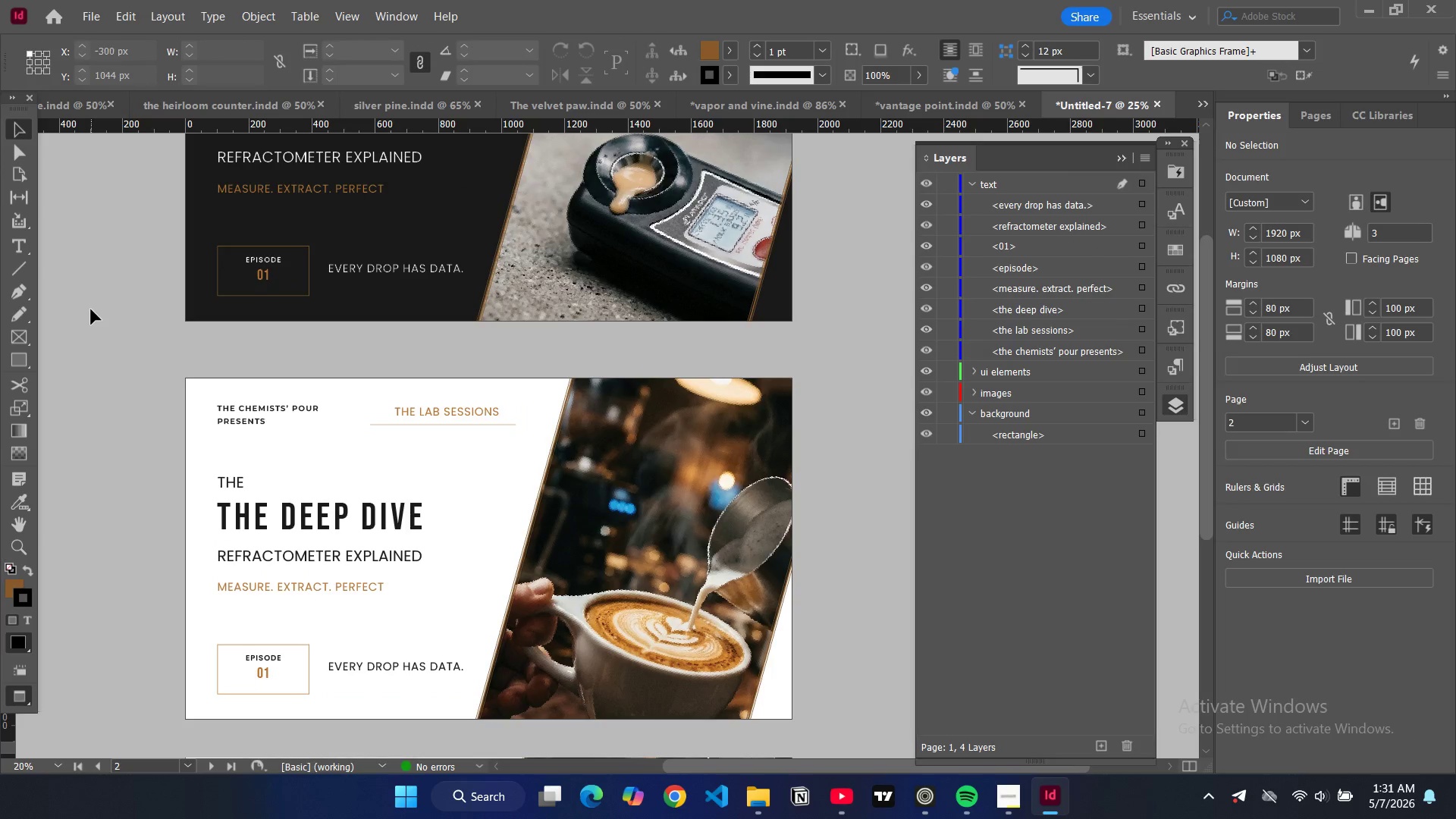 
scroll: coordinate [91, 308], scroll_direction: down, amount: 2.0
 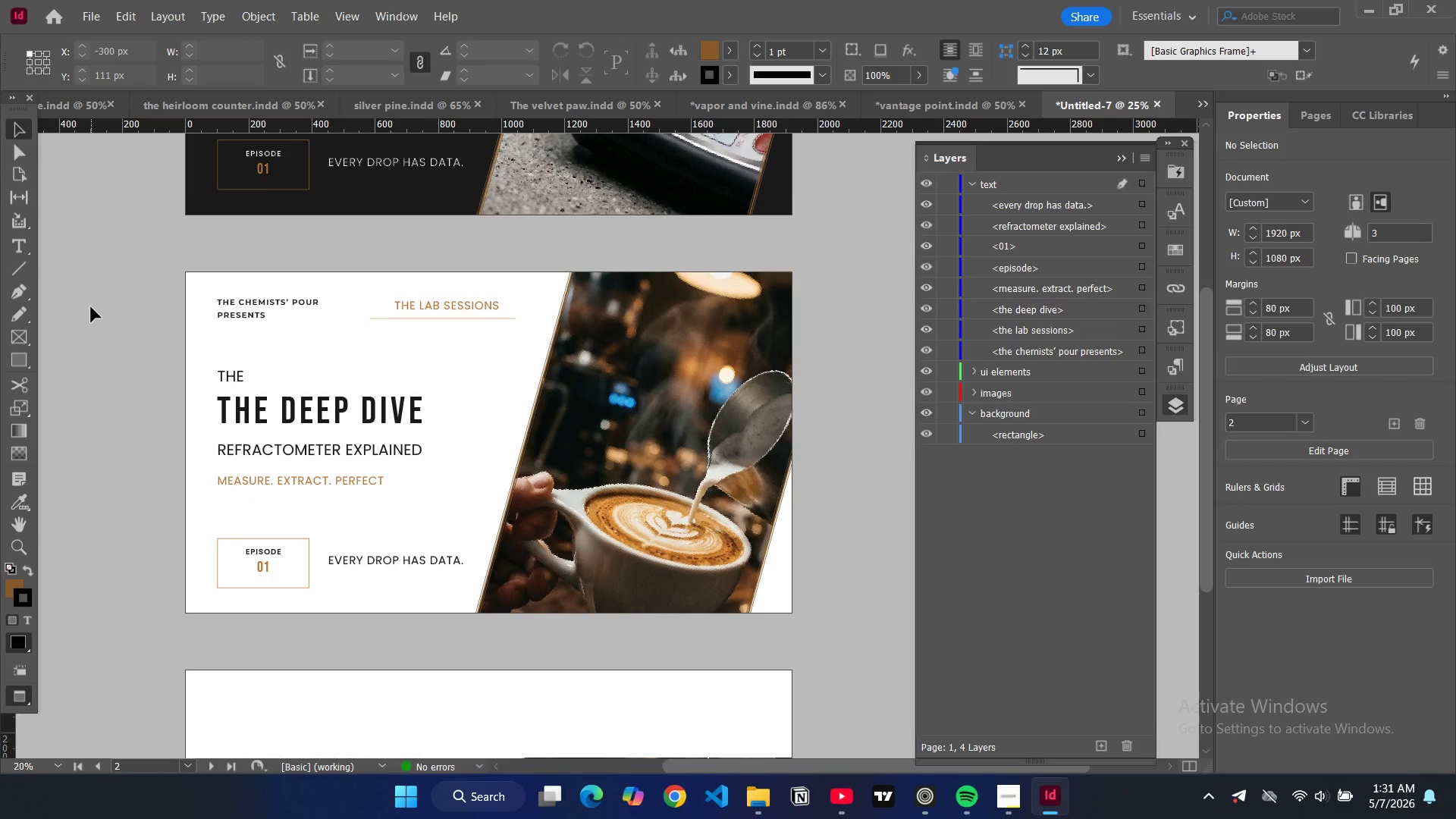 
scroll: coordinate [91, 307], scroll_direction: up, amount: 3.0
 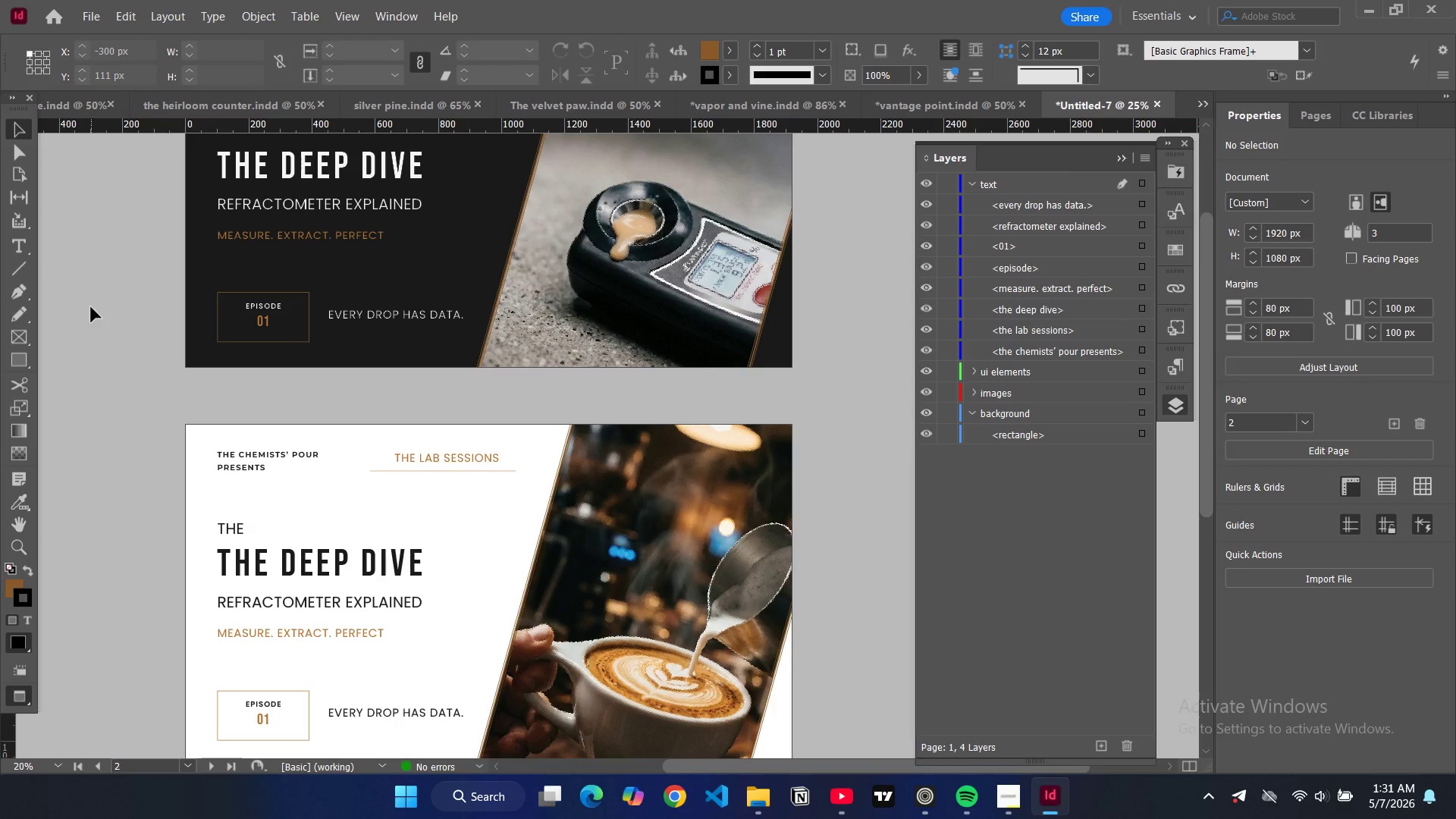 
key(W)
 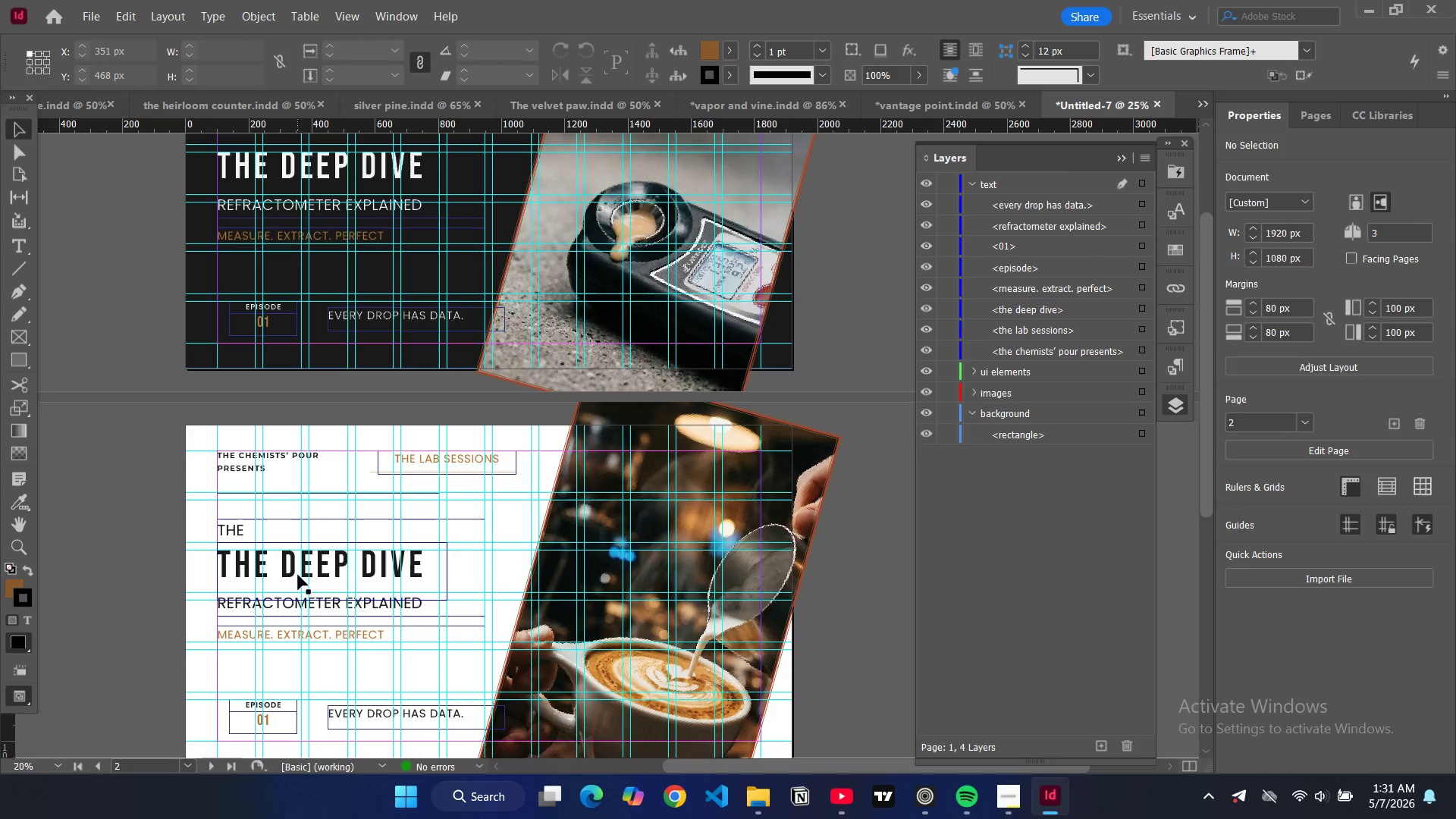 
double_click([298, 575])
 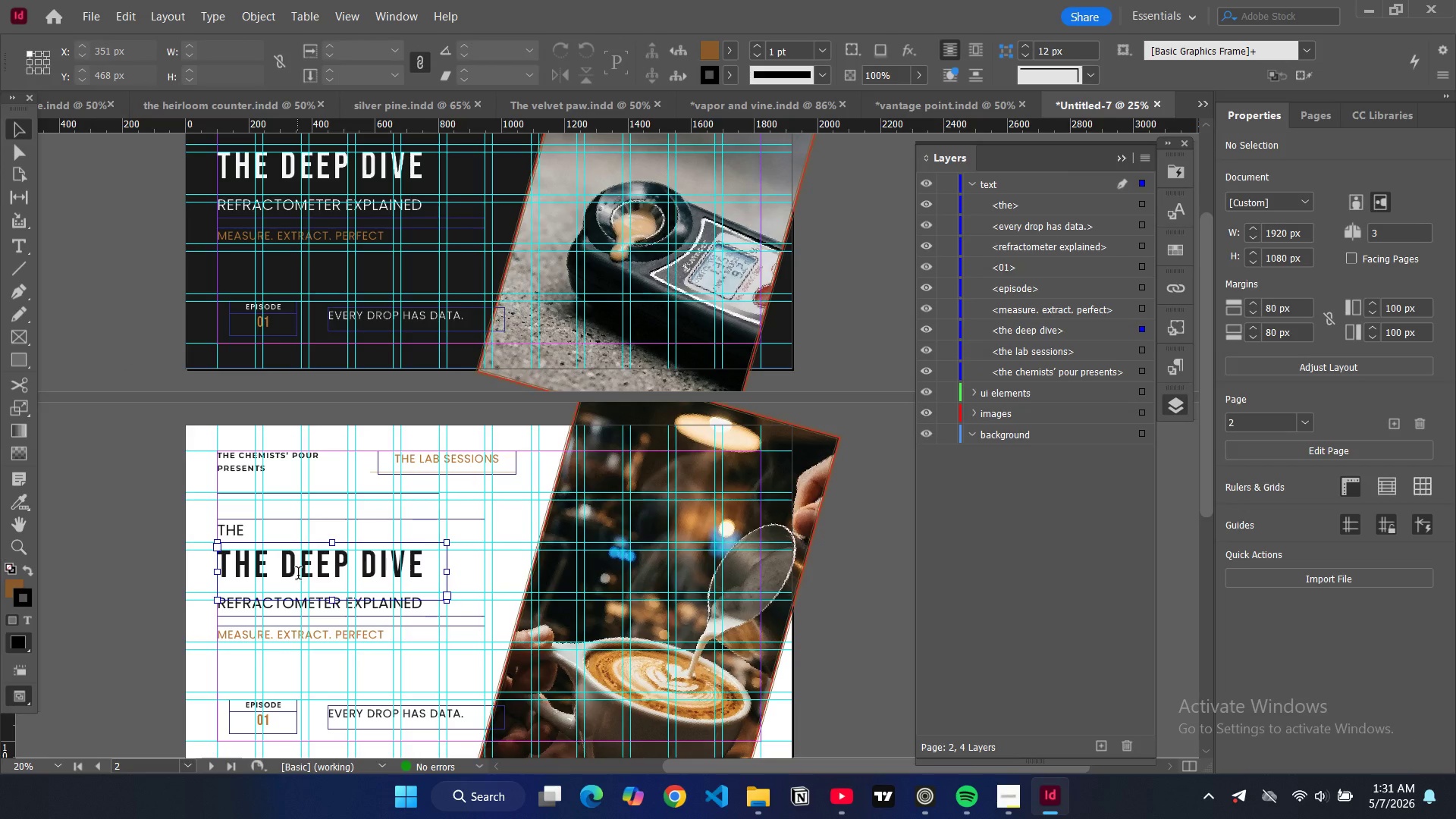 
left_click([298, 575])
 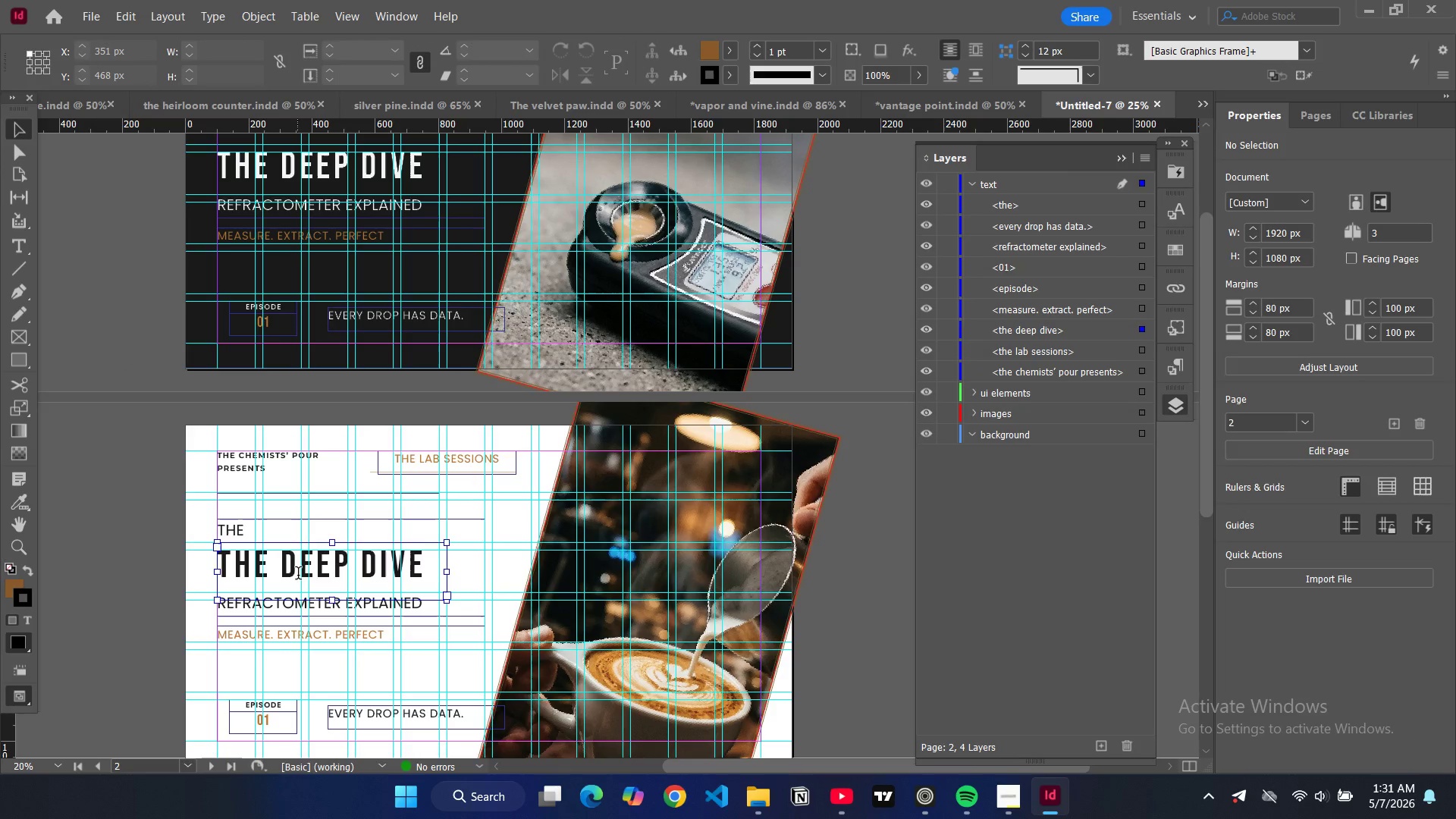 
key(Control+A)
 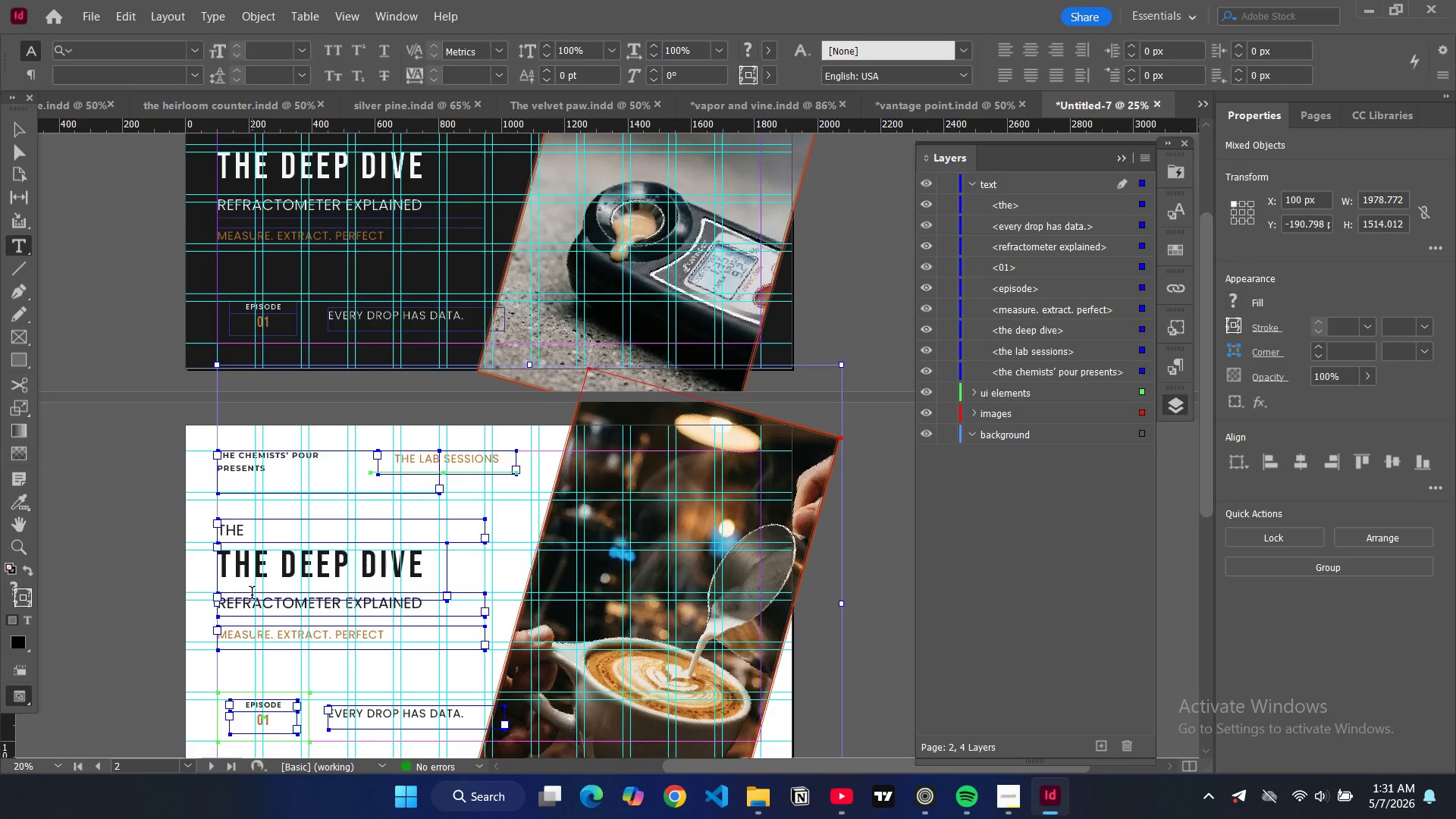 
double_click([280, 570])
 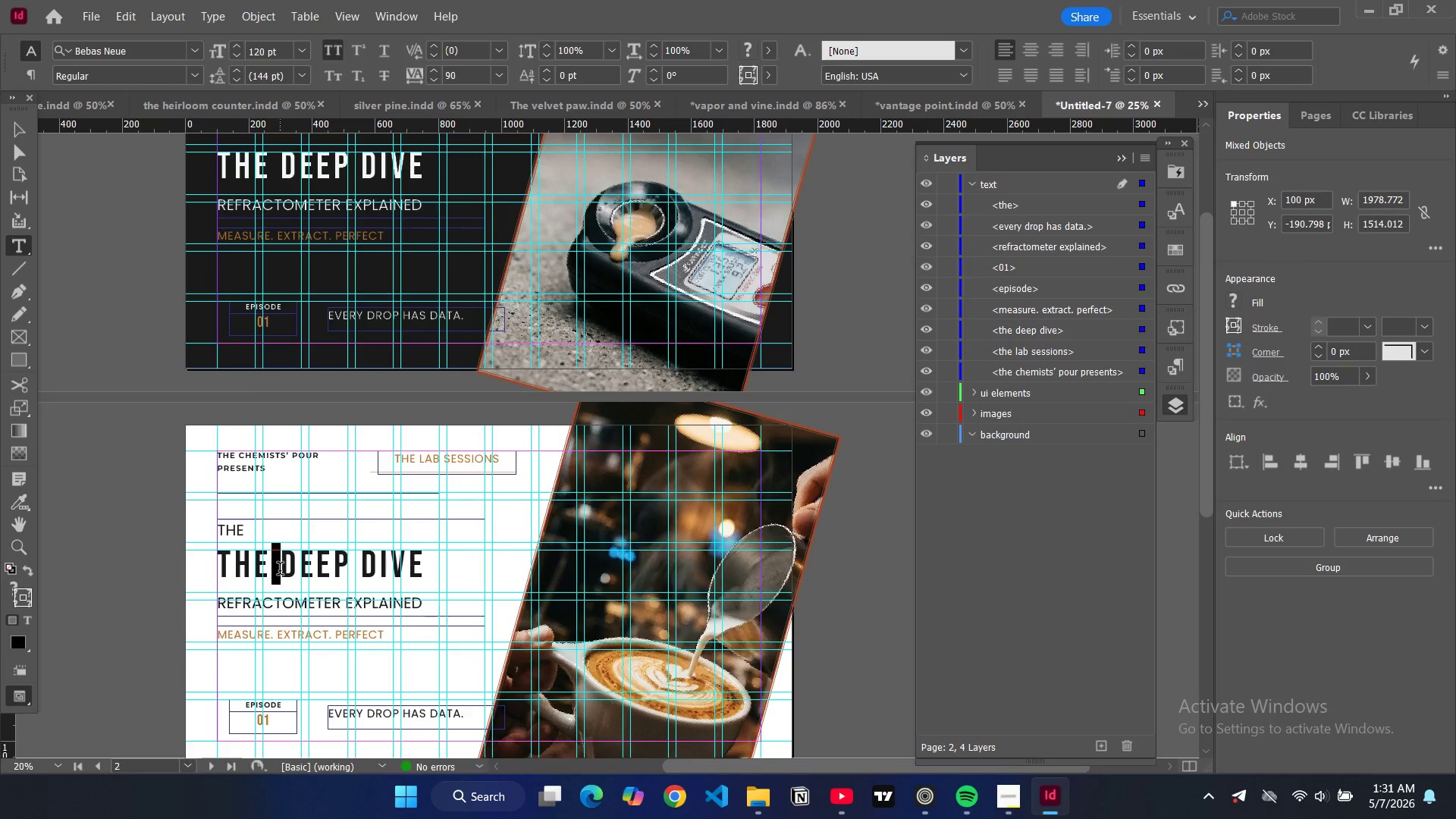 
key(Control+A)
 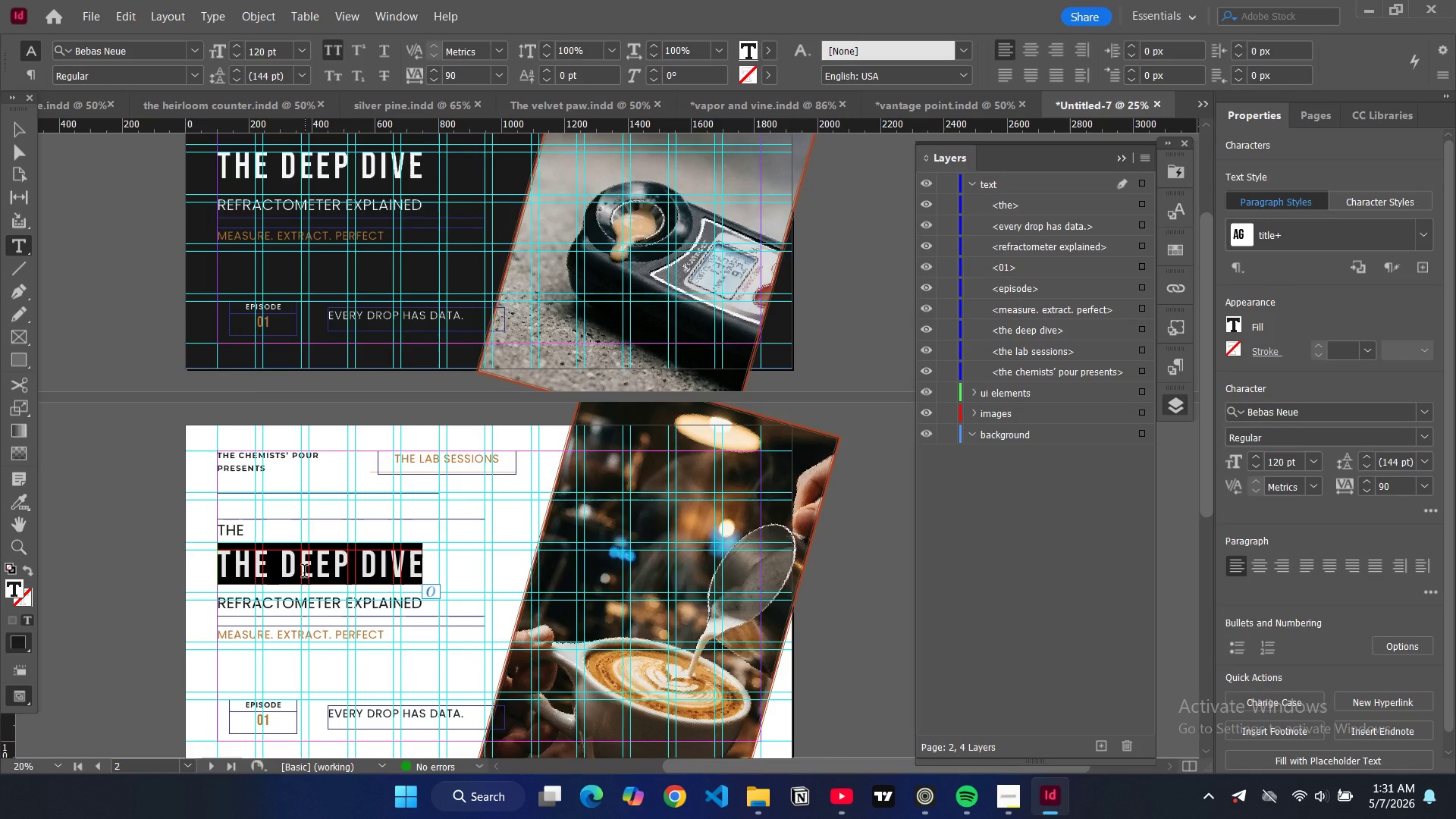 
type(technique)
 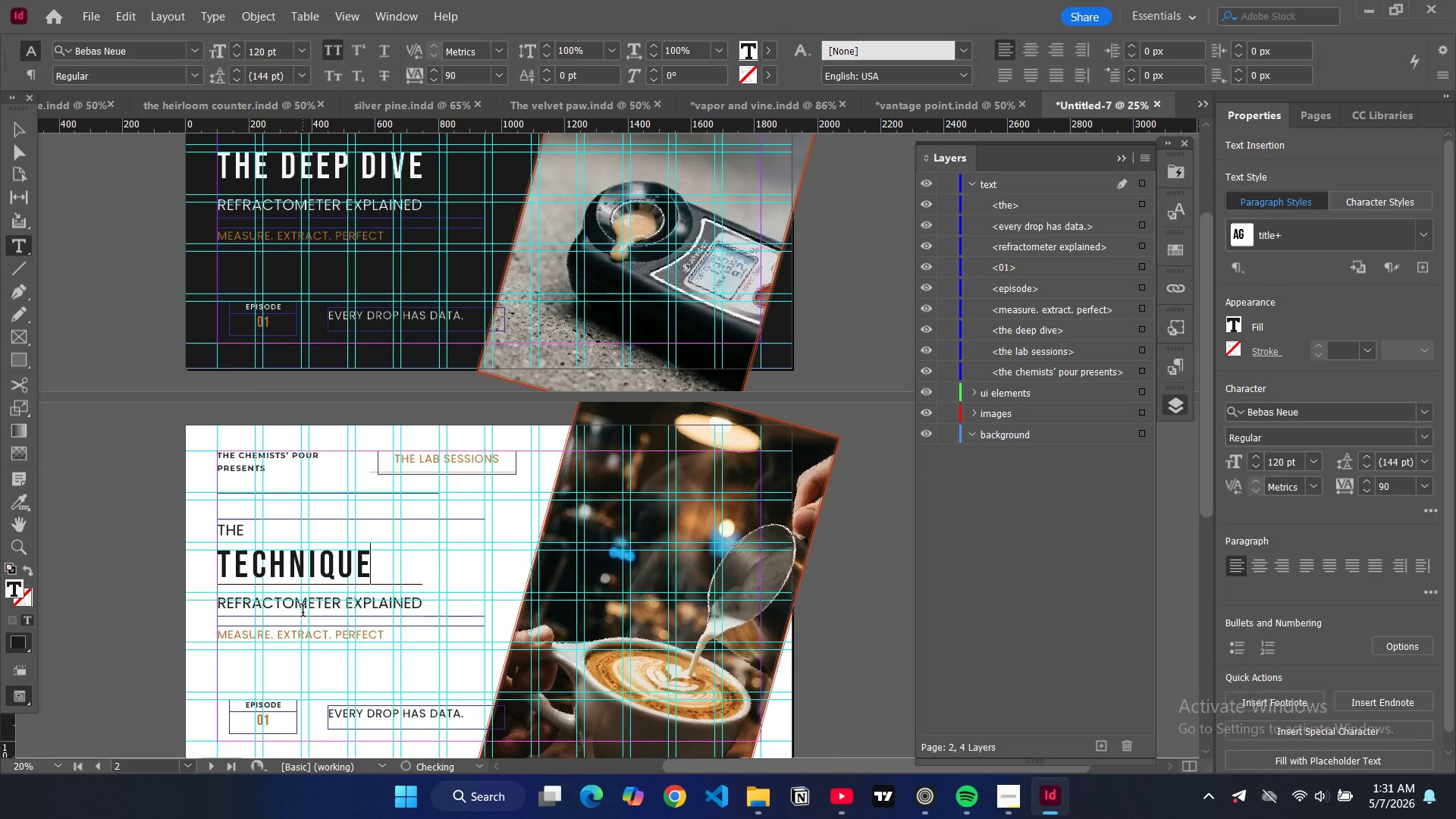 
double_click([303, 608])
 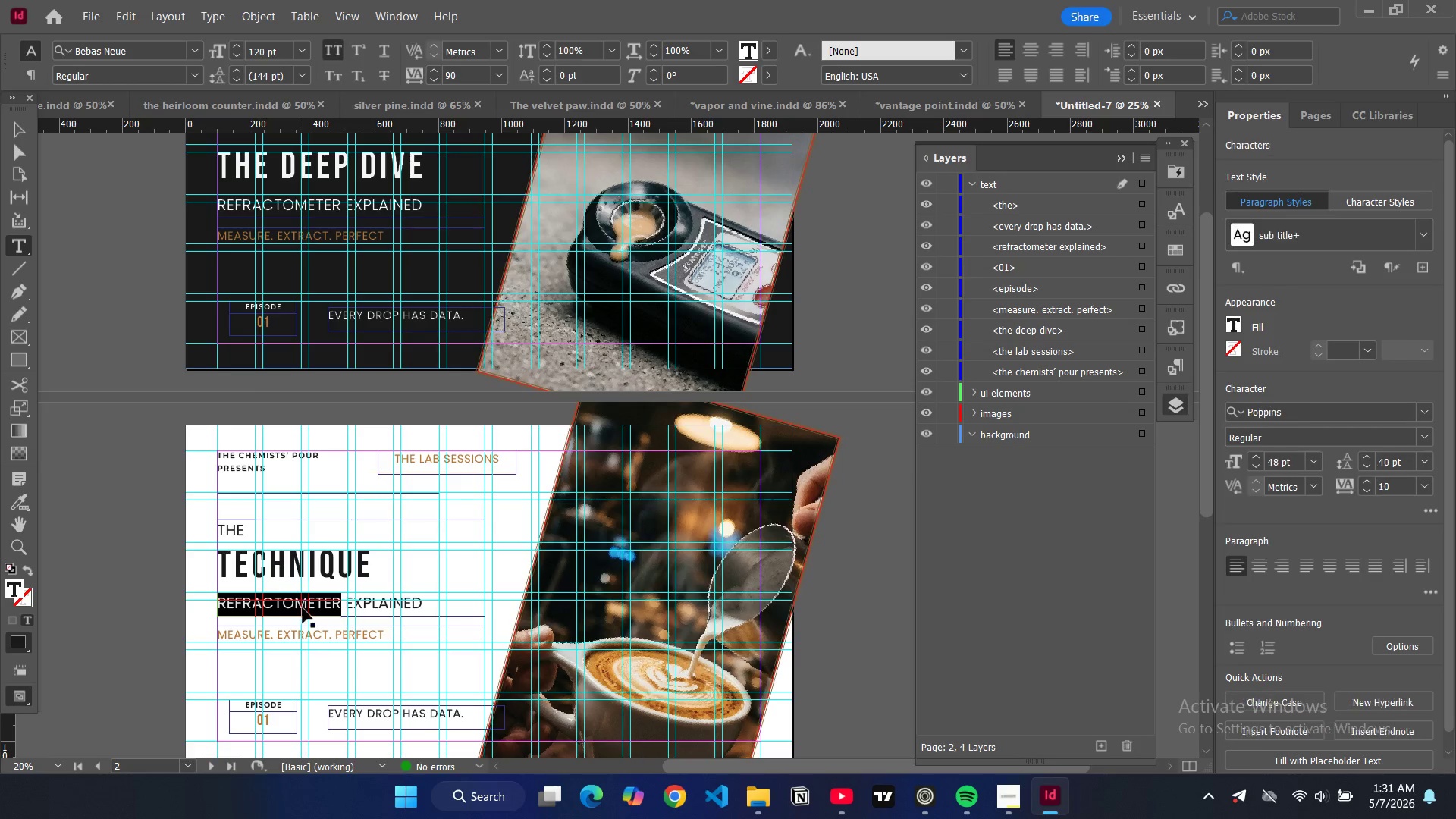 
key(Control+A)
 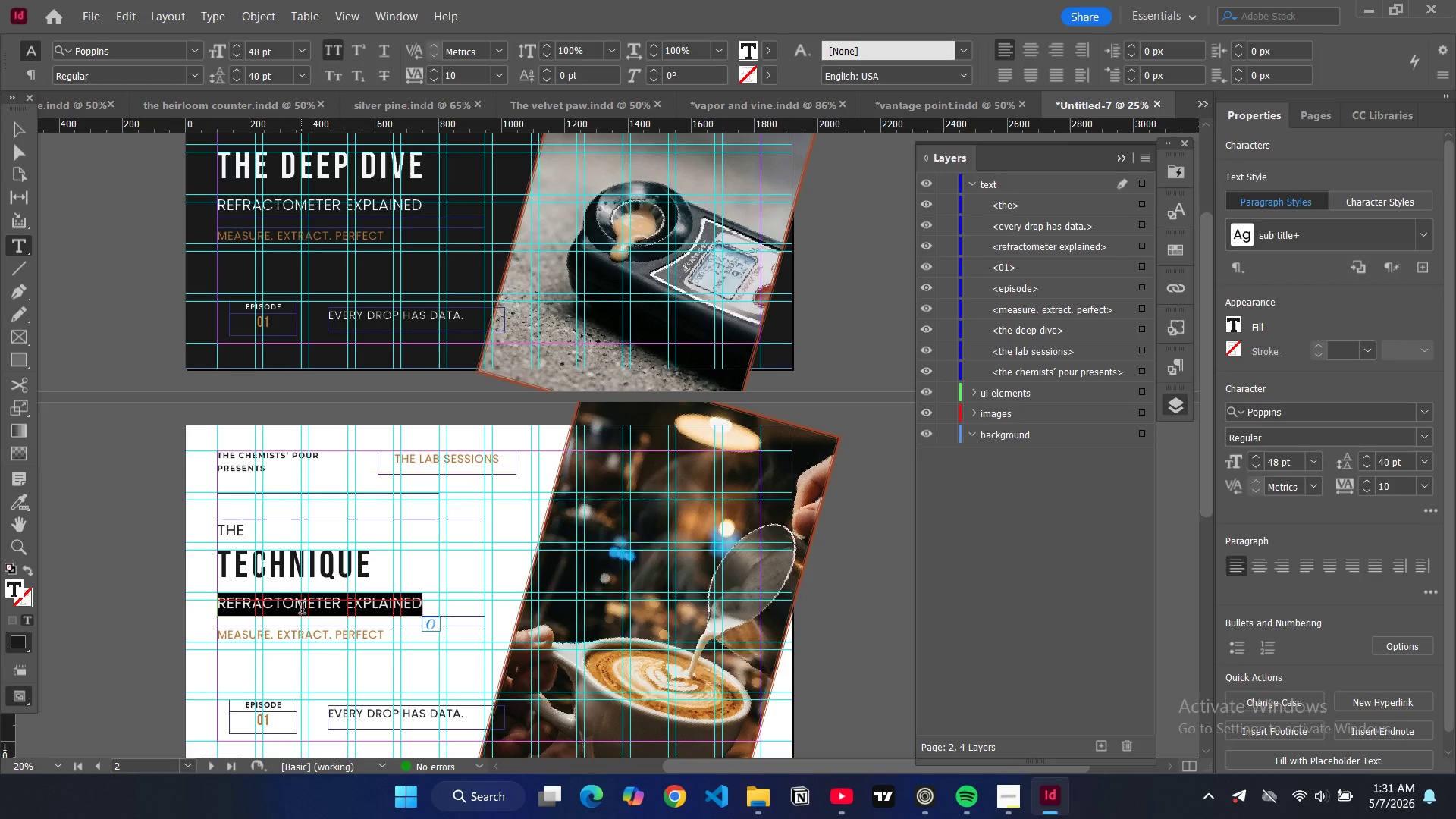 
type(latte art physics)
 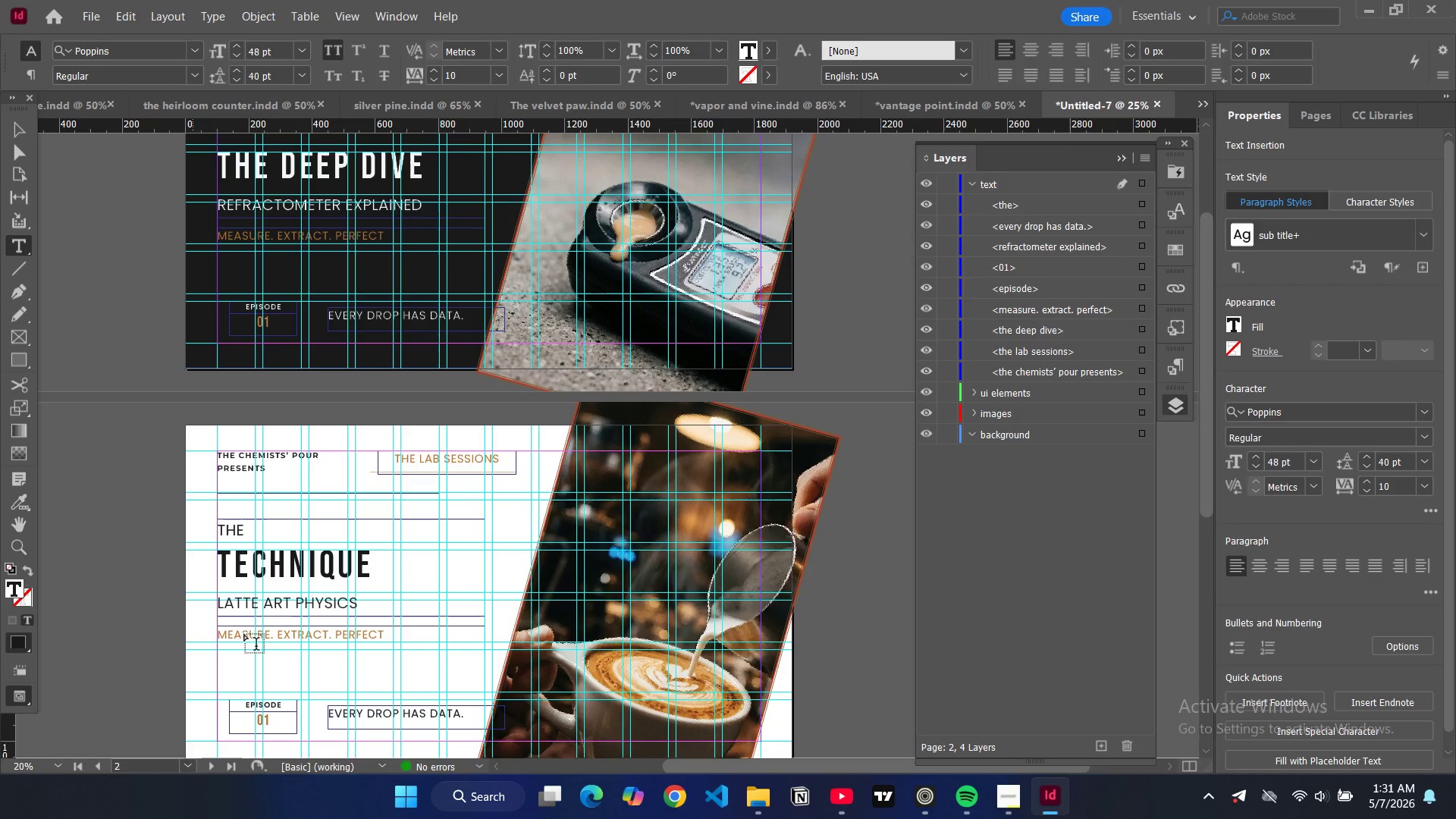 
double_click([245, 629])
 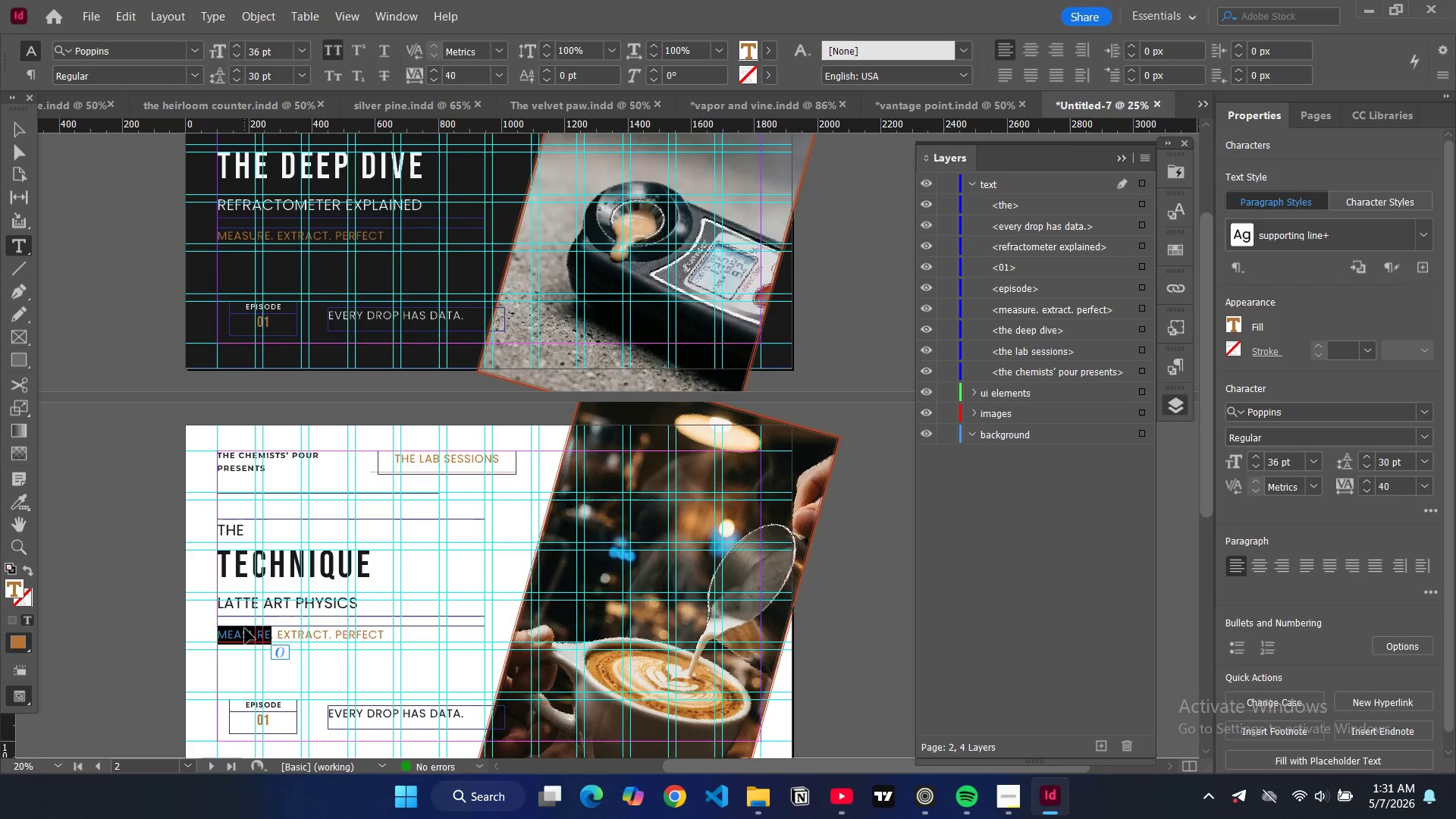 
key(Control+A)
 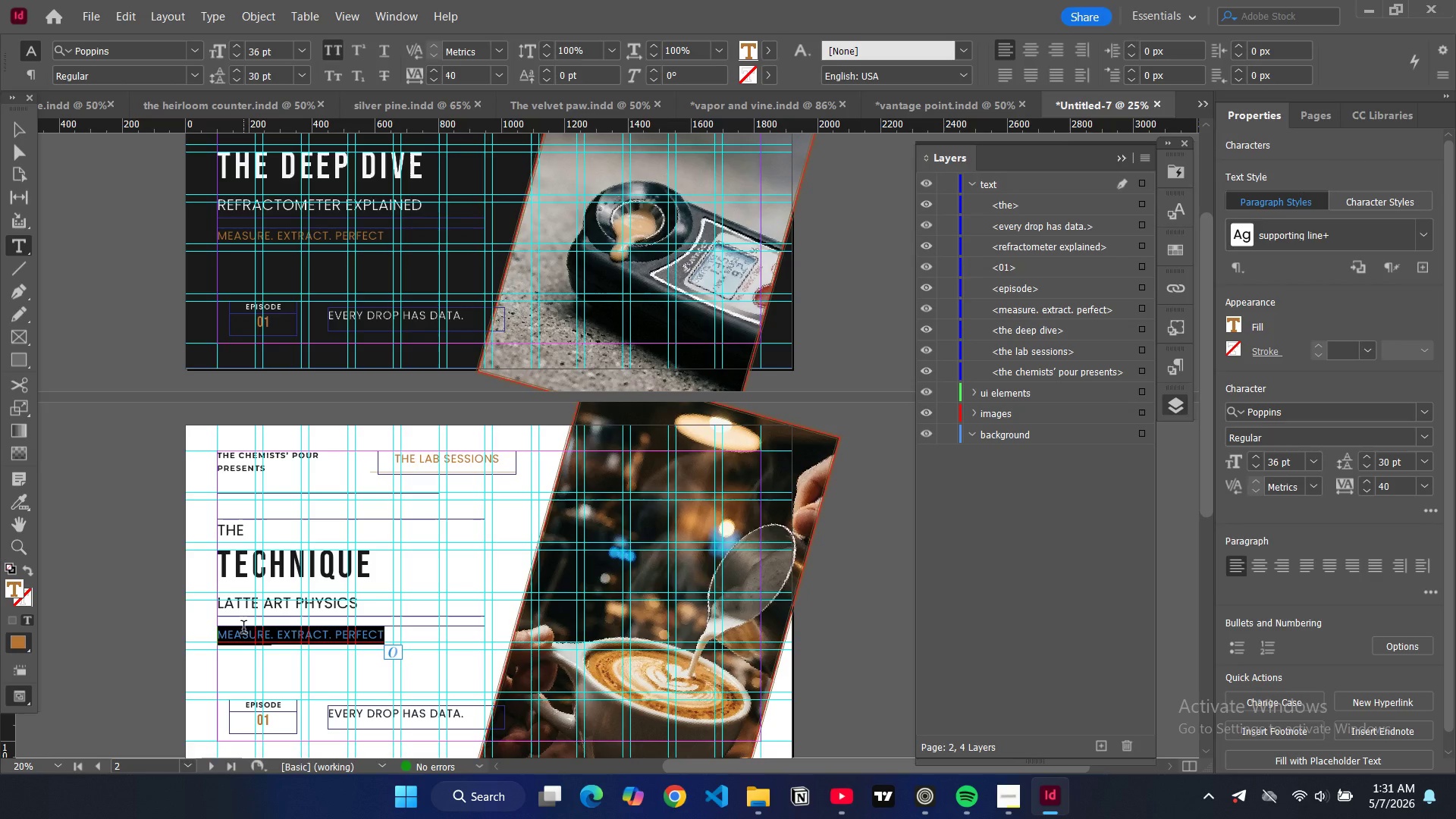 
type(the science behinf)
key(Backspace)
type(d the pour)
 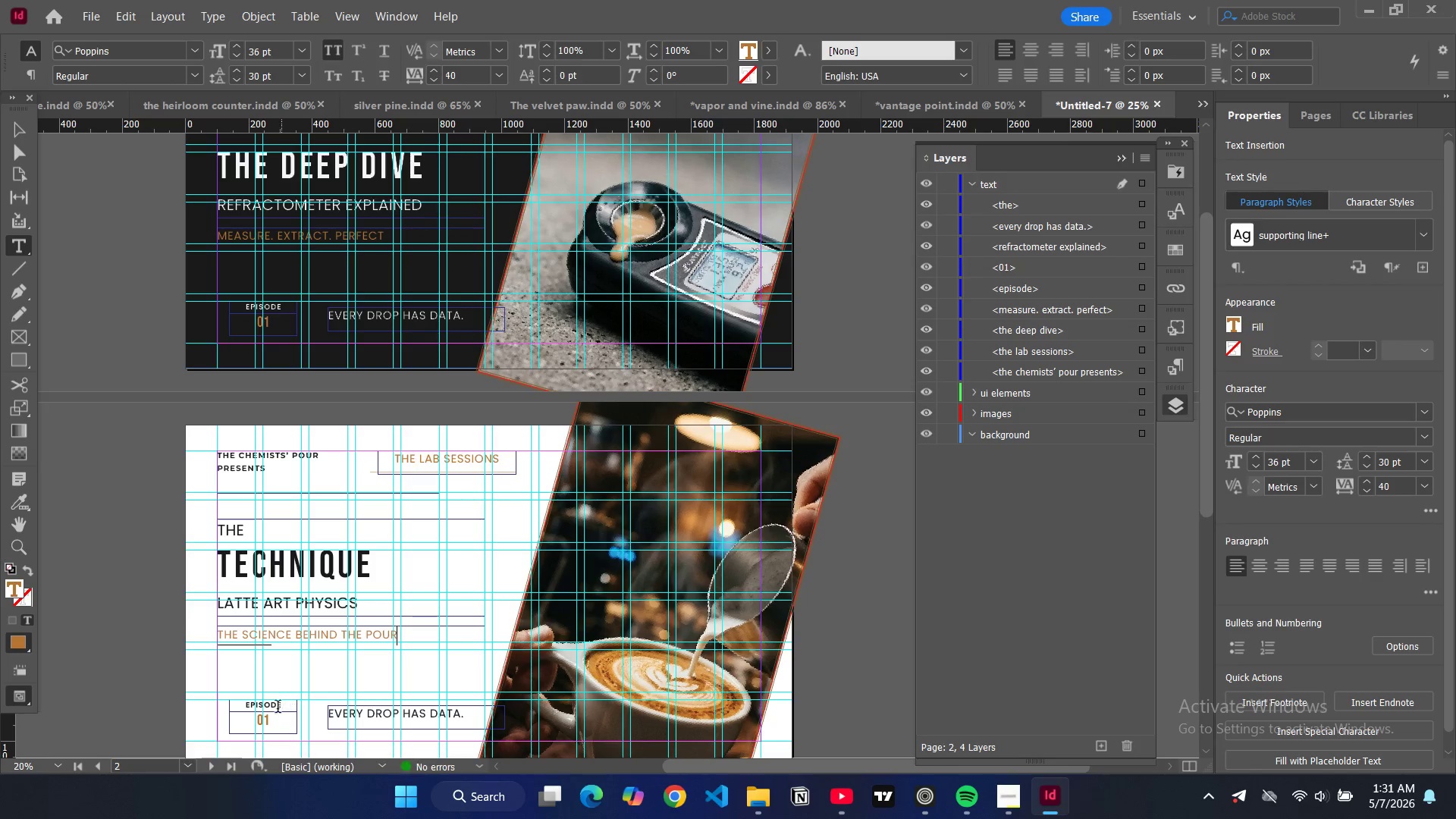 
left_click([270, 724])
 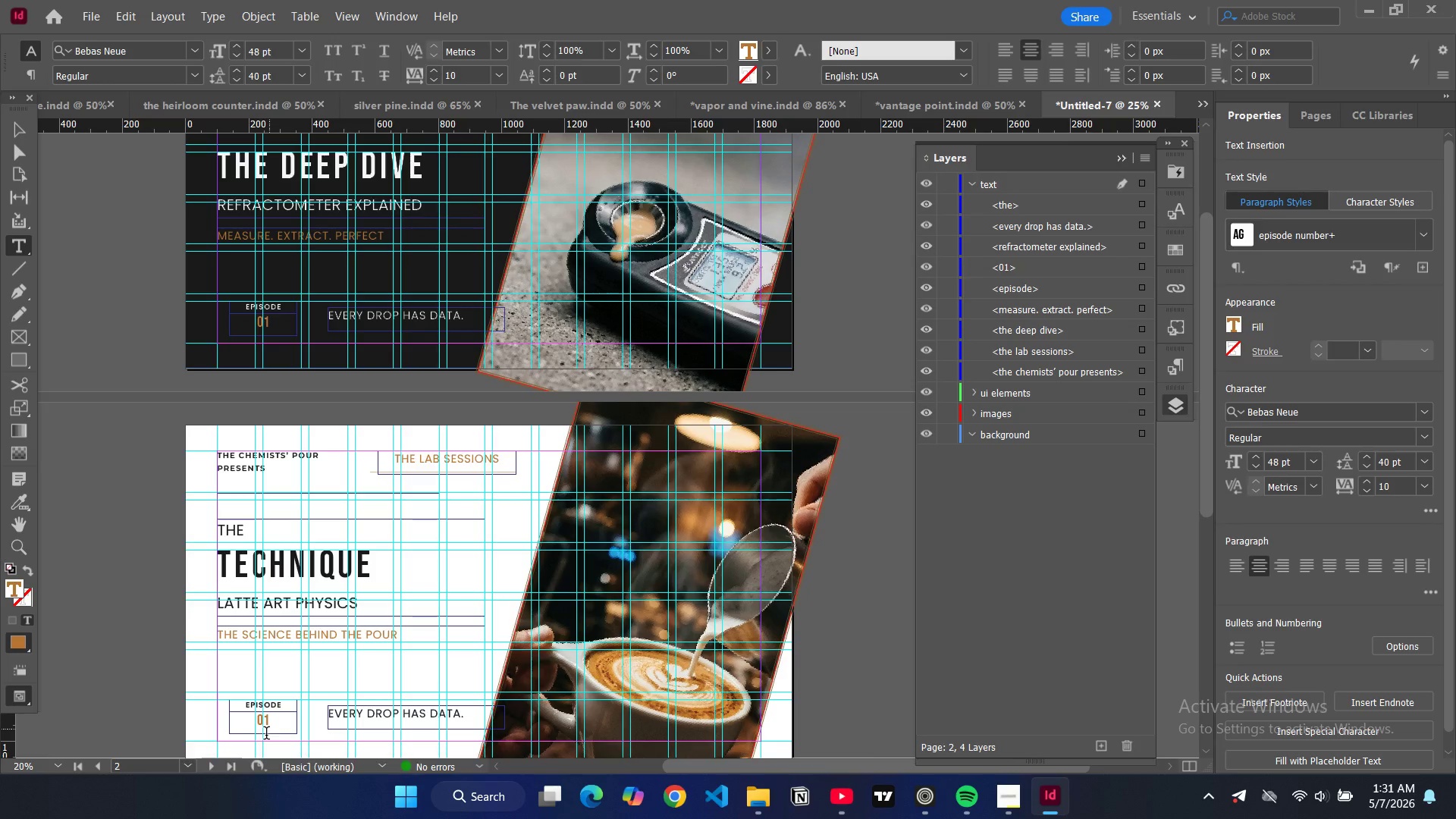 
key(Backspace)
 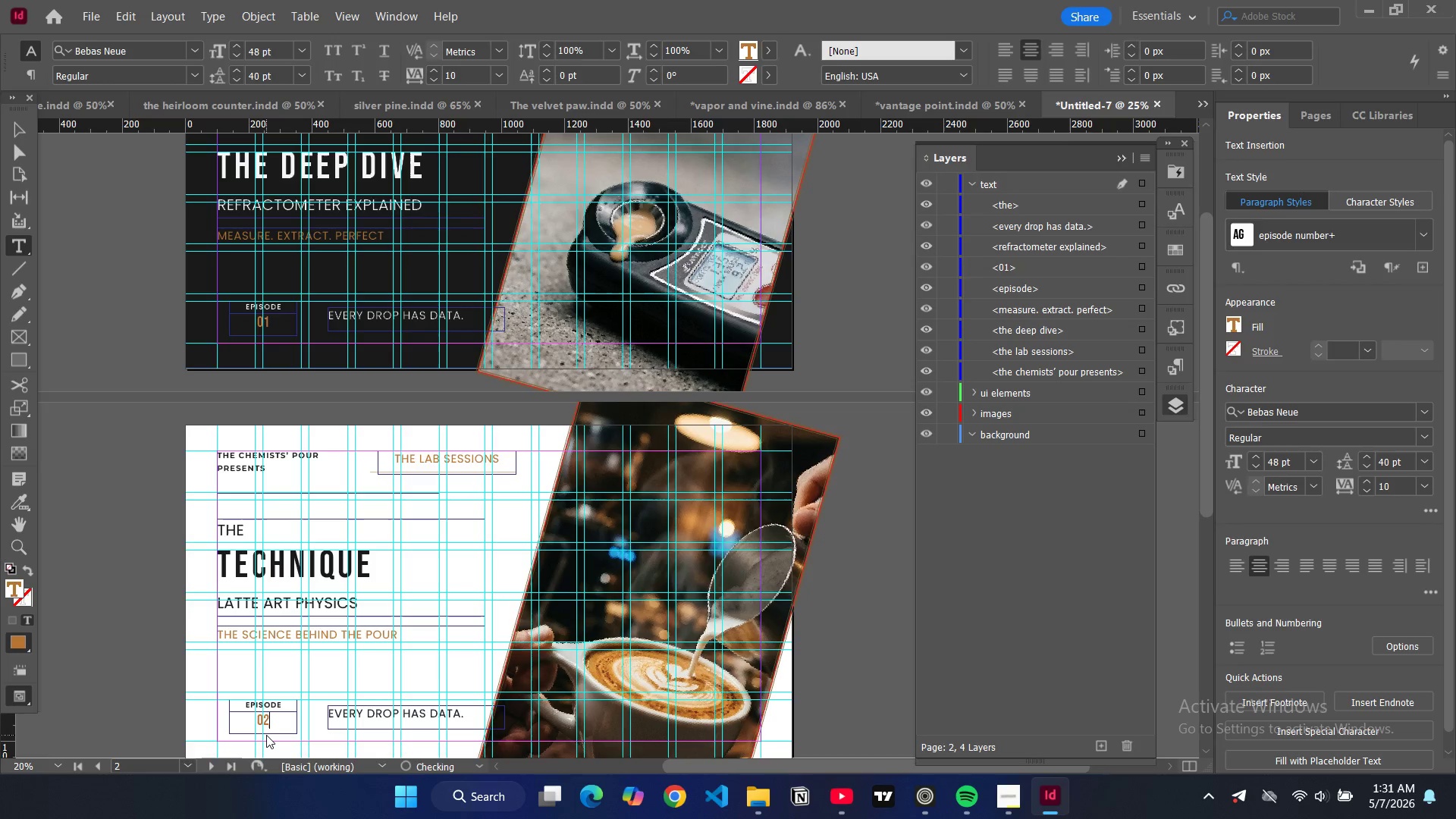 
key(2)
 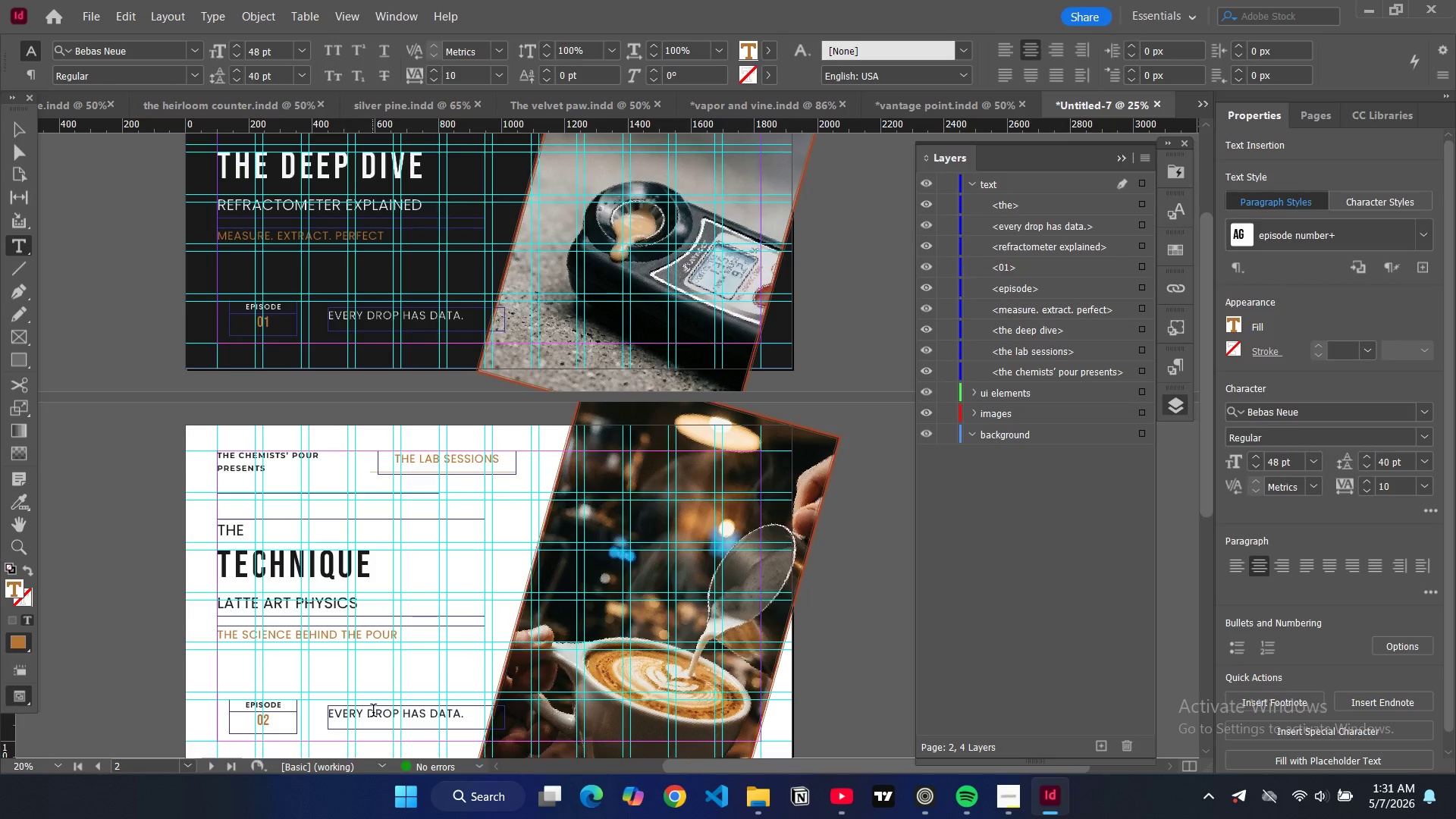 
double_click([373, 712])
 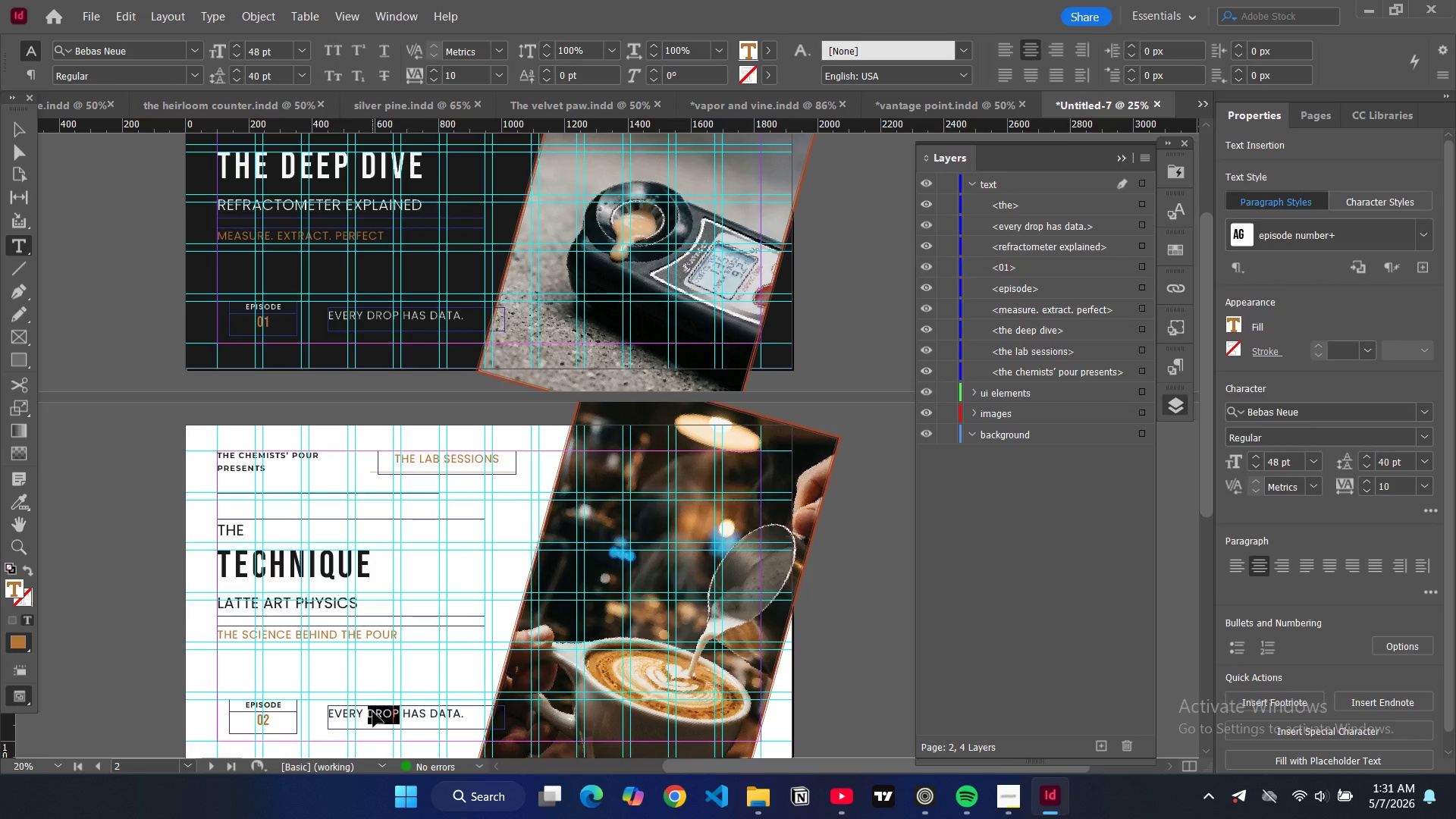 
key(Control+A)
 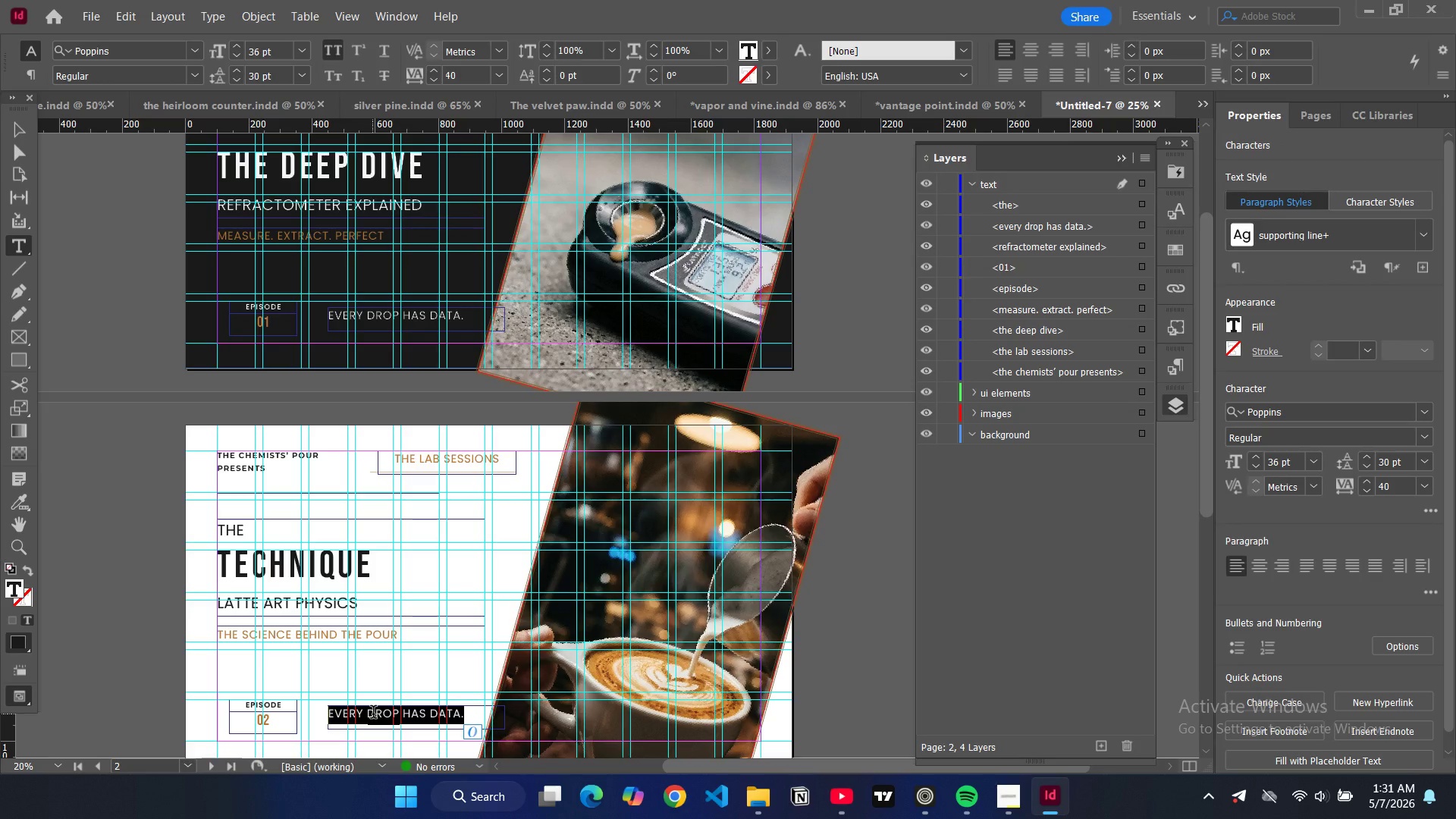 
type(control the variable)
 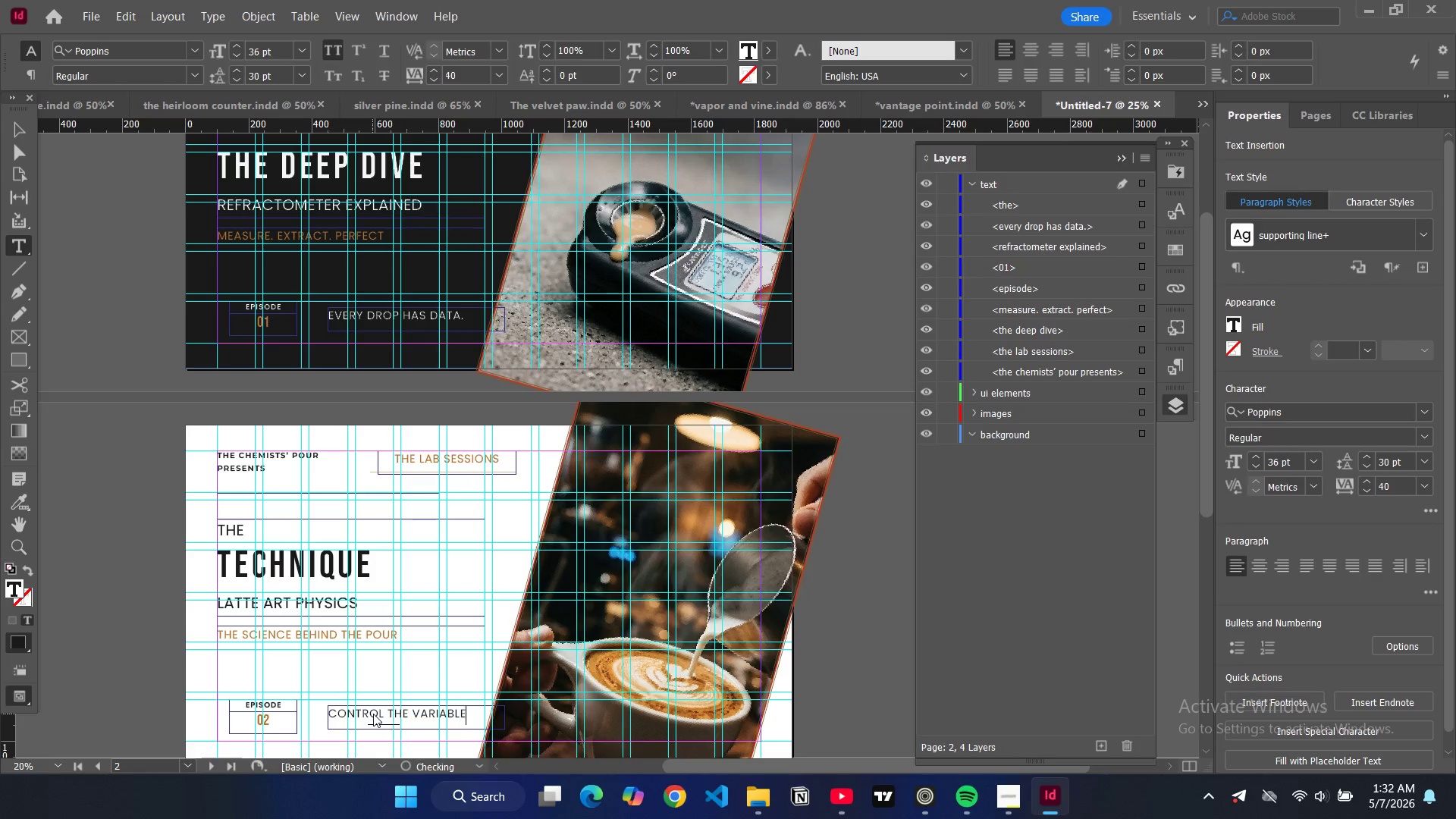 
key(Enter)
 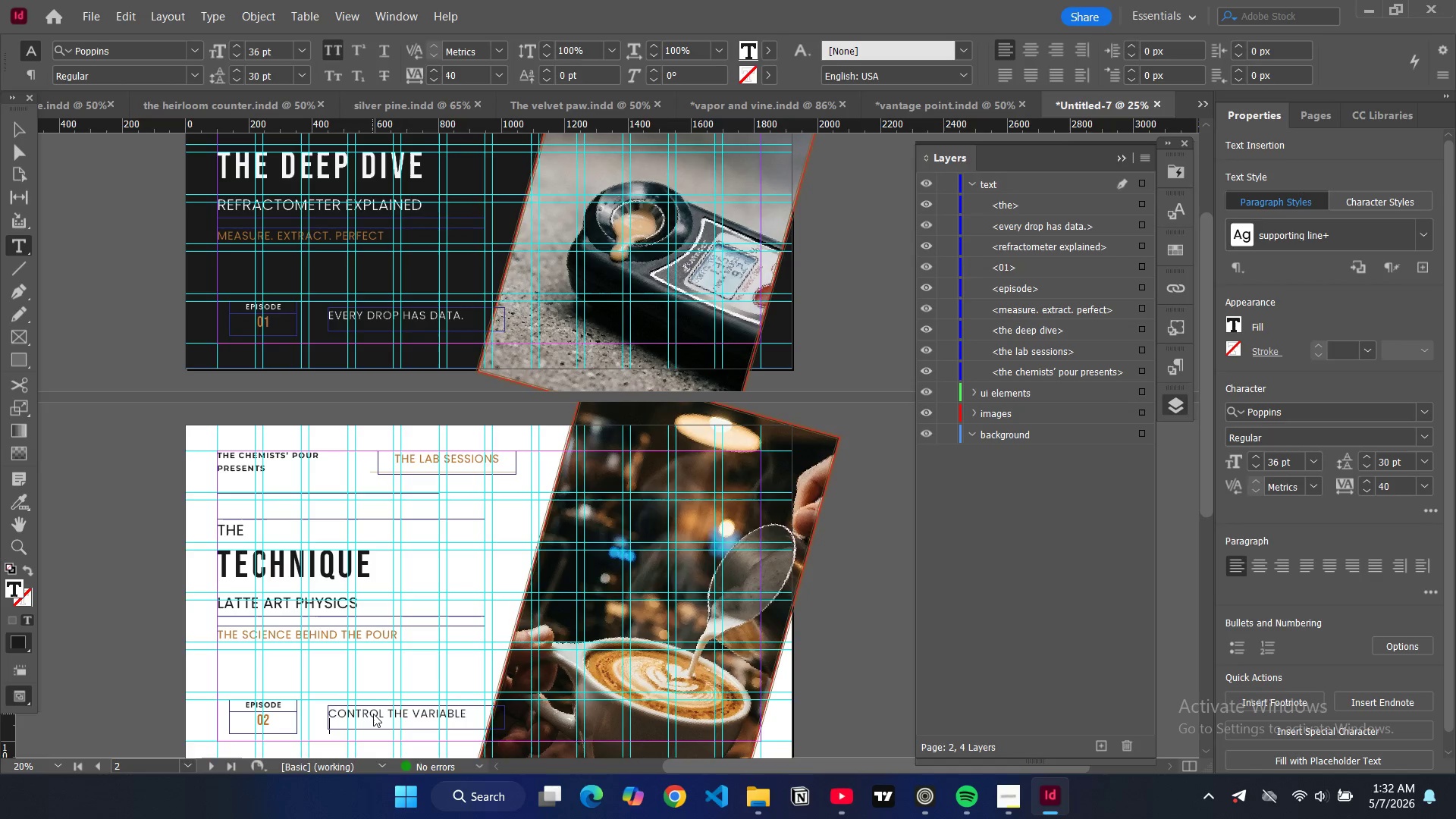 
type(create the art.)
 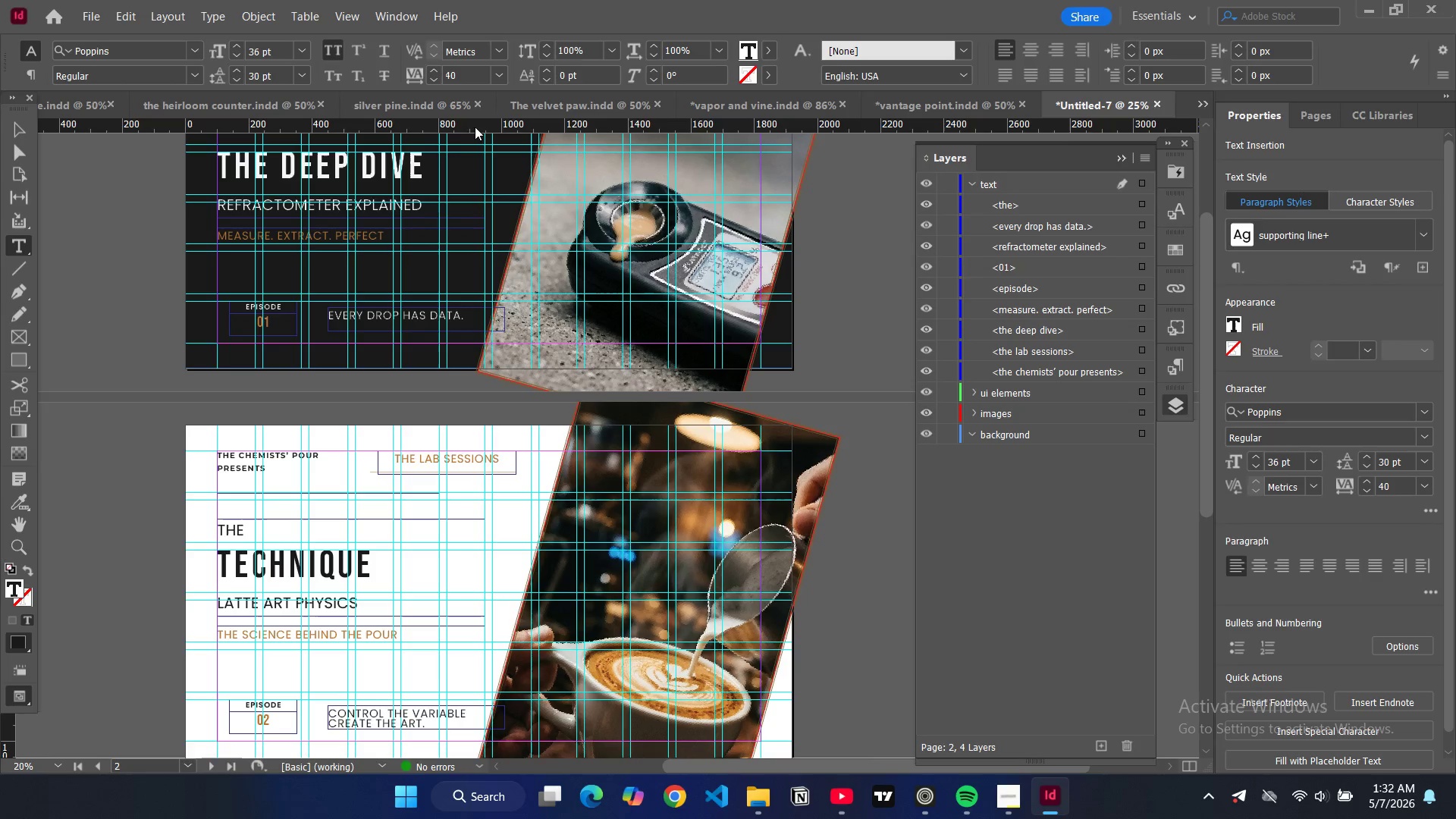 
left_click([15, 128])
 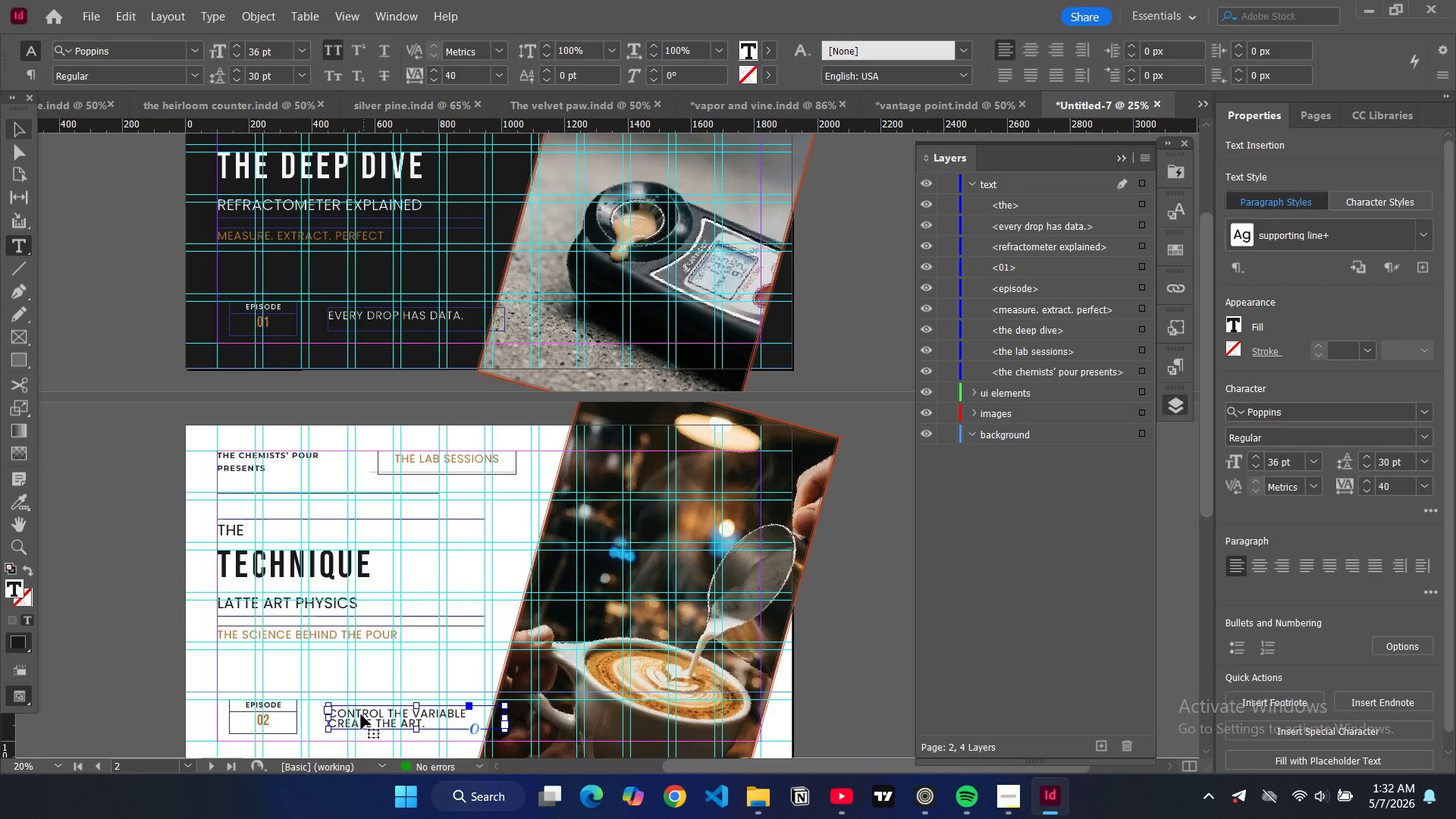 
left_click_drag(start_coordinate=[366, 717], to_coordinate=[360, 714])
 